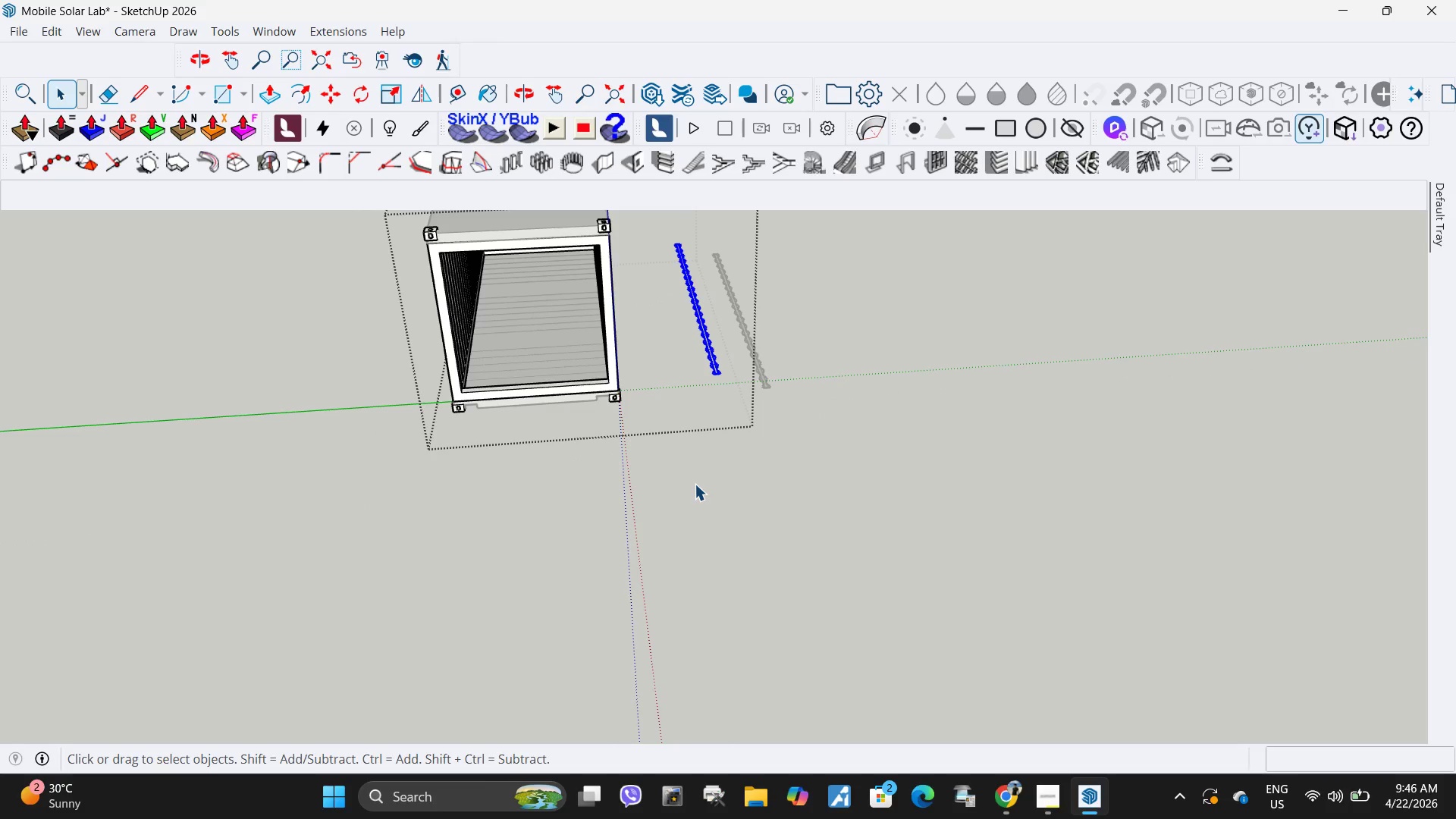 
key(Control+V)
 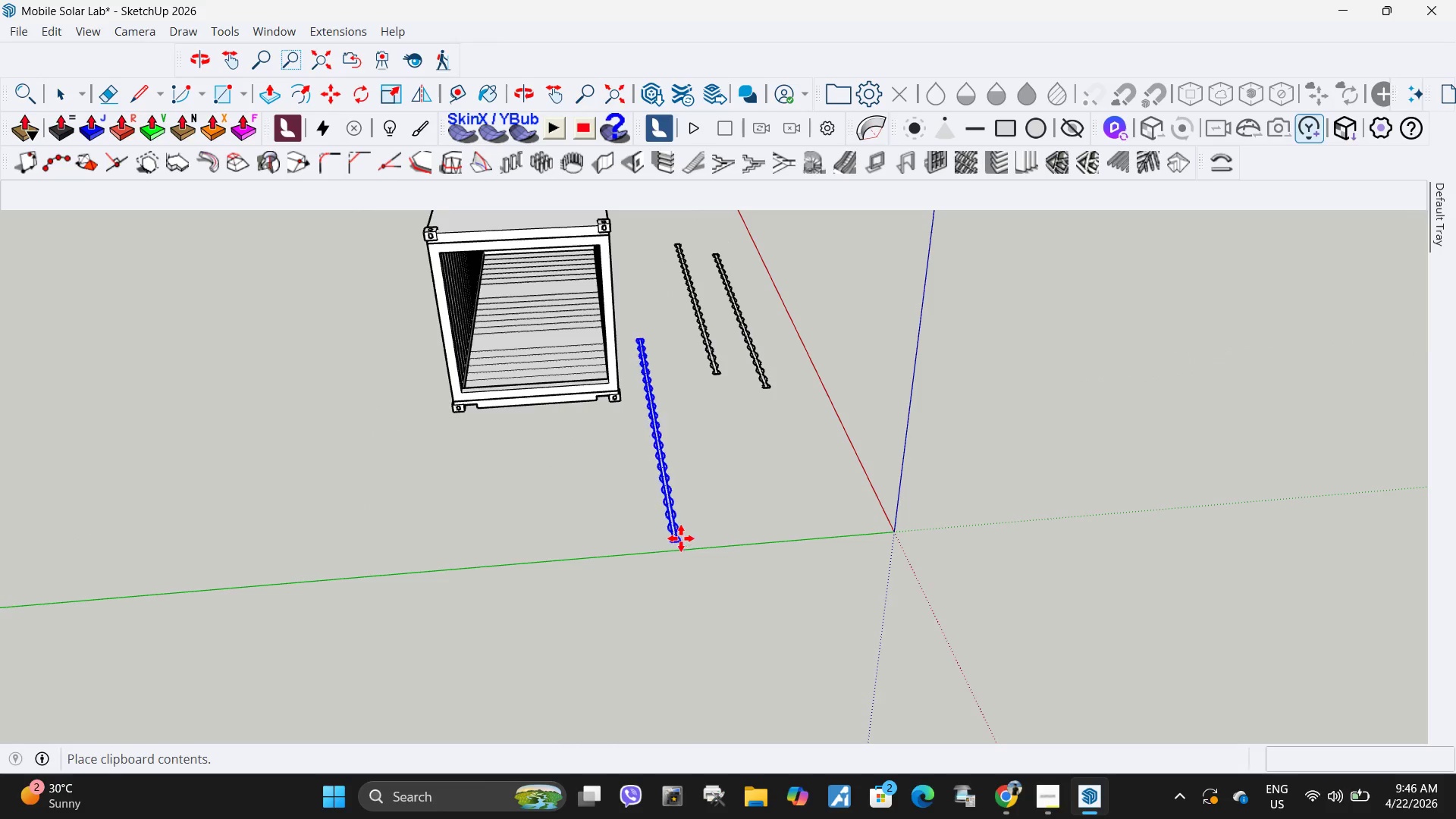 
key(Escape)
 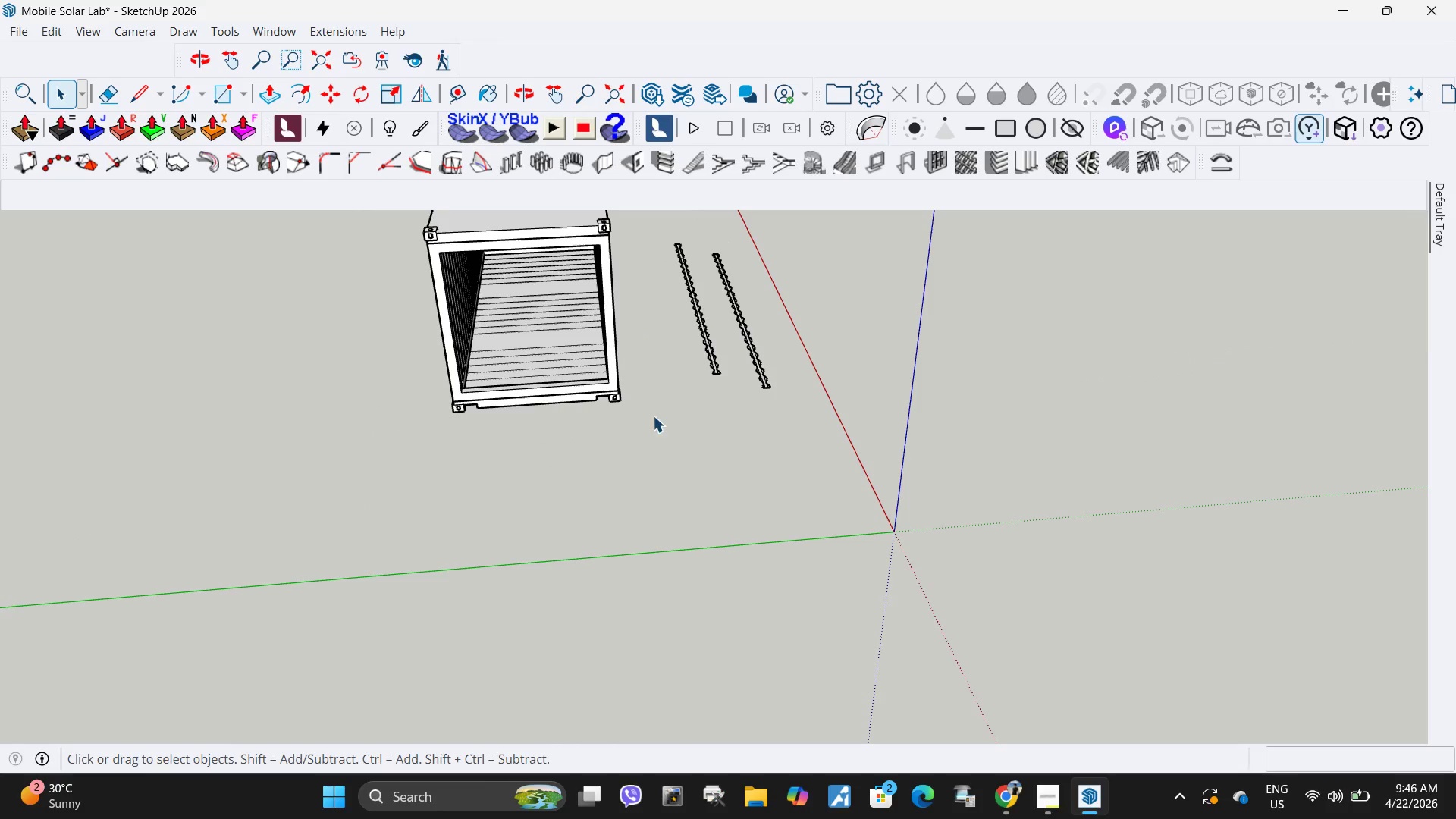 
key(Space)
 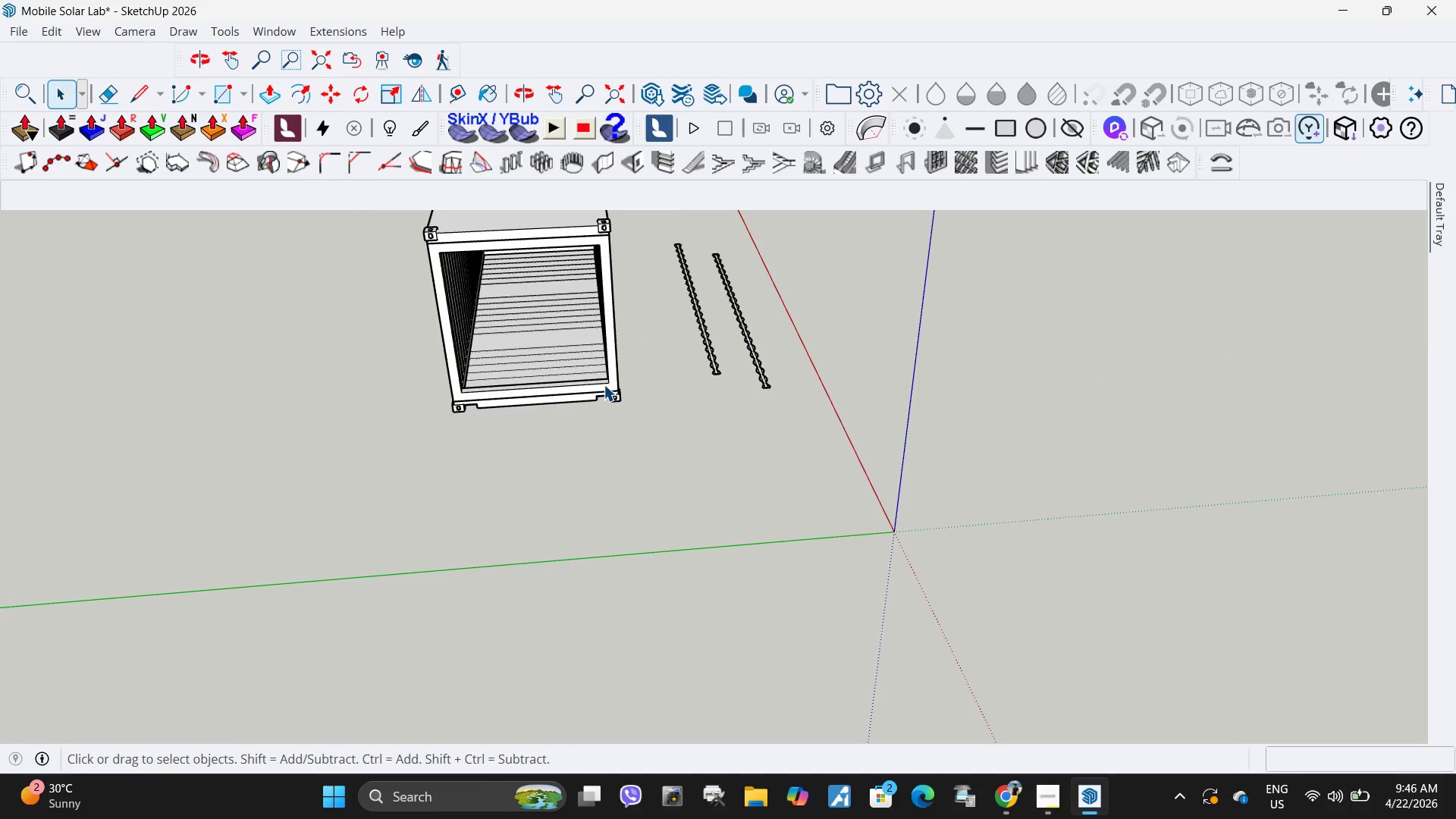 
double_click([604, 384])
 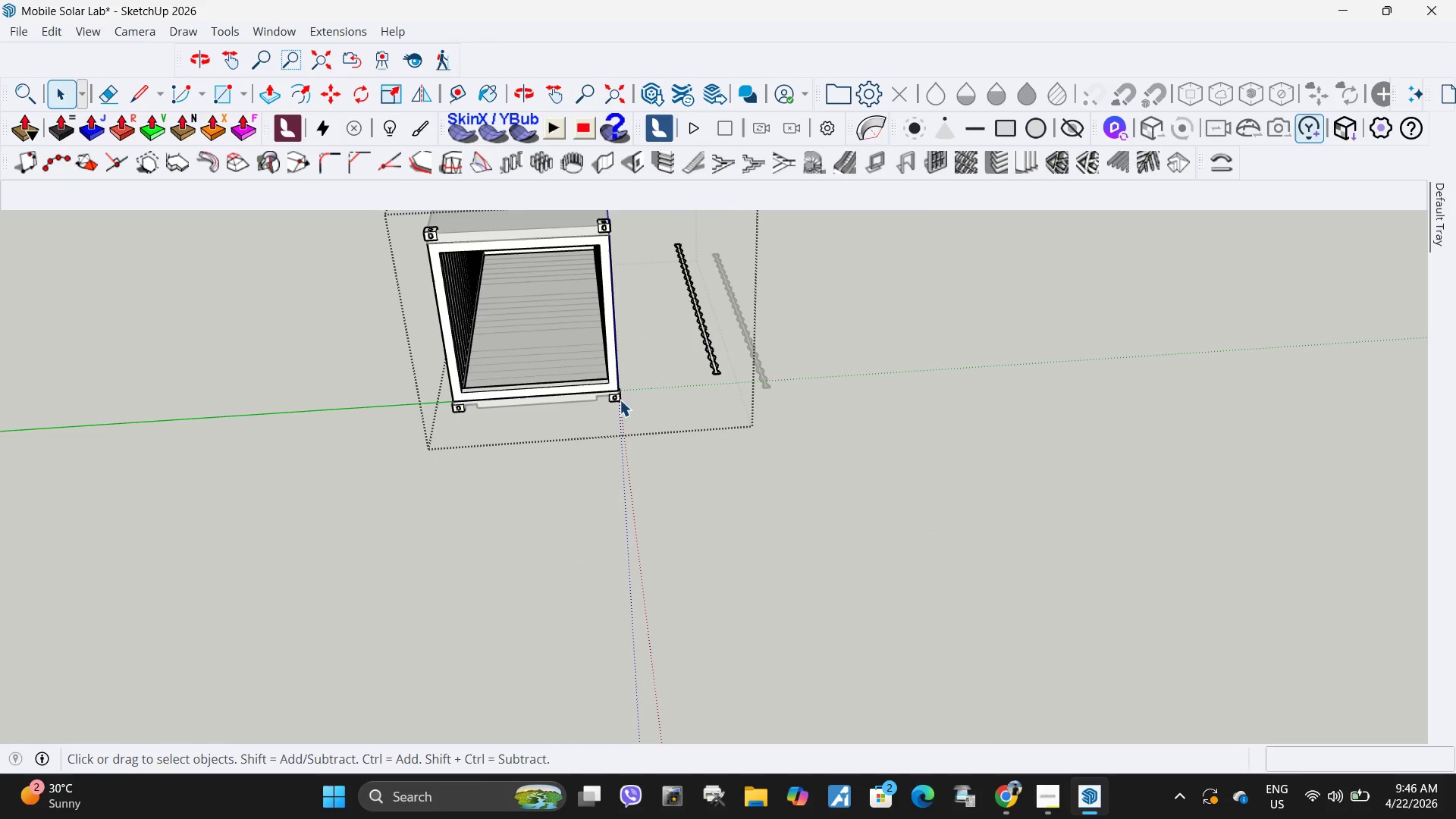 
key(Control+C)
 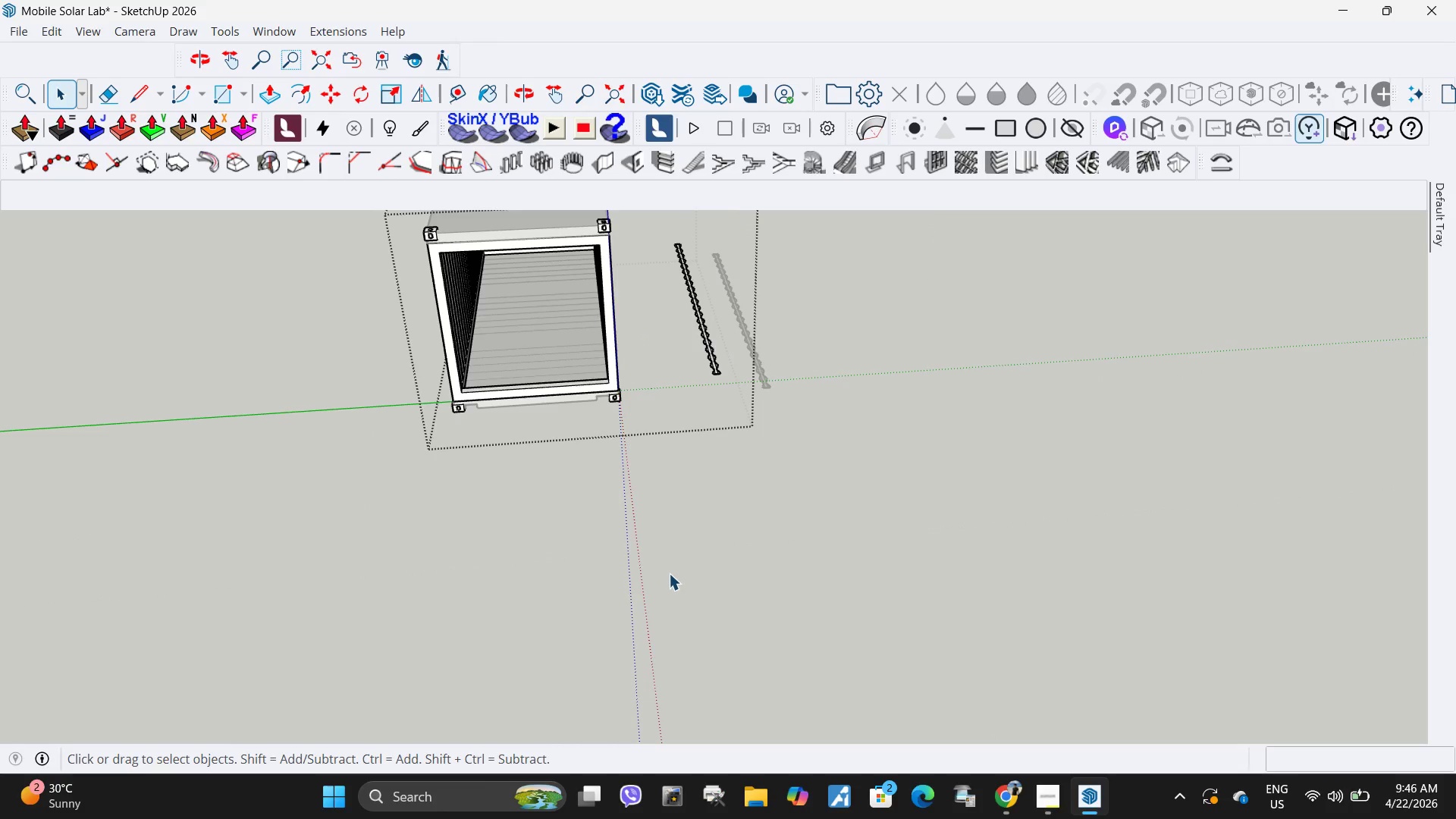 
key(Control+ControlLeft)
 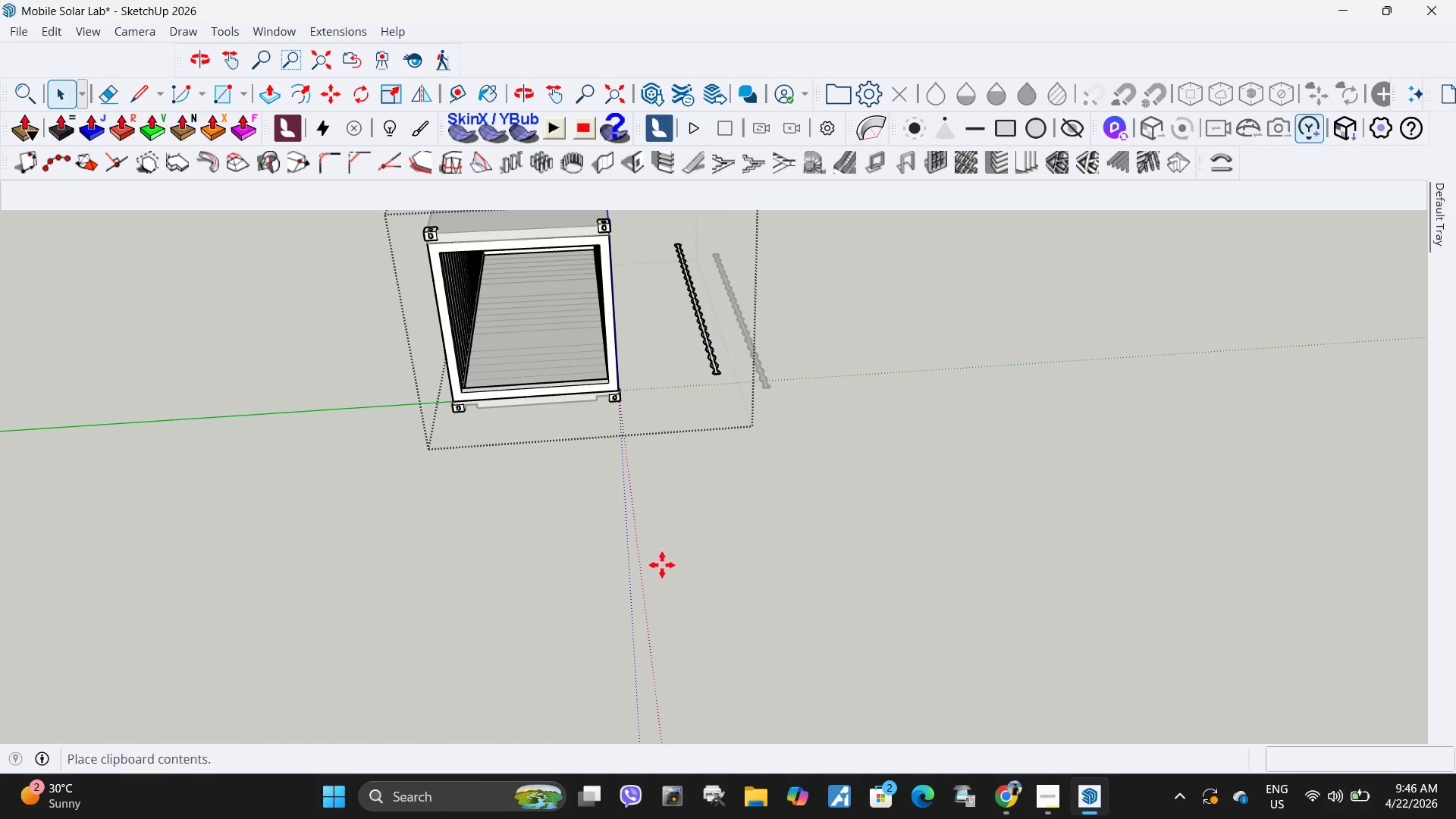 
key(Control+V)
 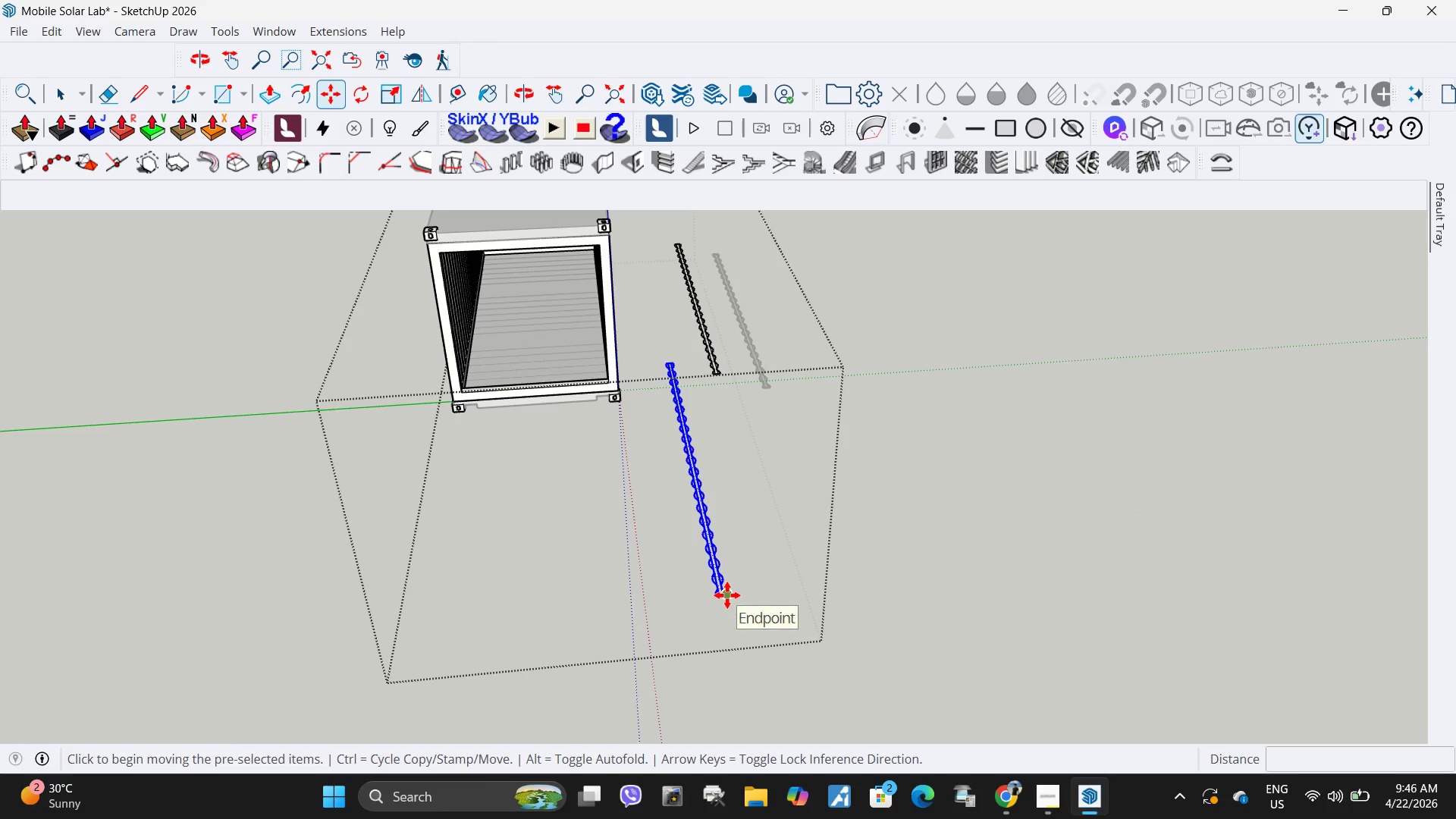 
key(Q)
 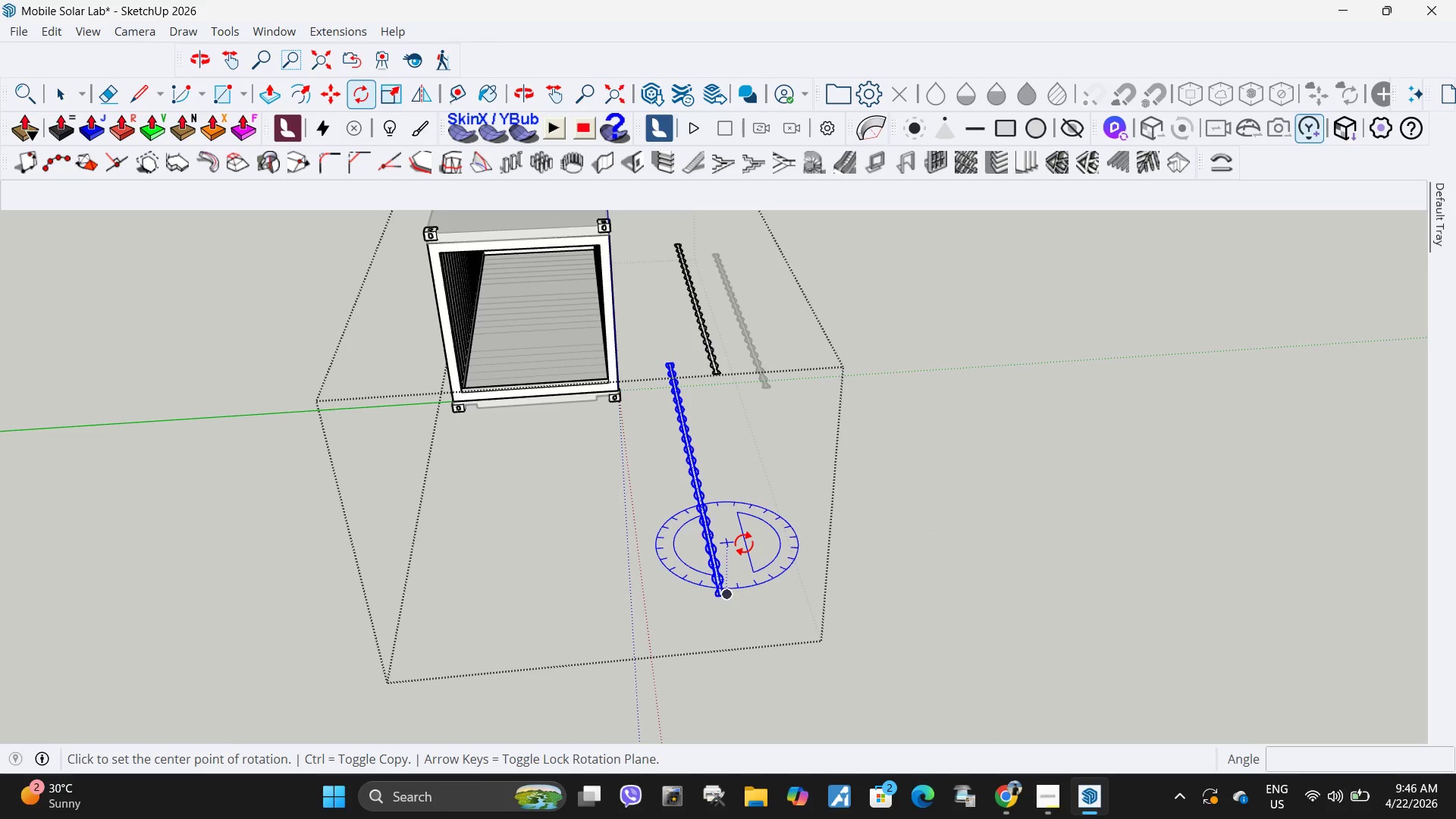 
left_click([744, 543])
 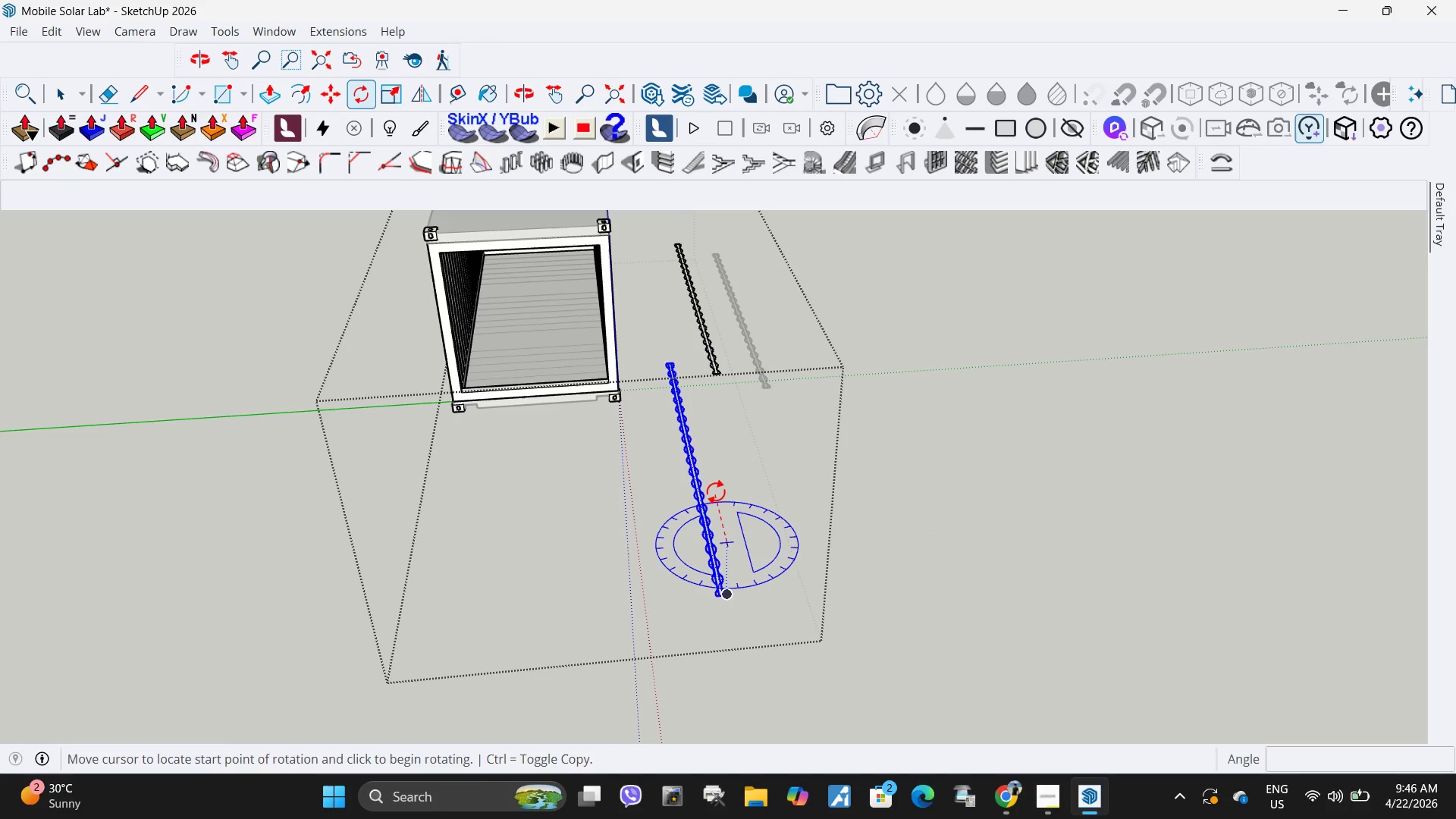 
left_click([716, 491])
 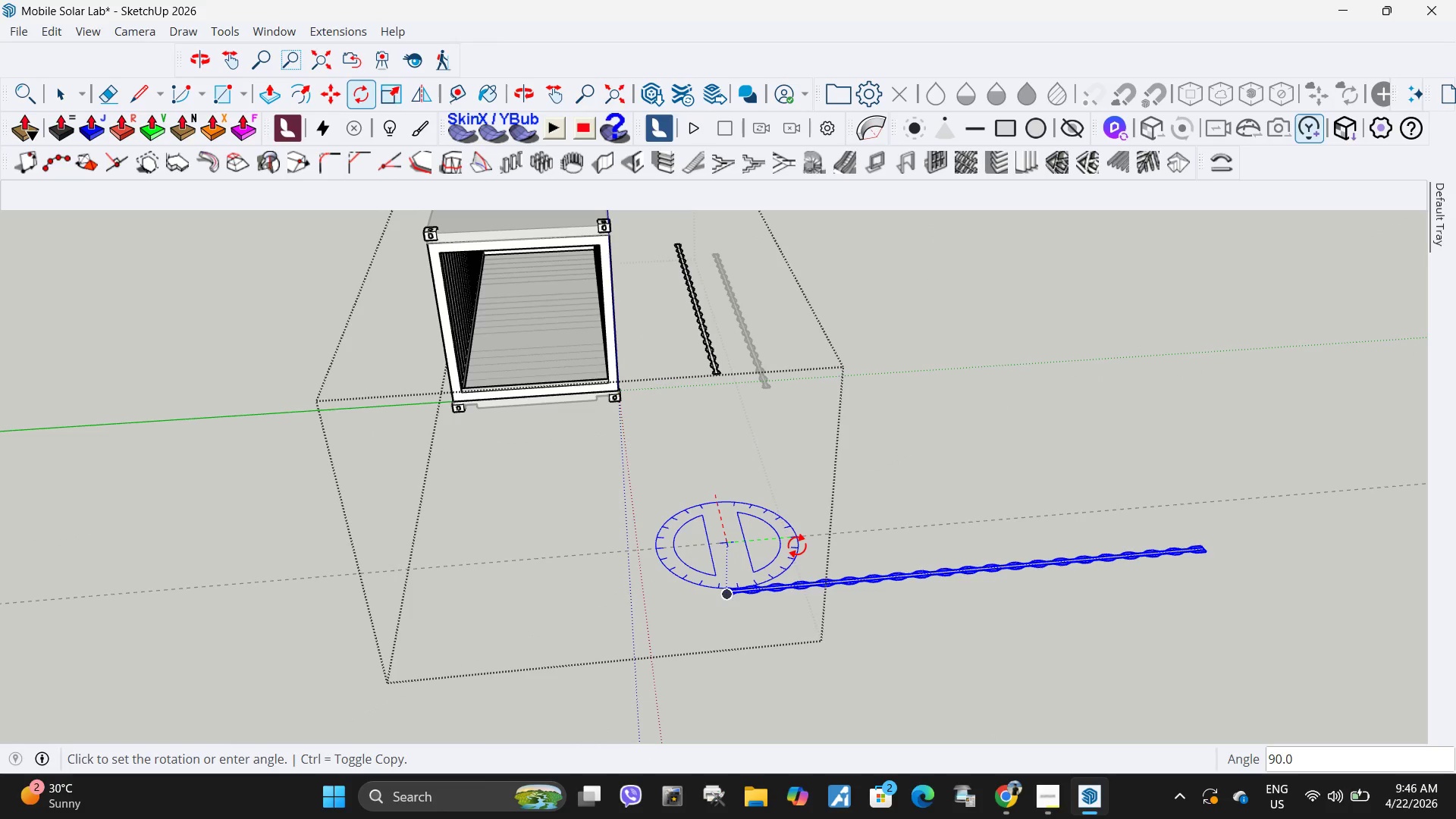 
left_click([797, 545])
 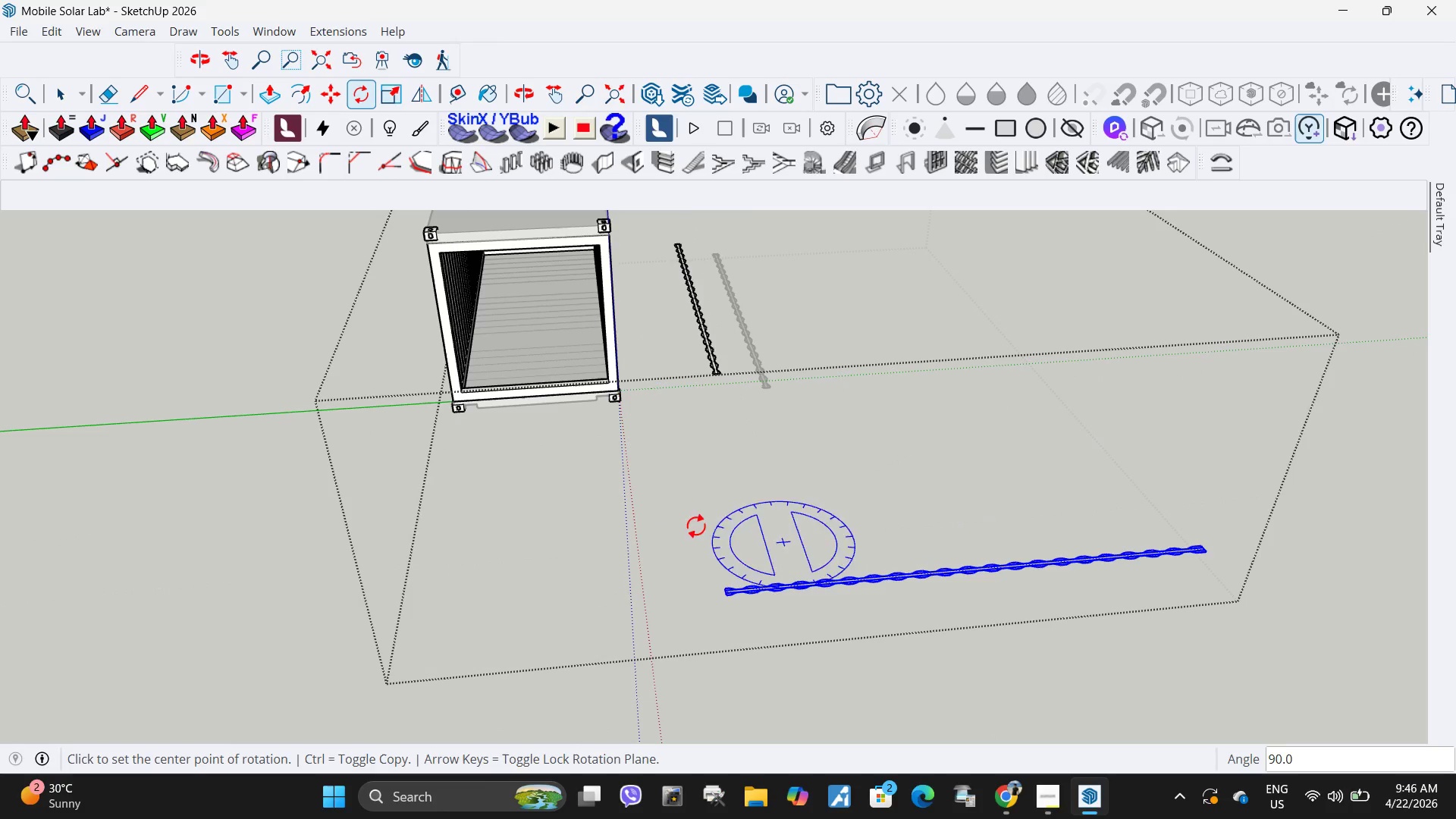 
scroll: coordinate [609, 544], scroll_direction: down, amount: 9.0
 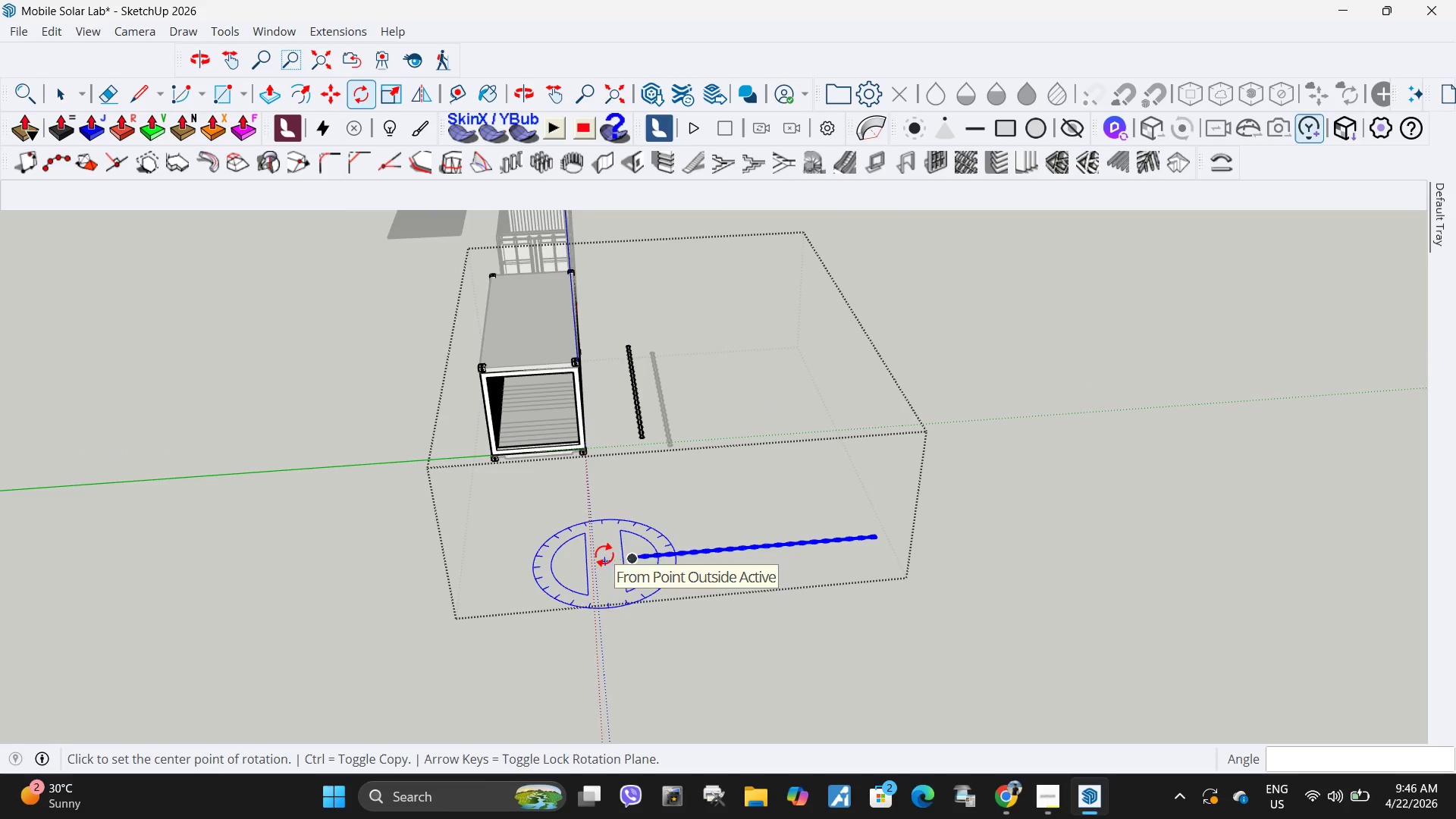 
key(M)
 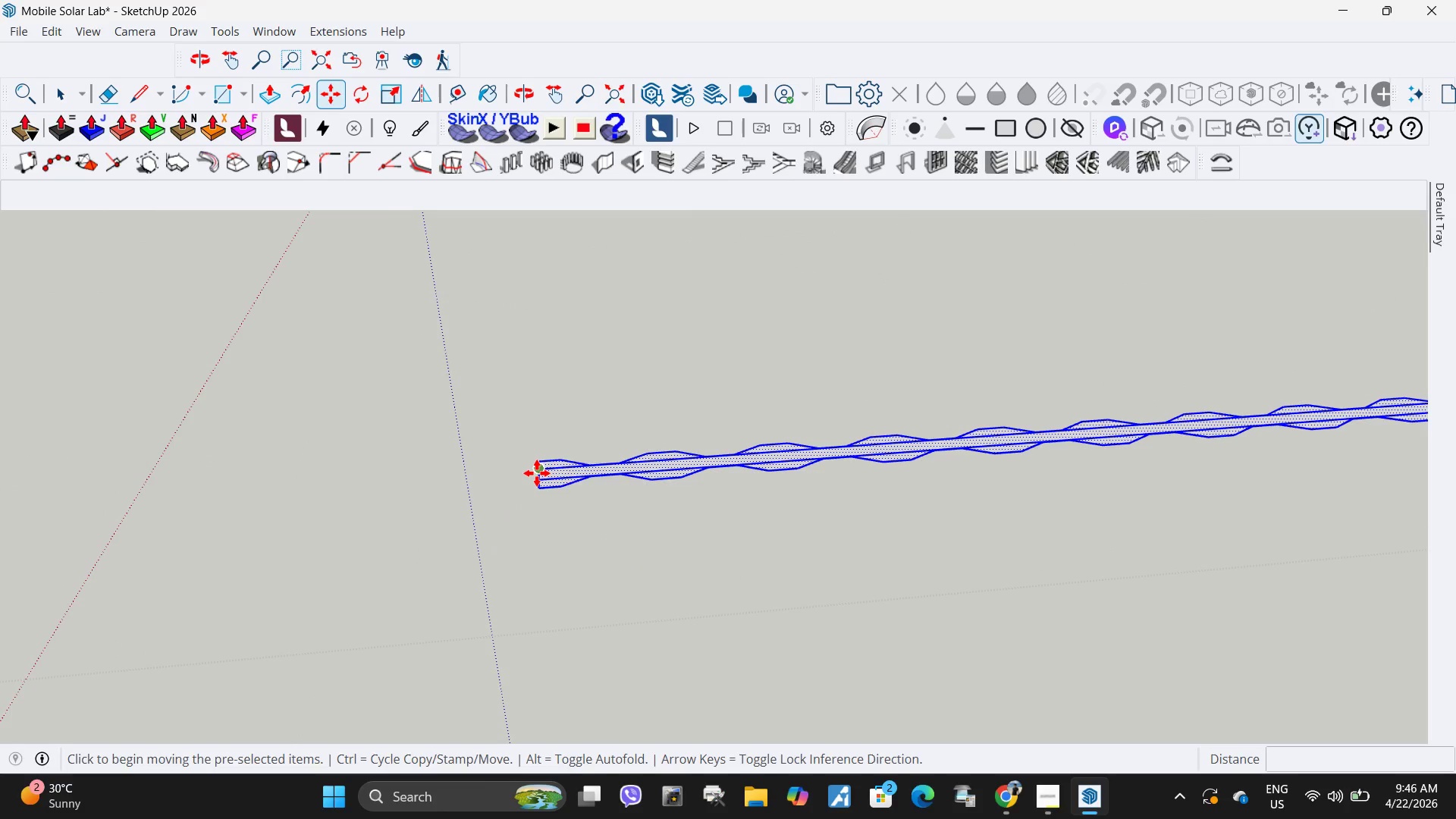 
scroll: coordinate [529, 460], scroll_direction: up, amount: 33.0
 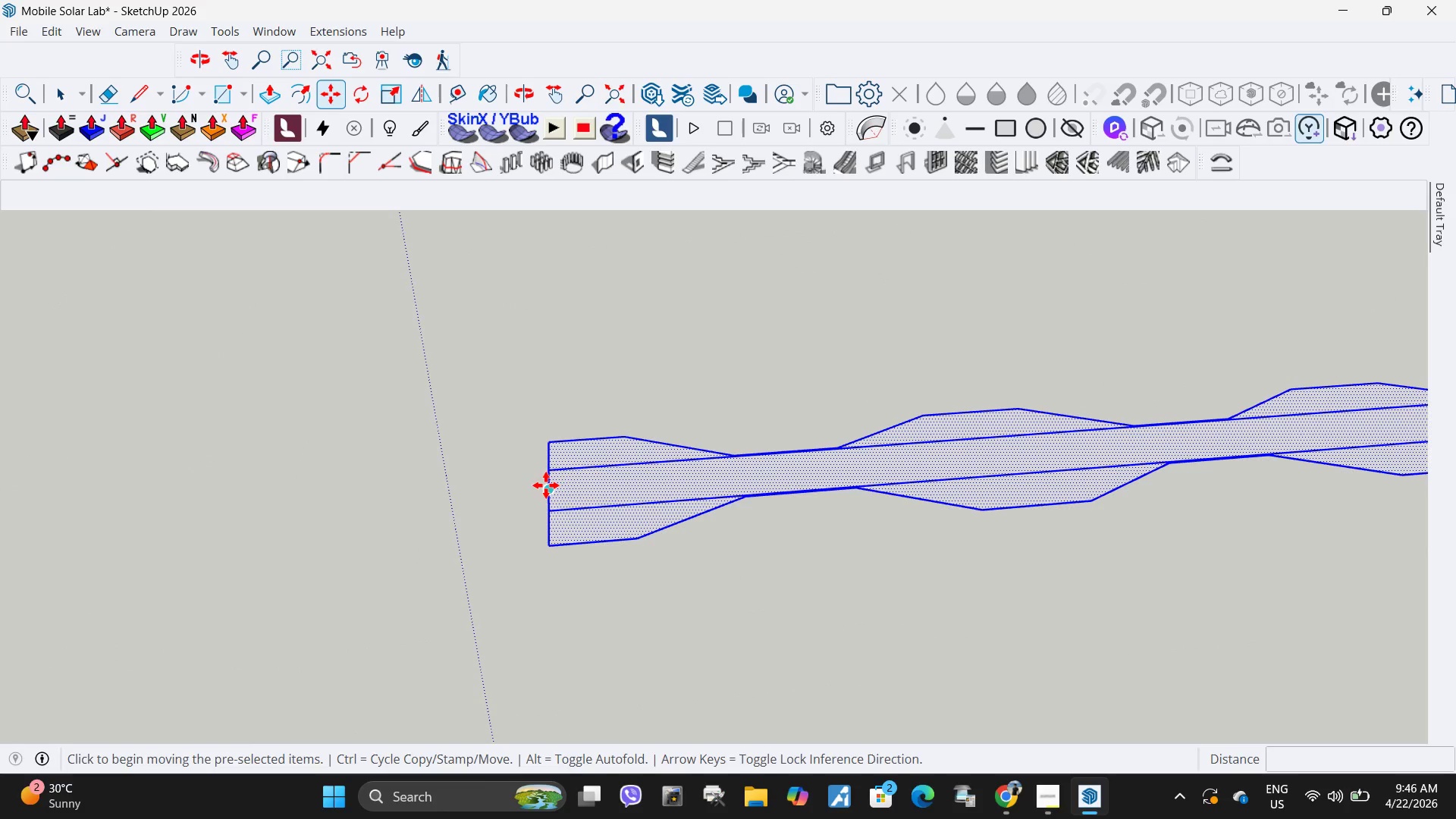 
left_click([548, 488])
 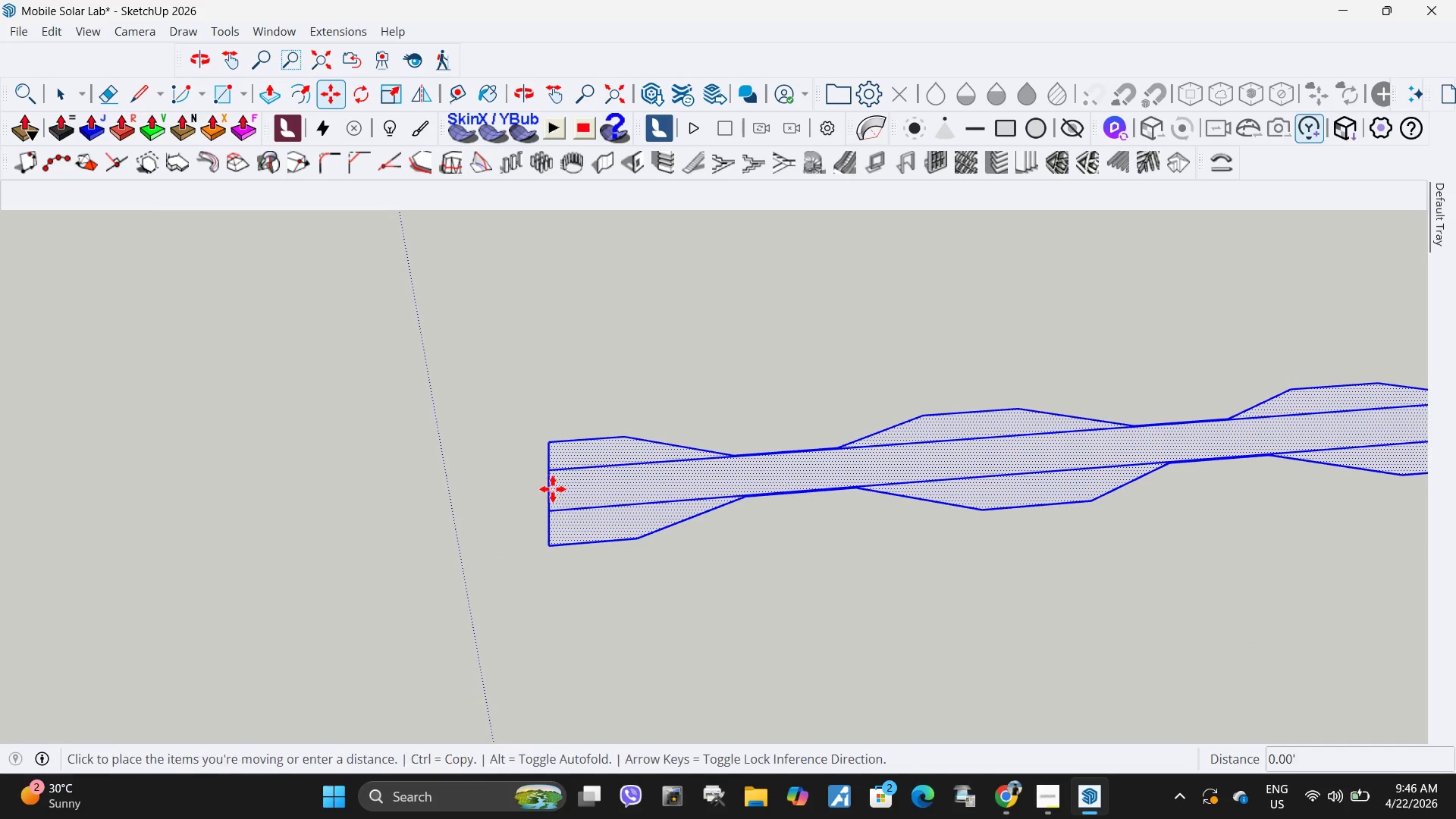 
scroll: coordinate [542, 397], scroll_direction: down, amount: 27.0
 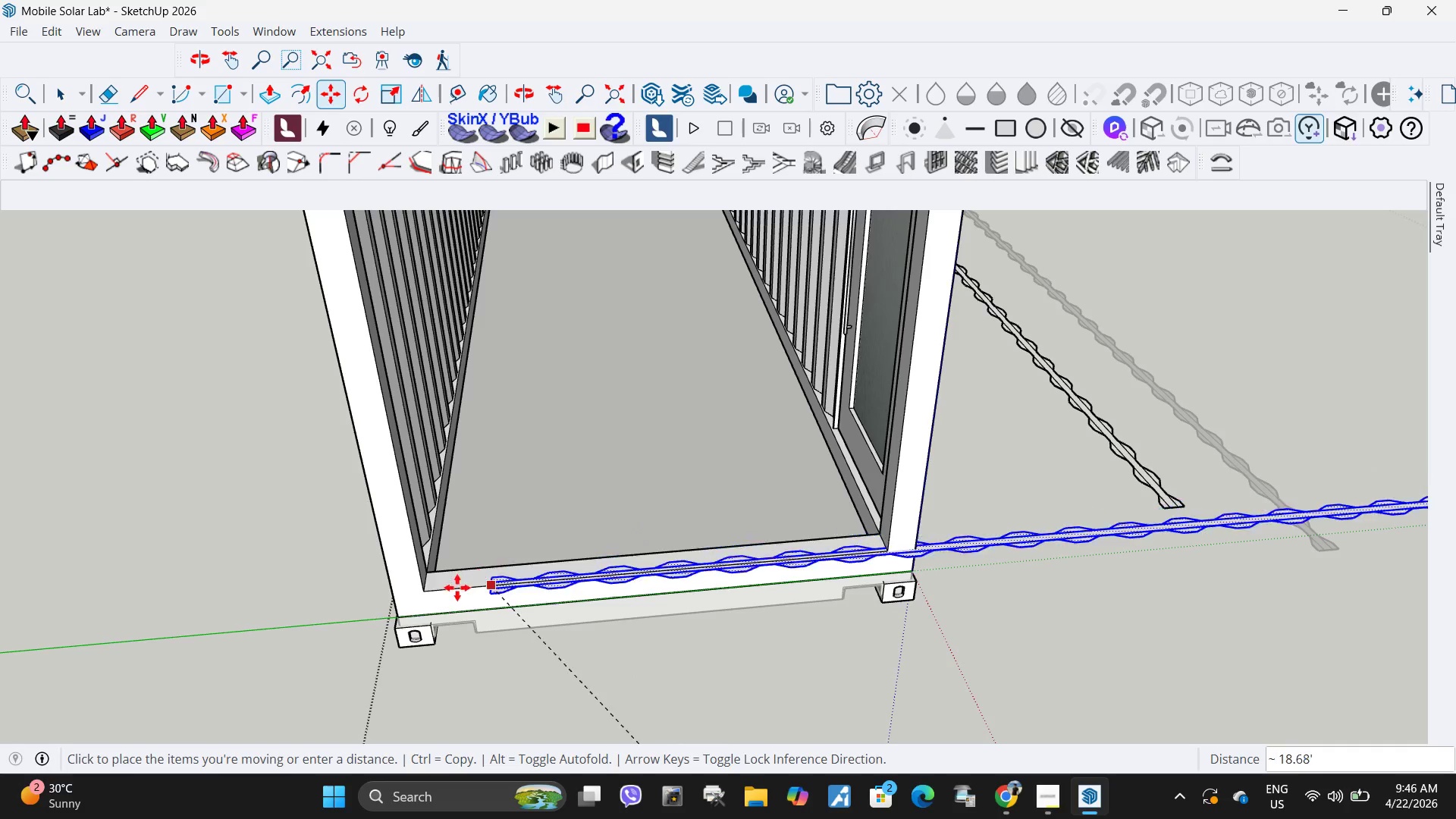 
scroll: coordinate [434, 579], scroll_direction: up, amount: 10.0
 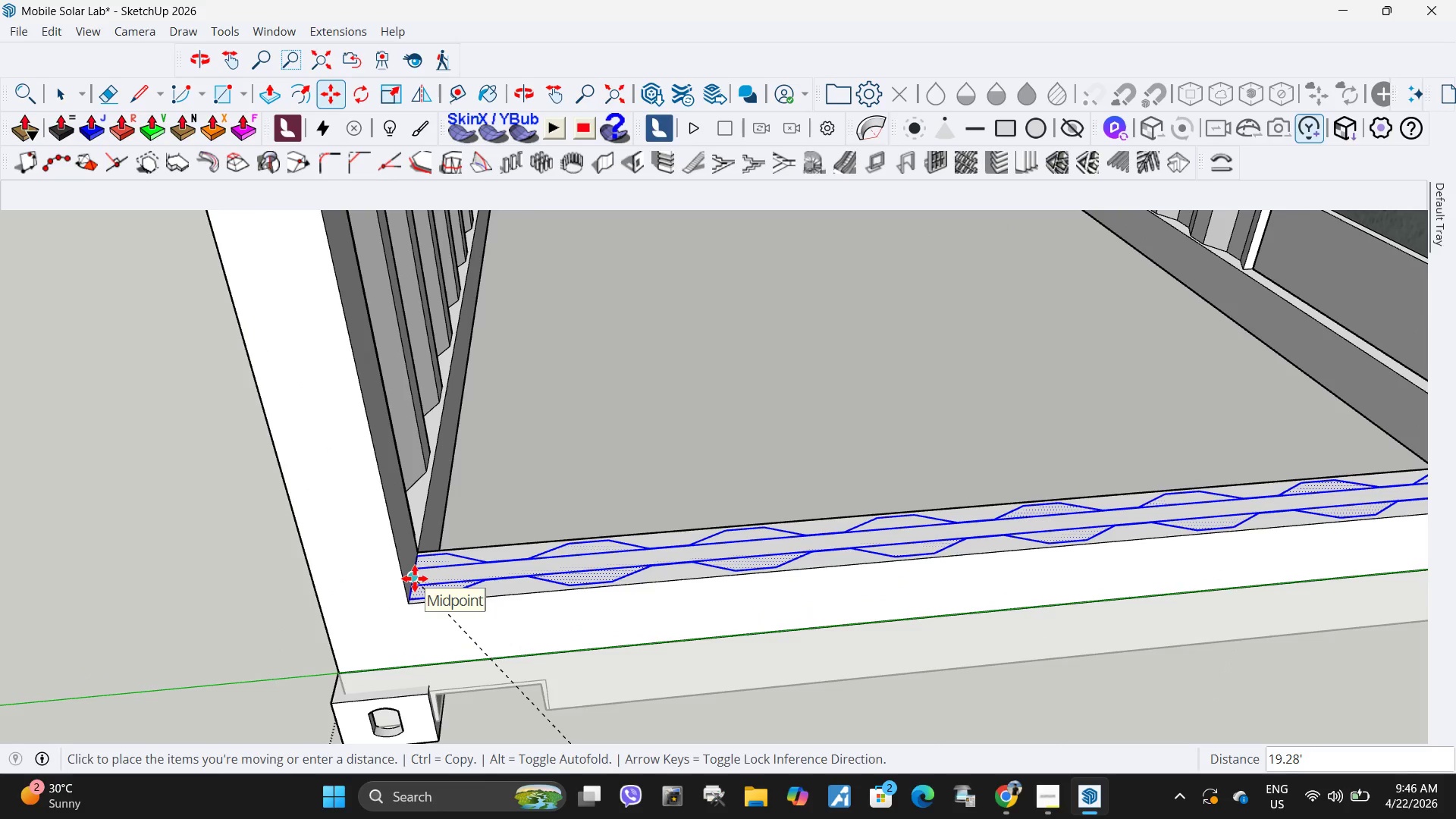 
left_click([415, 579])
 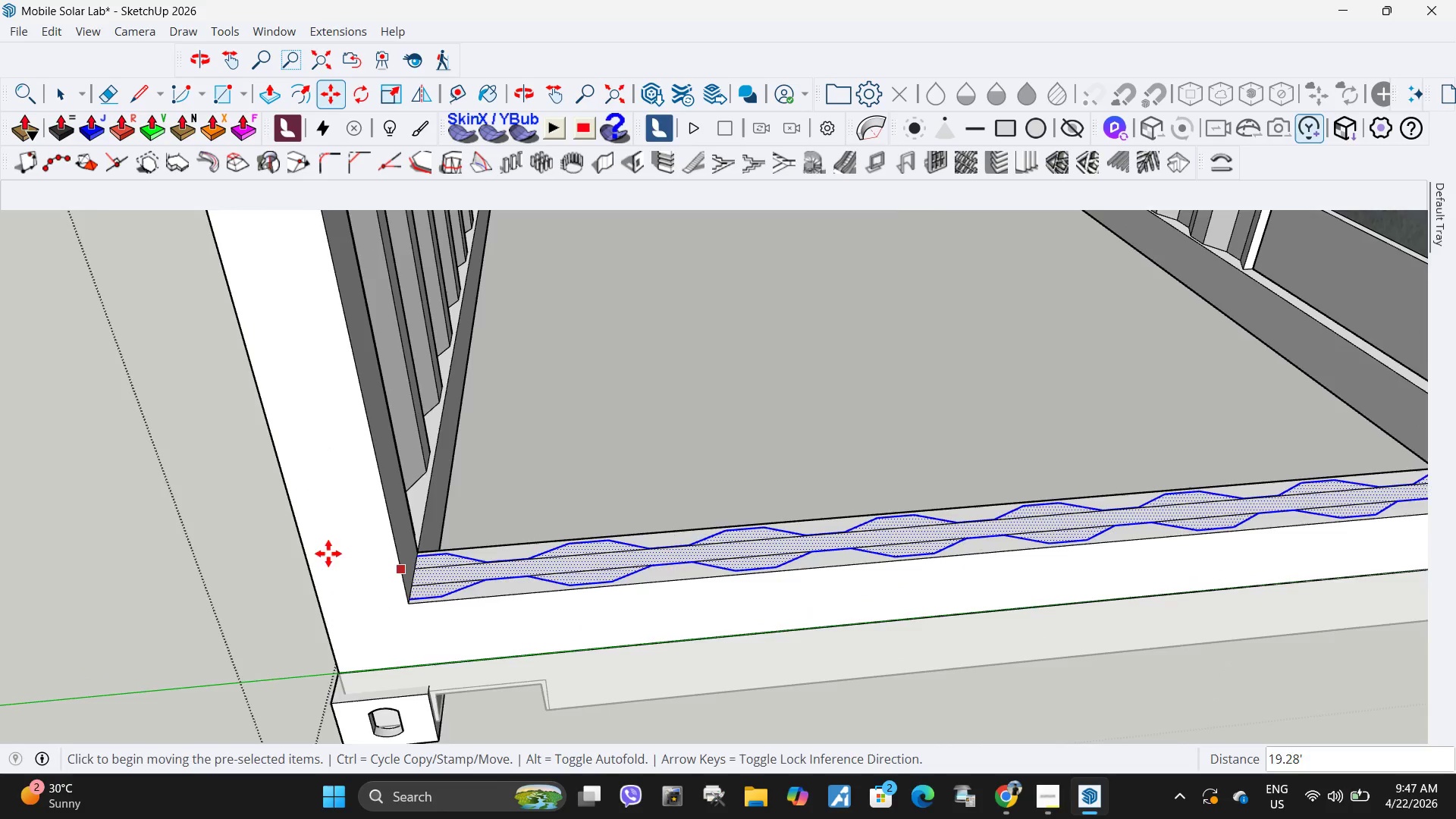 
key(Space)
 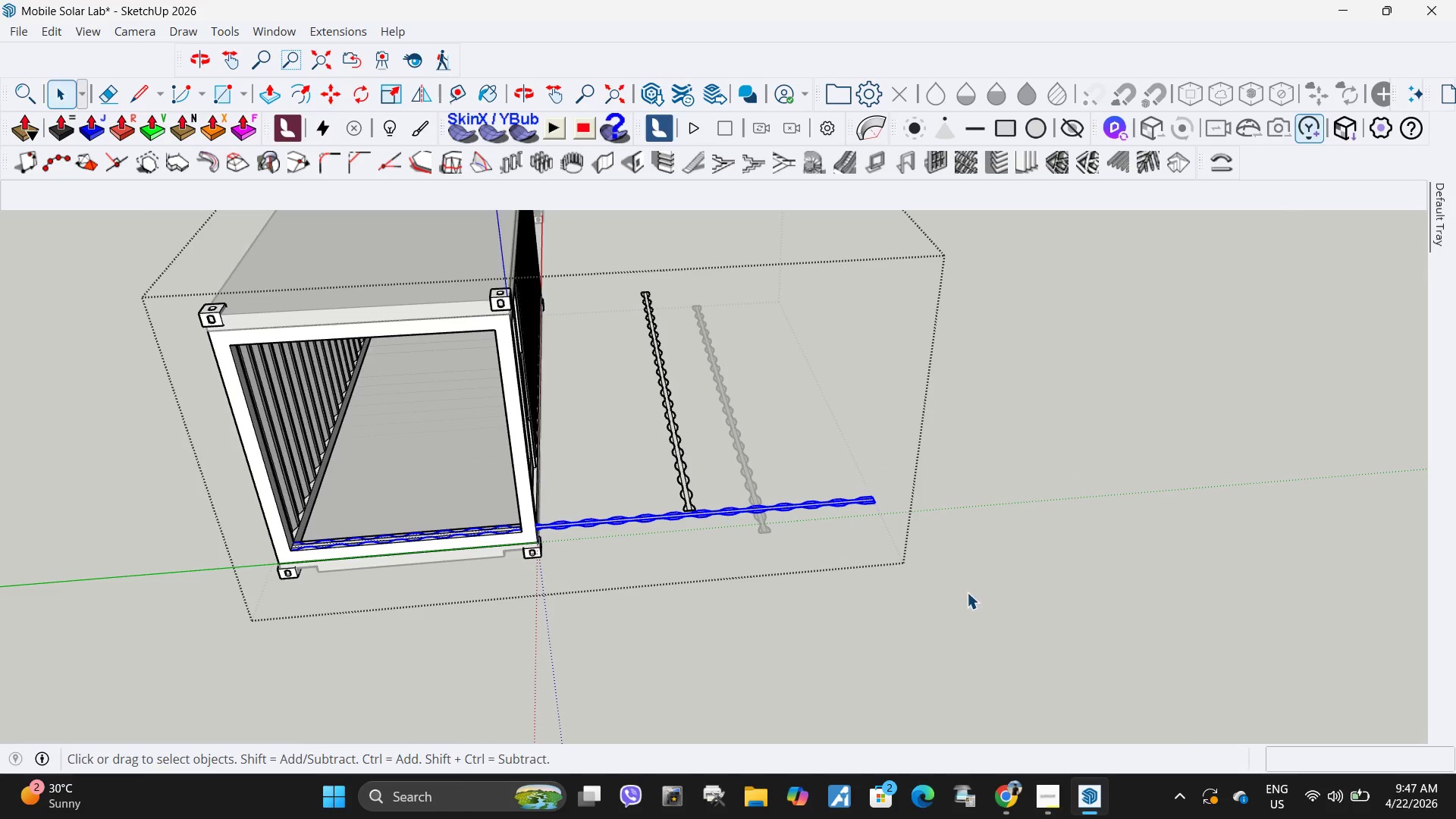 
scroll: coordinate [260, 538], scroll_direction: down, amount: 19.0
 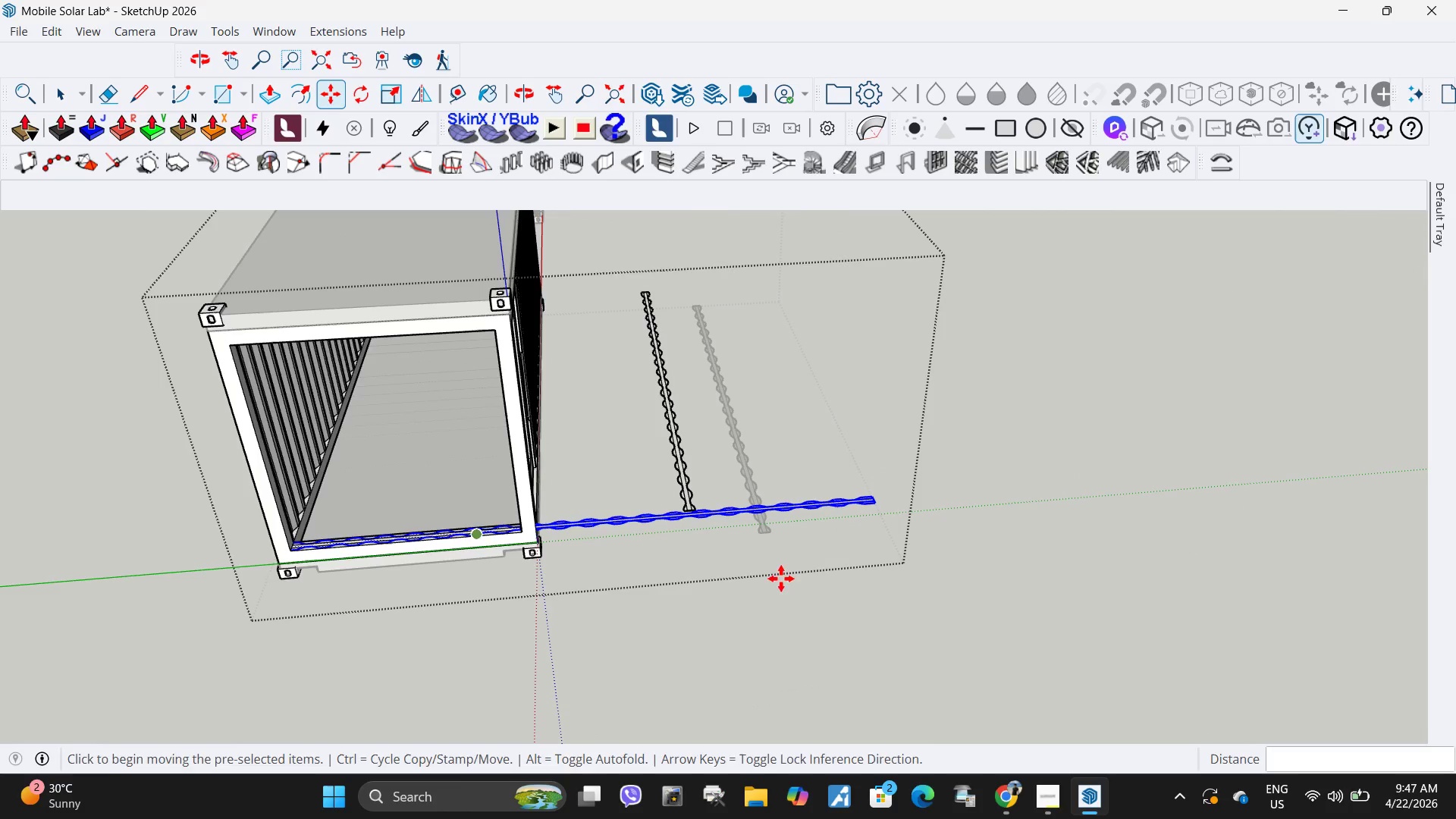 
left_click_drag(start_coordinate=[967, 593], to_coordinate=[571, 458])
 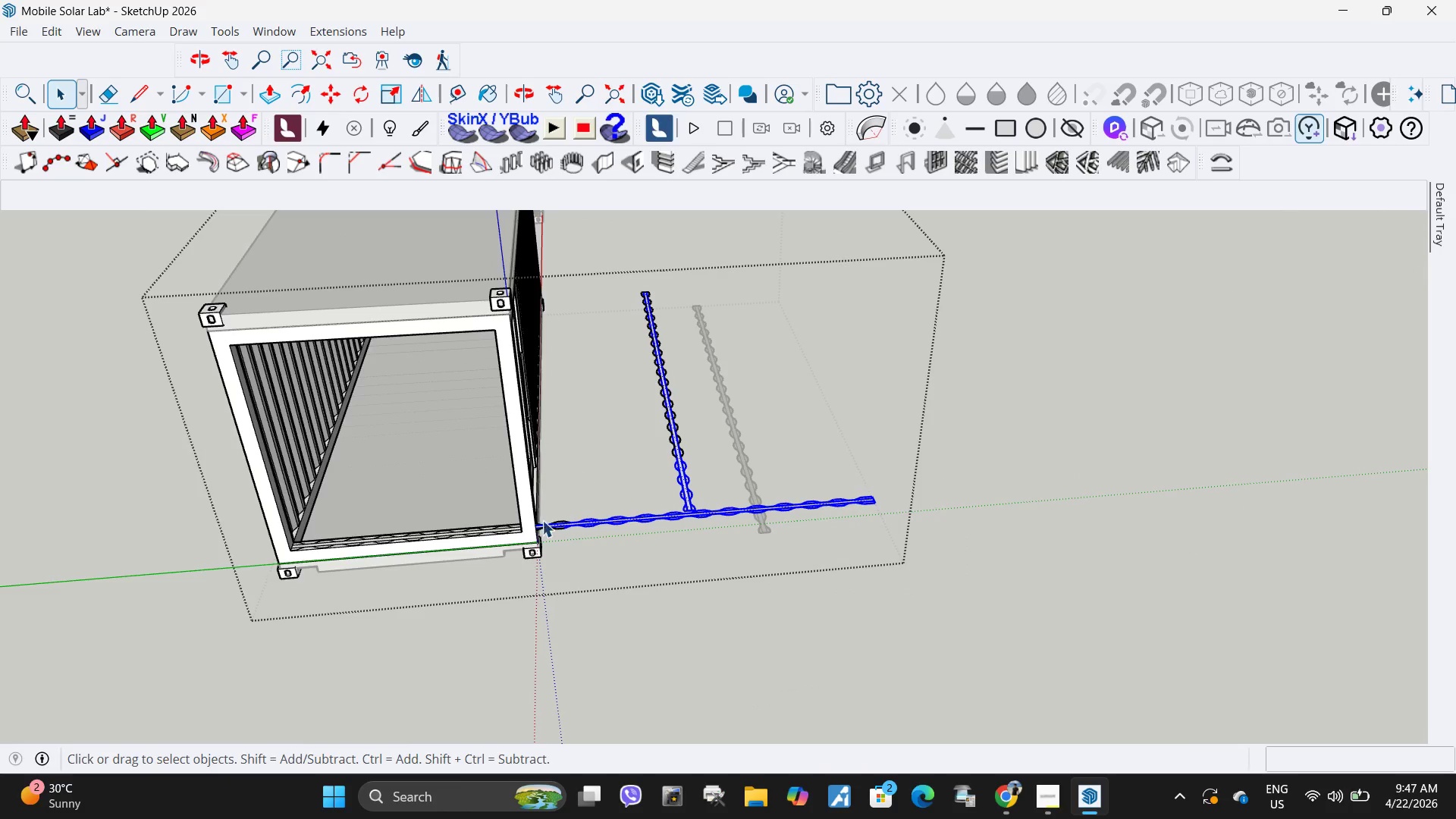 
scroll: coordinate [541, 522], scroll_direction: up, amount: 6.0
 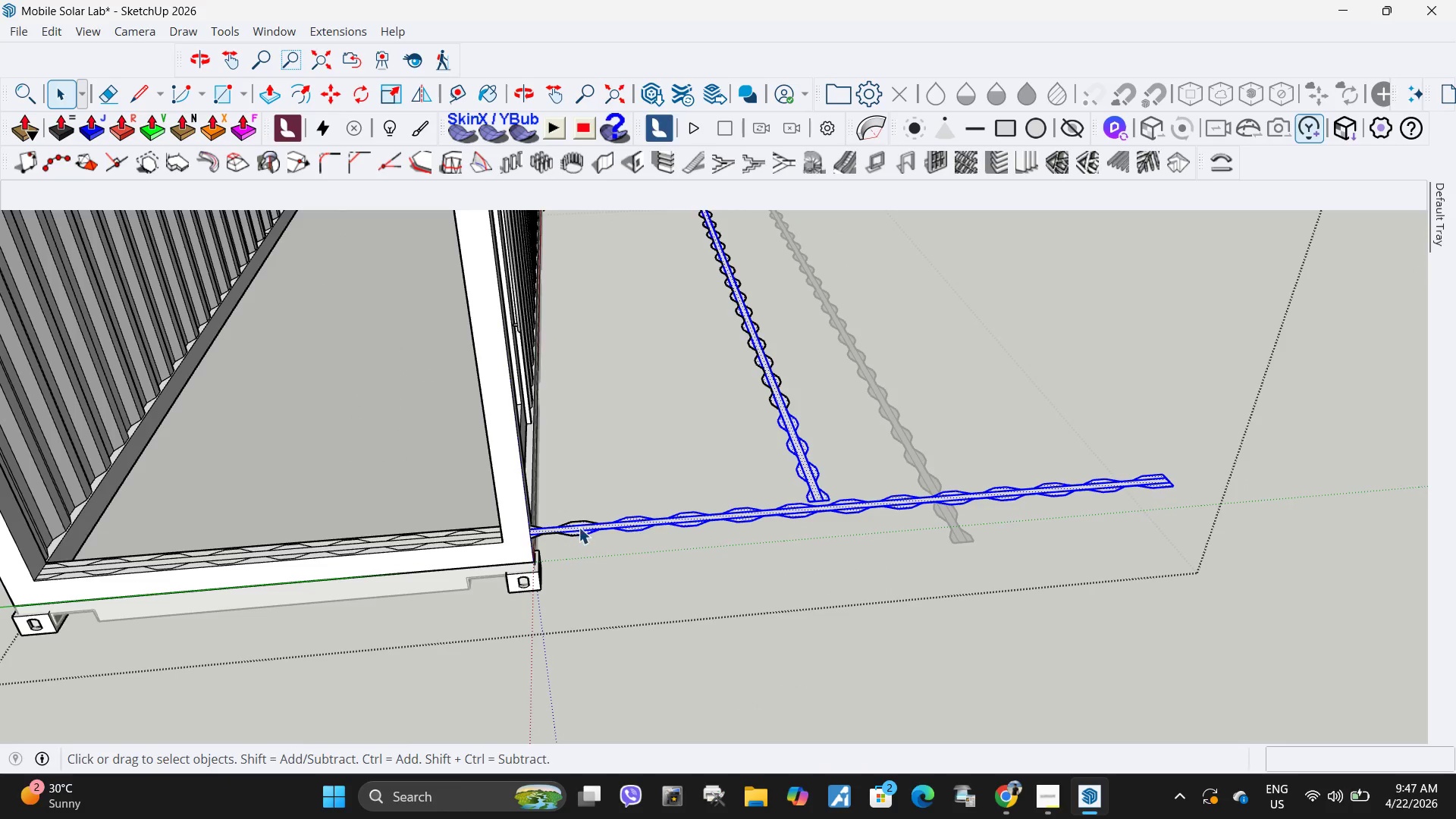 
scroll: coordinate [579, 527], scroll_direction: down, amount: 6.0
 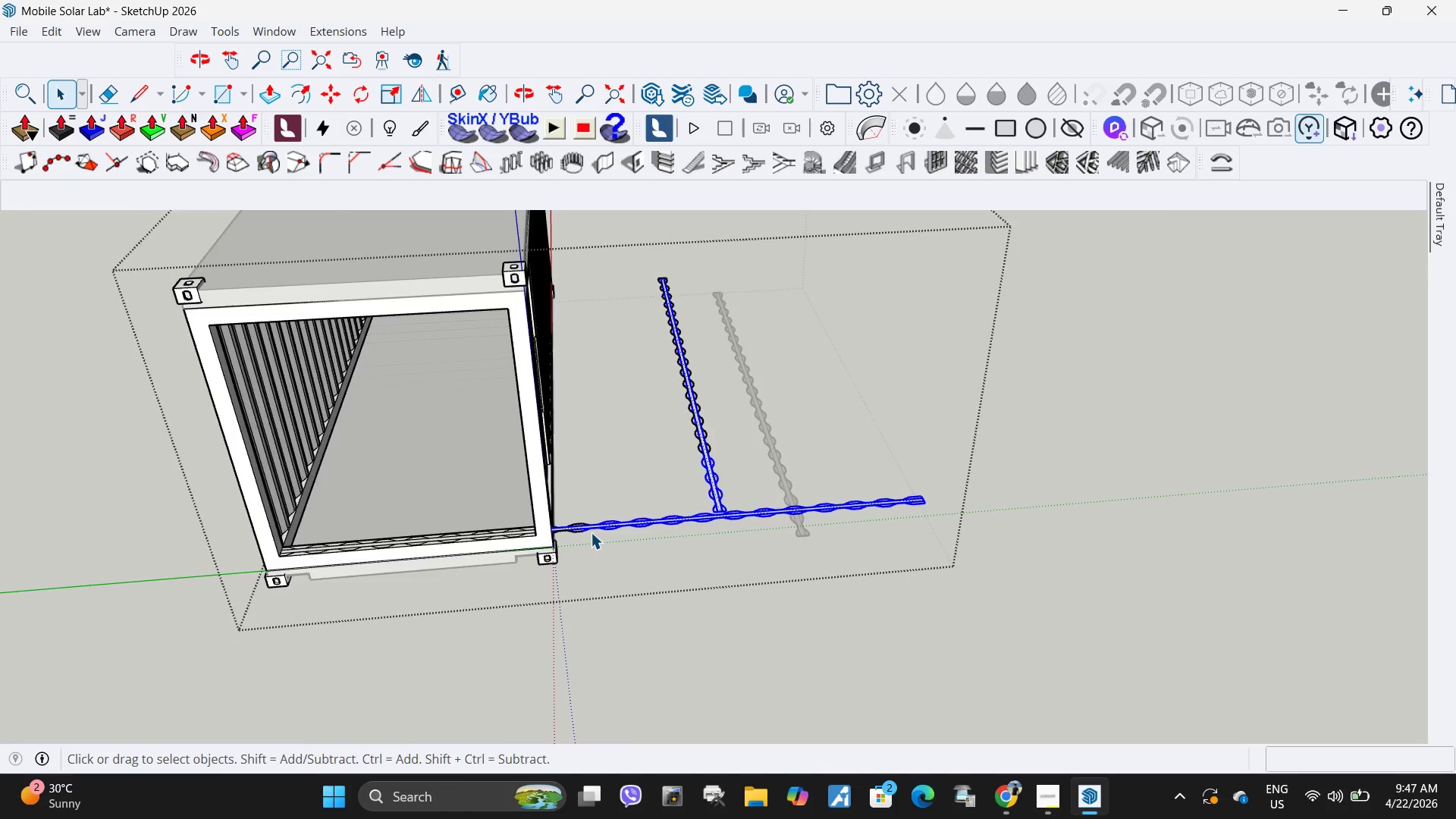 
scroll: coordinate [594, 525], scroll_direction: none, amount: 0.0
 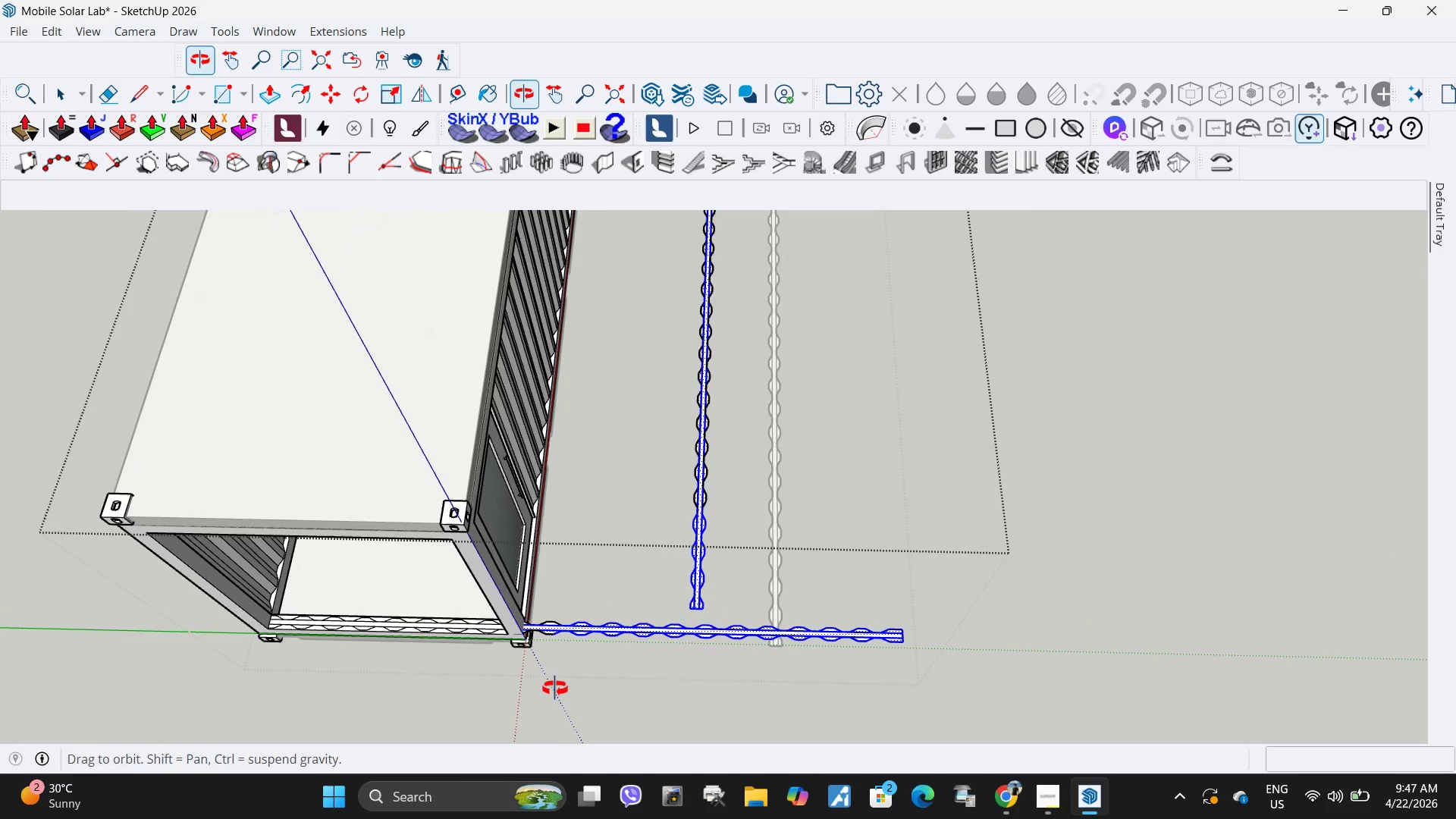 
left_click_drag(start_coordinate=[943, 701], to_coordinate=[538, 613])
 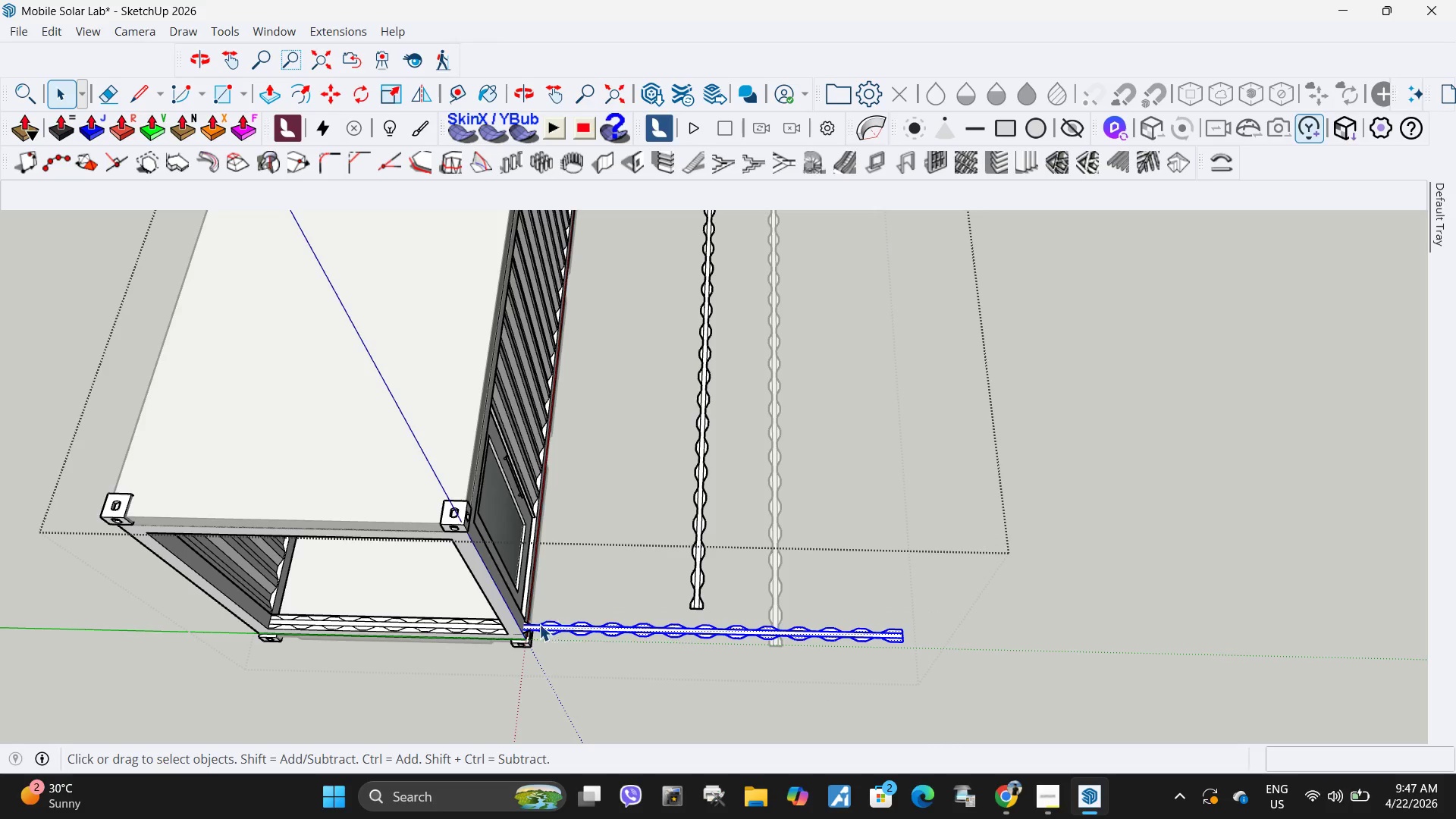 
scroll: coordinate [538, 624], scroll_direction: up, amount: 6.0
 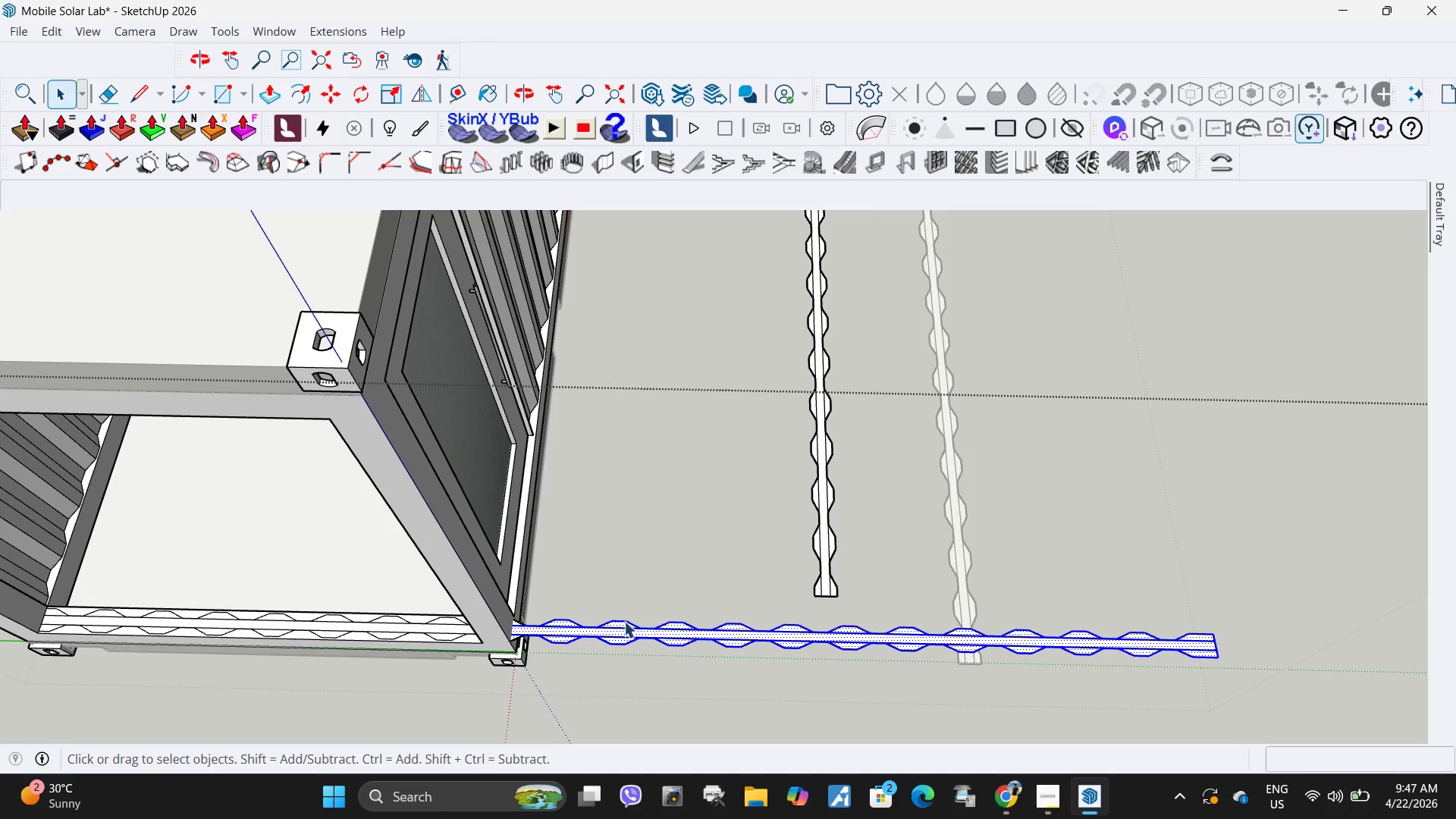 
key(Delete)
 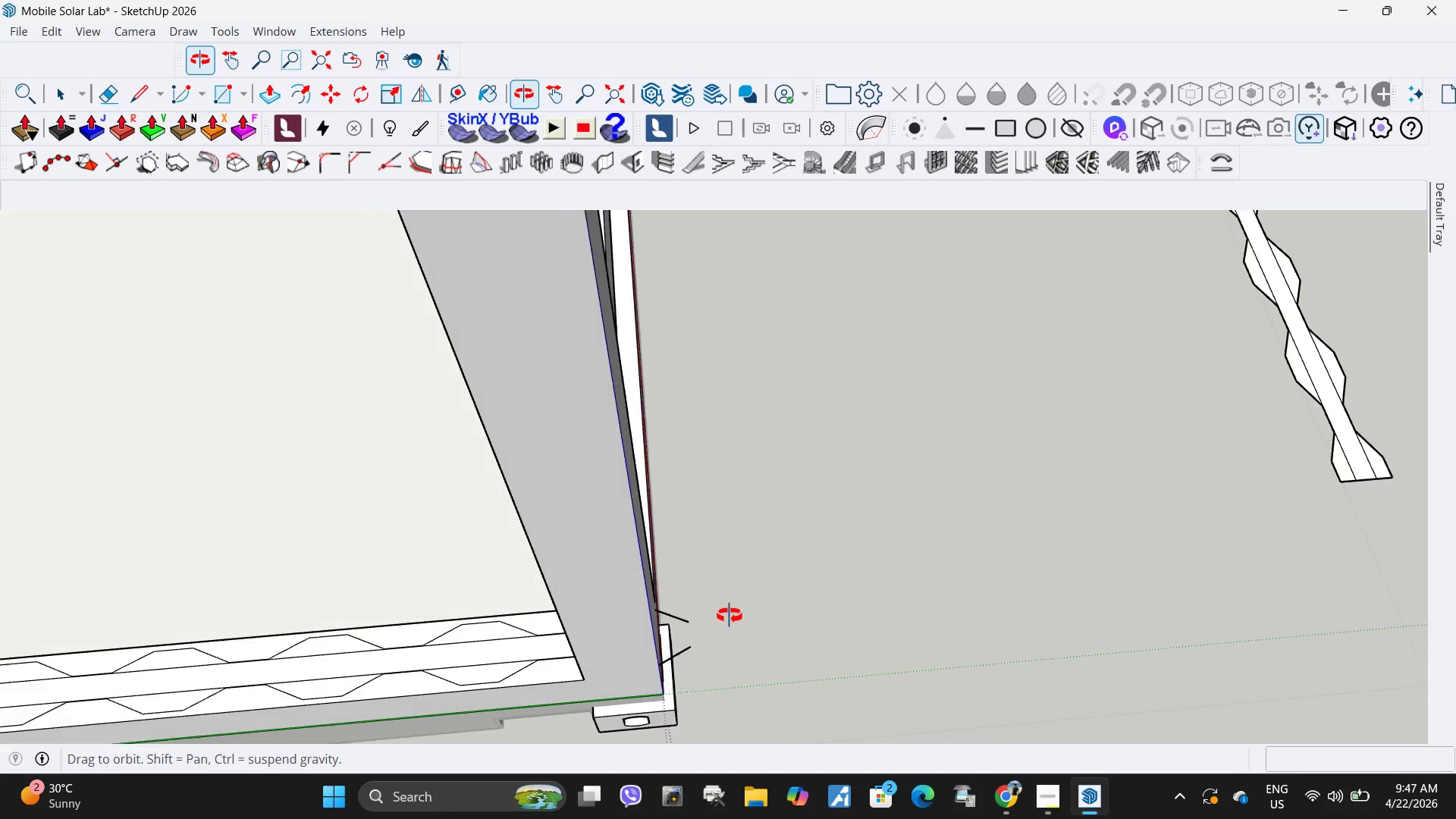 
scroll: coordinate [623, 659], scroll_direction: up, amount: 9.0
 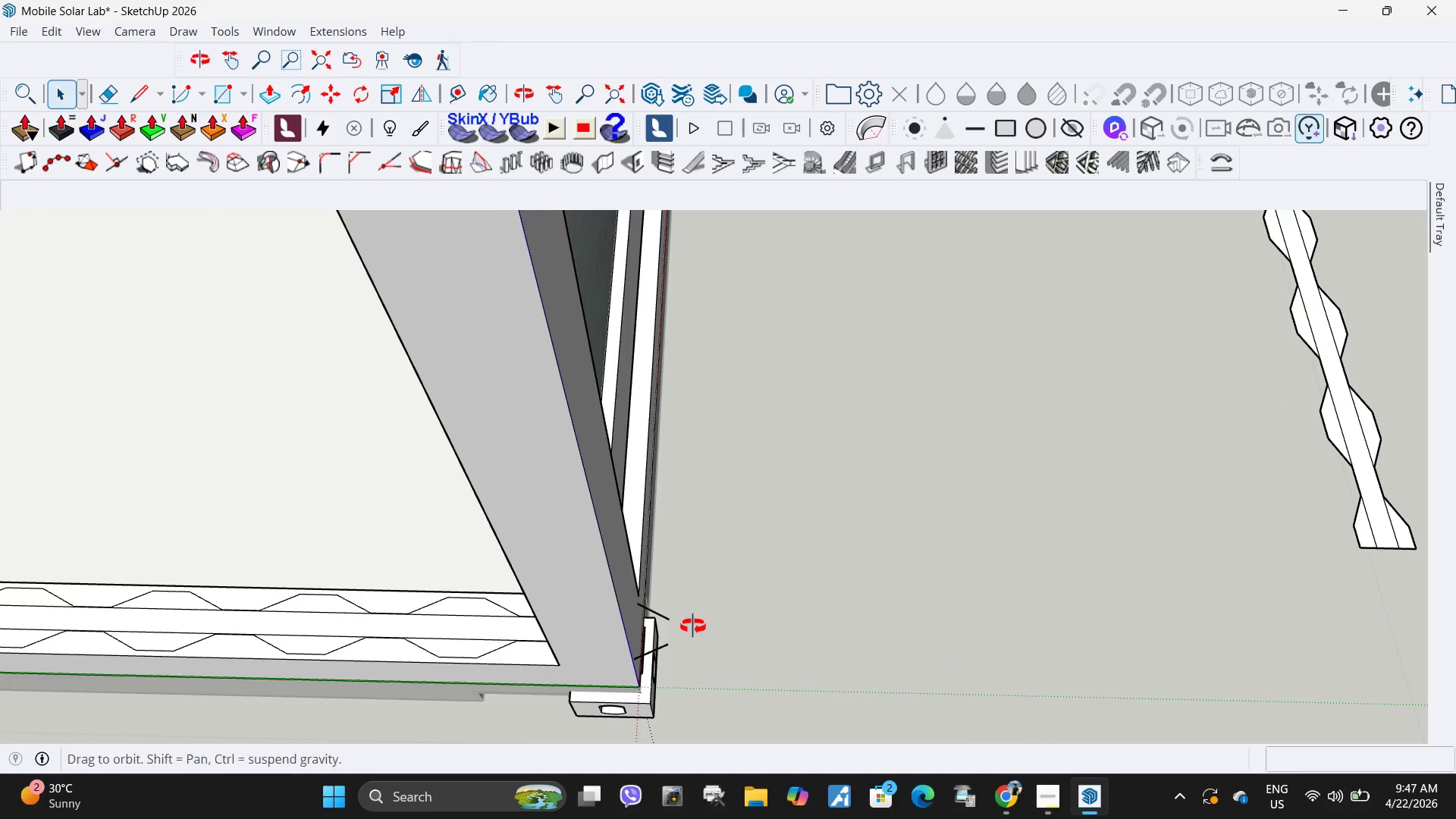 
left_click_drag(start_coordinate=[745, 652], to_coordinate=[689, 579])
 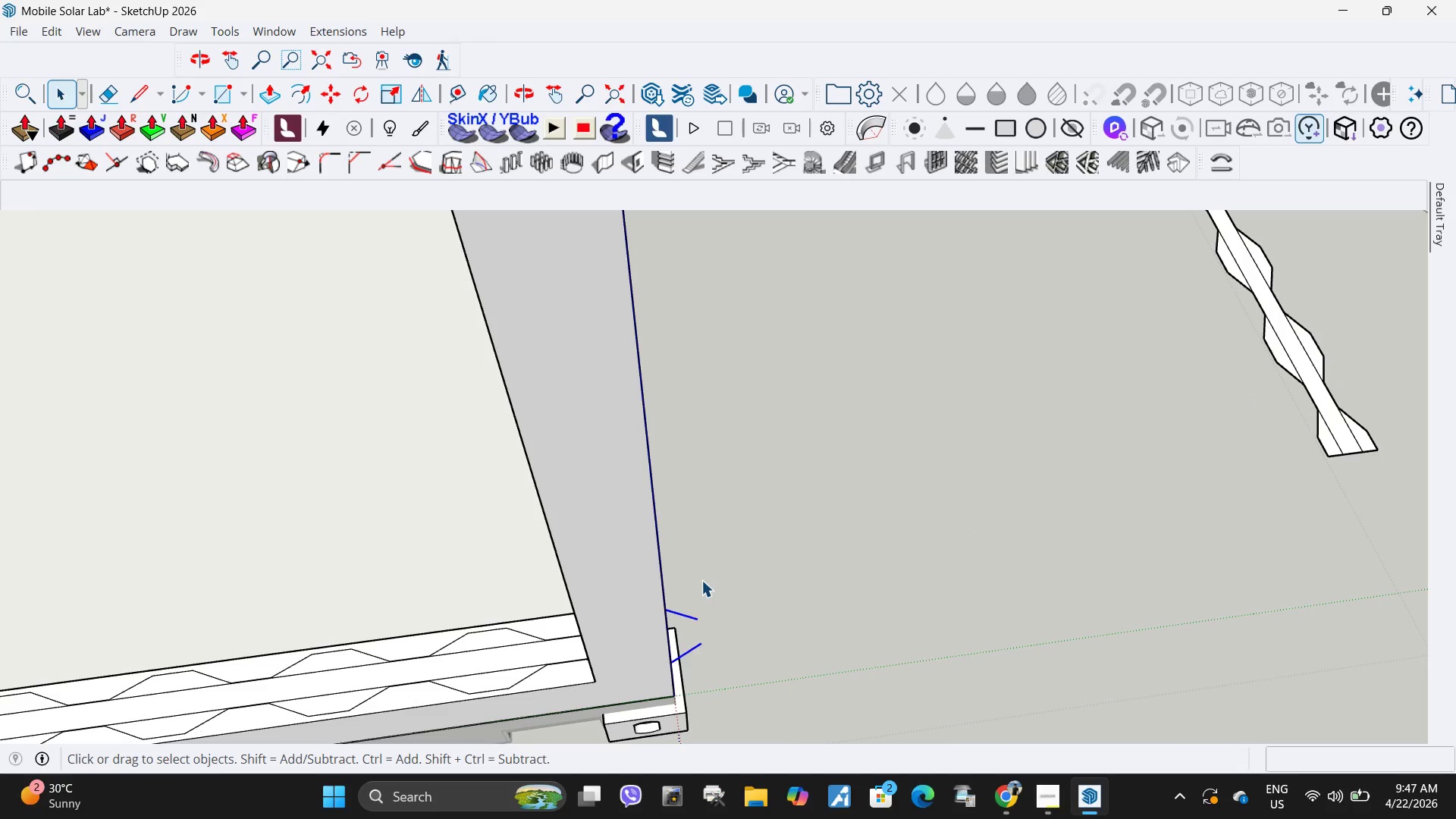 
key(Delete)
 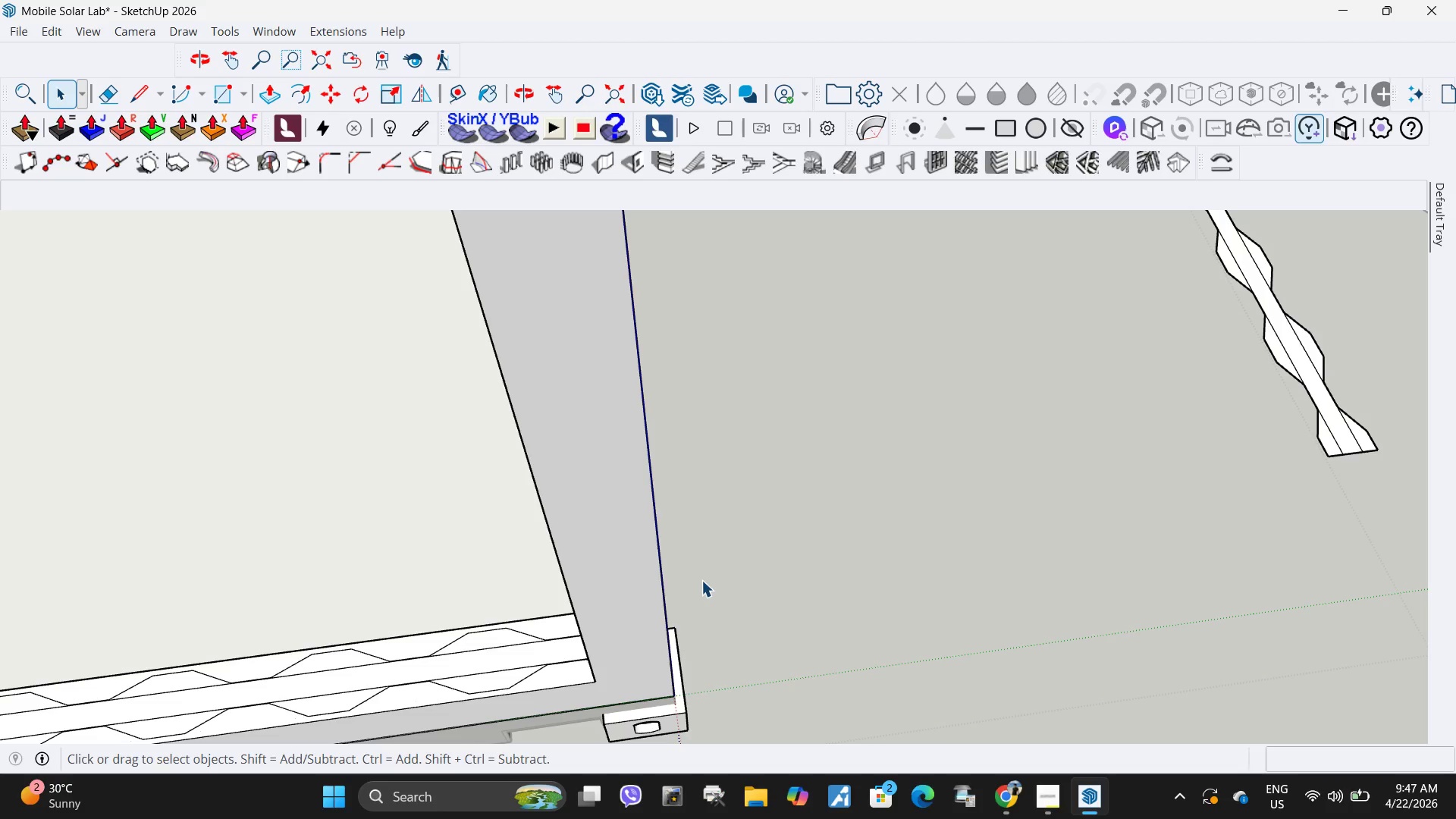 
key(K)
 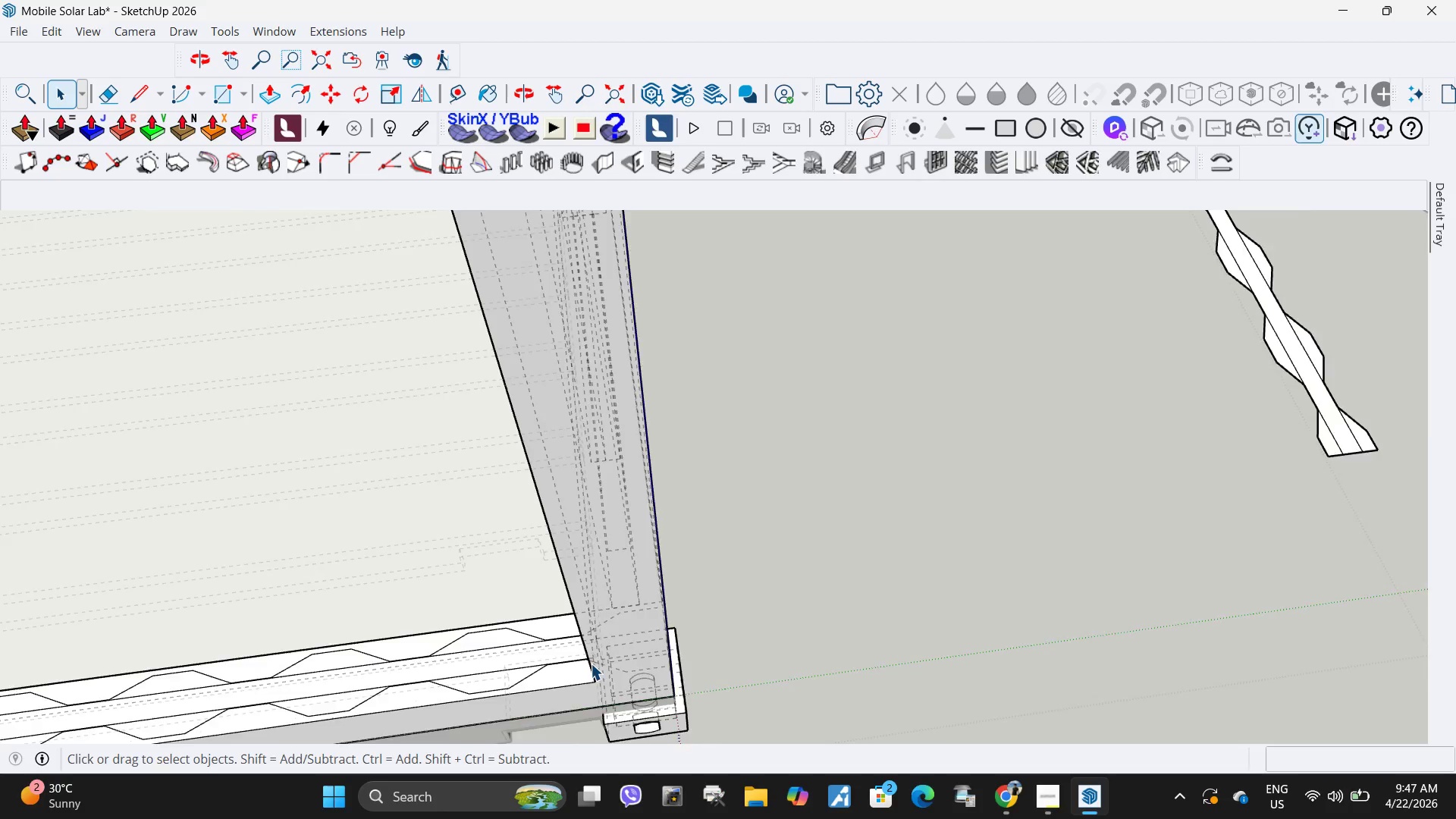 
scroll: coordinate [591, 664], scroll_direction: up, amount: 3.0
 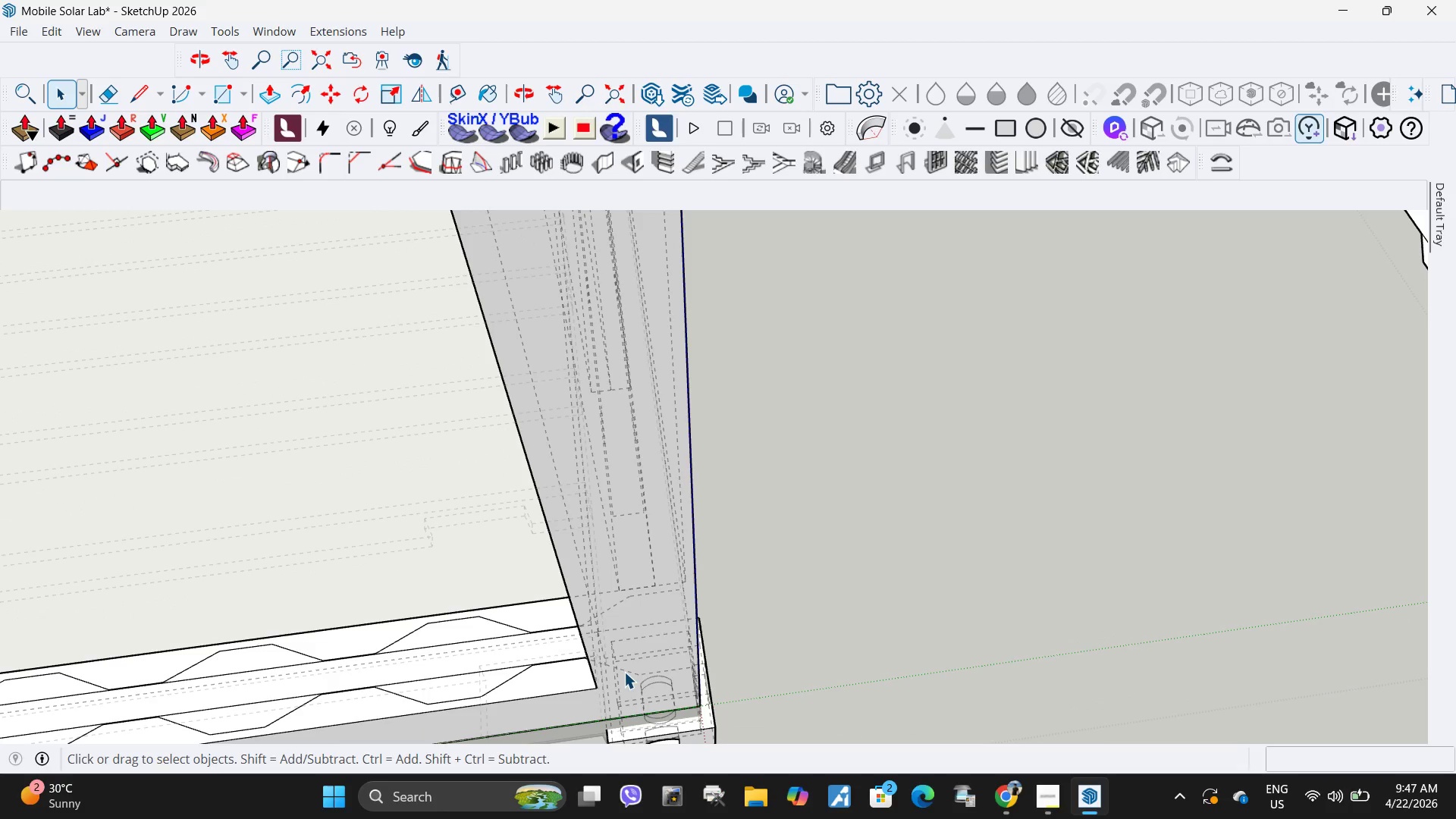 
left_click([624, 672])
 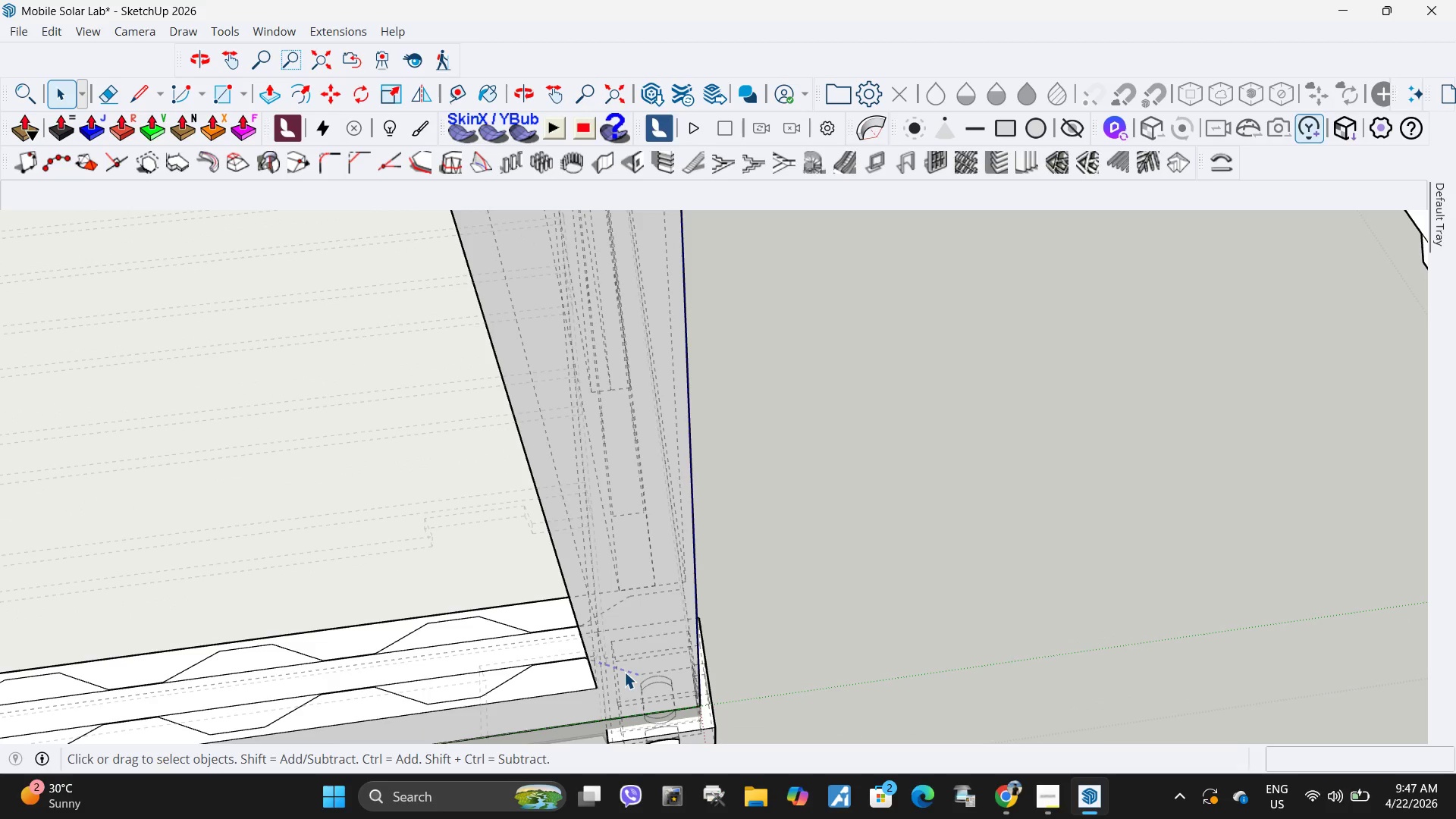 
key(Delete)
 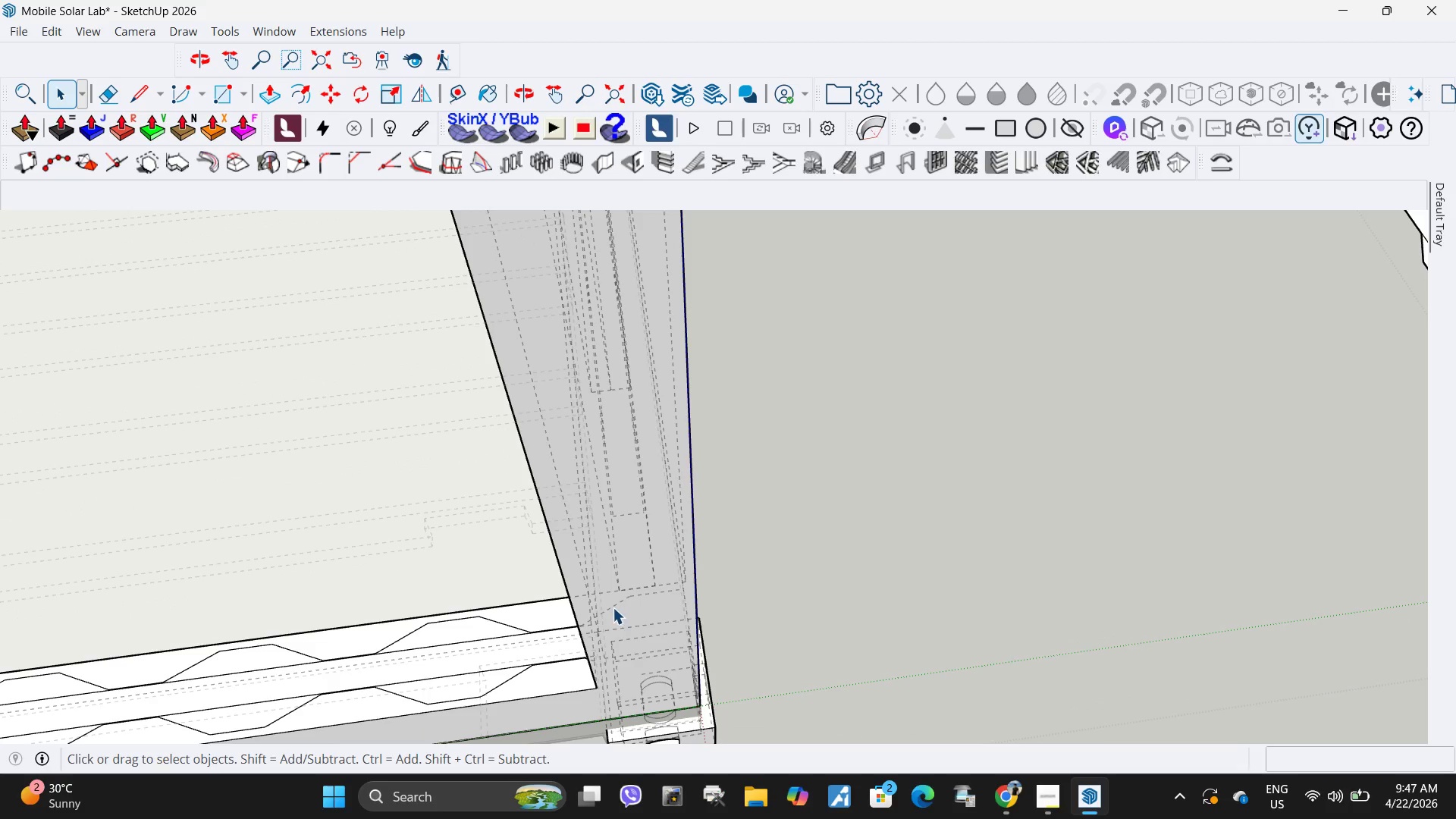 
left_click([613, 607])
 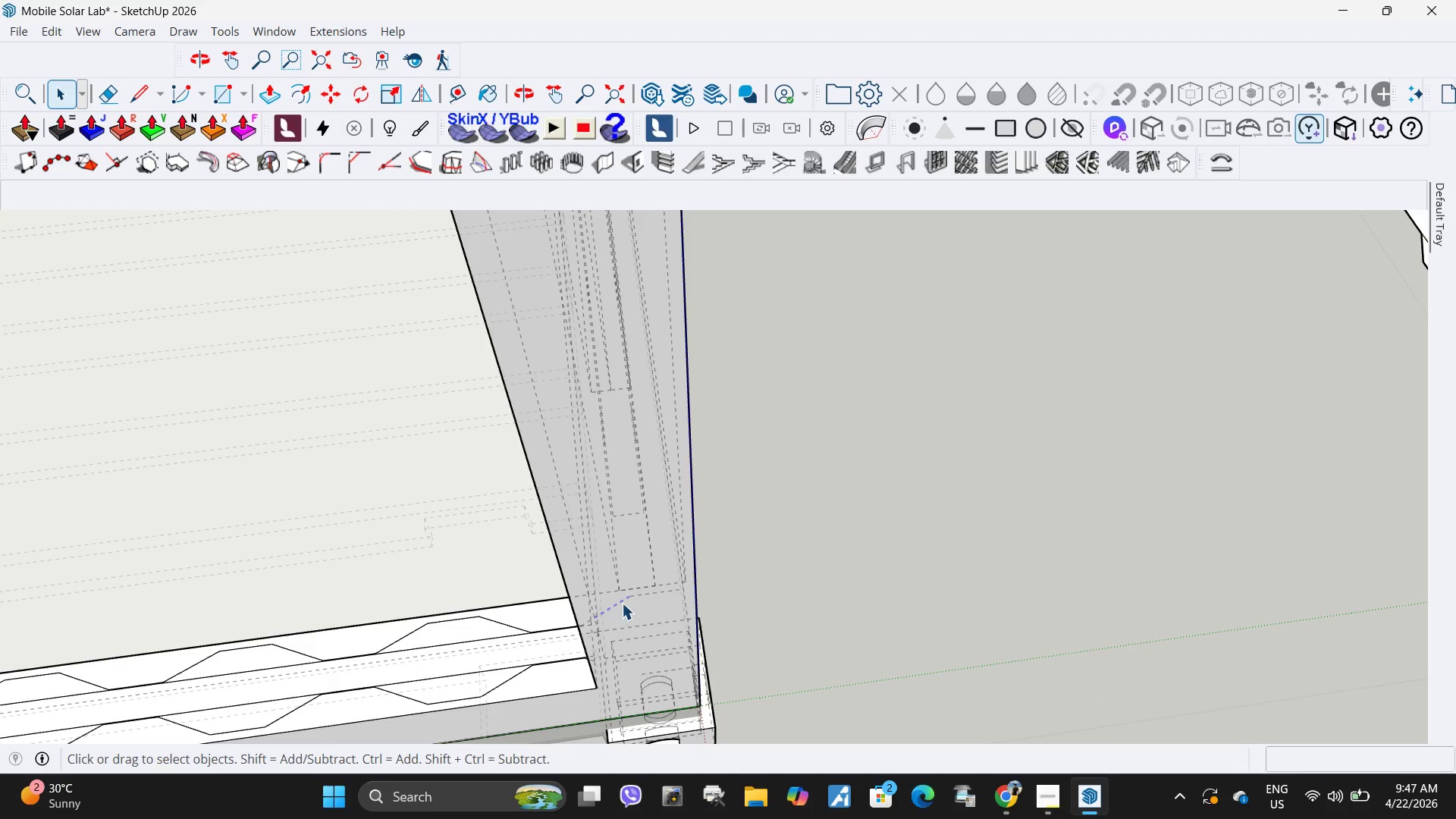 
key(Delete)
 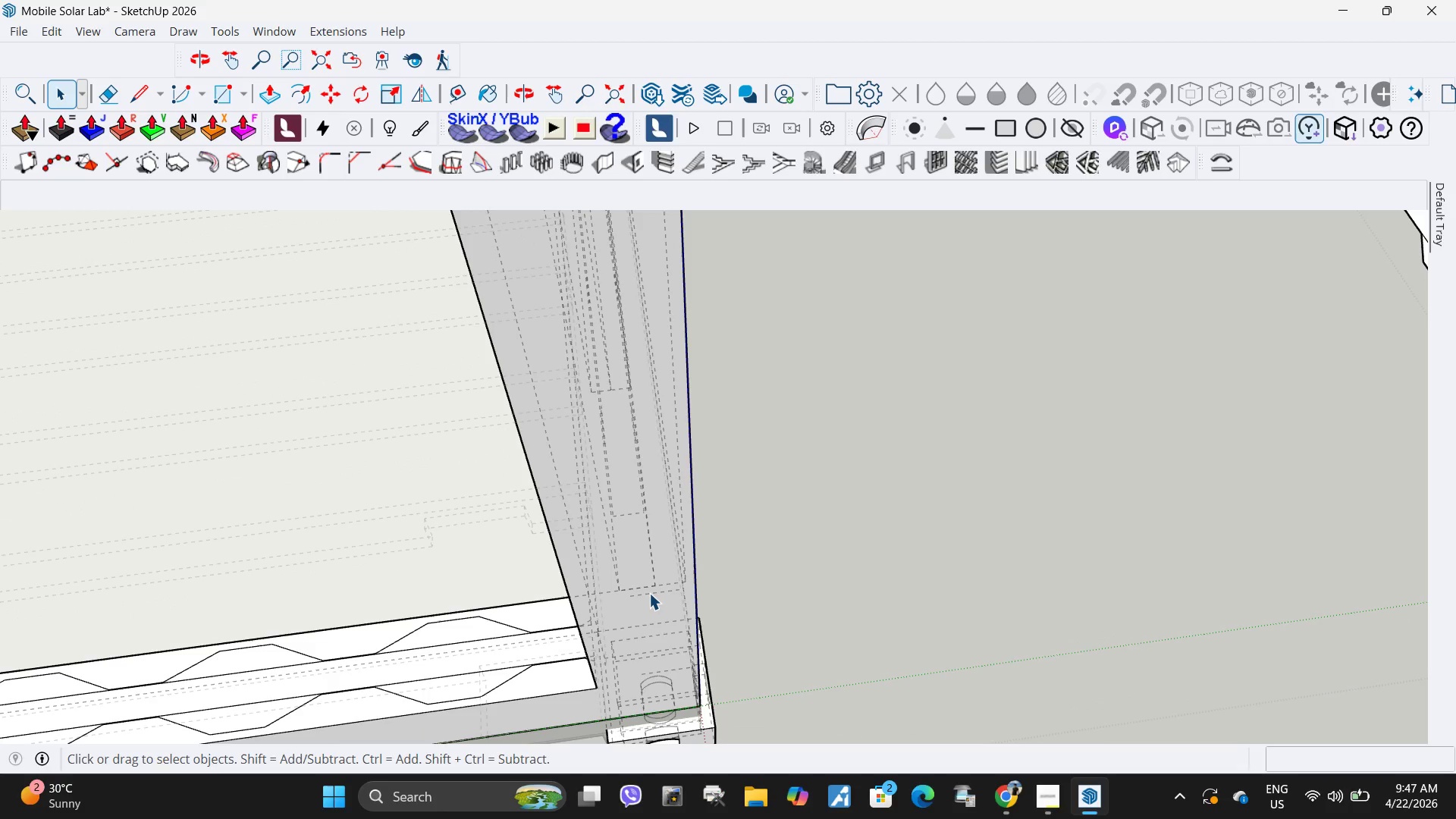 
left_click([649, 593])
 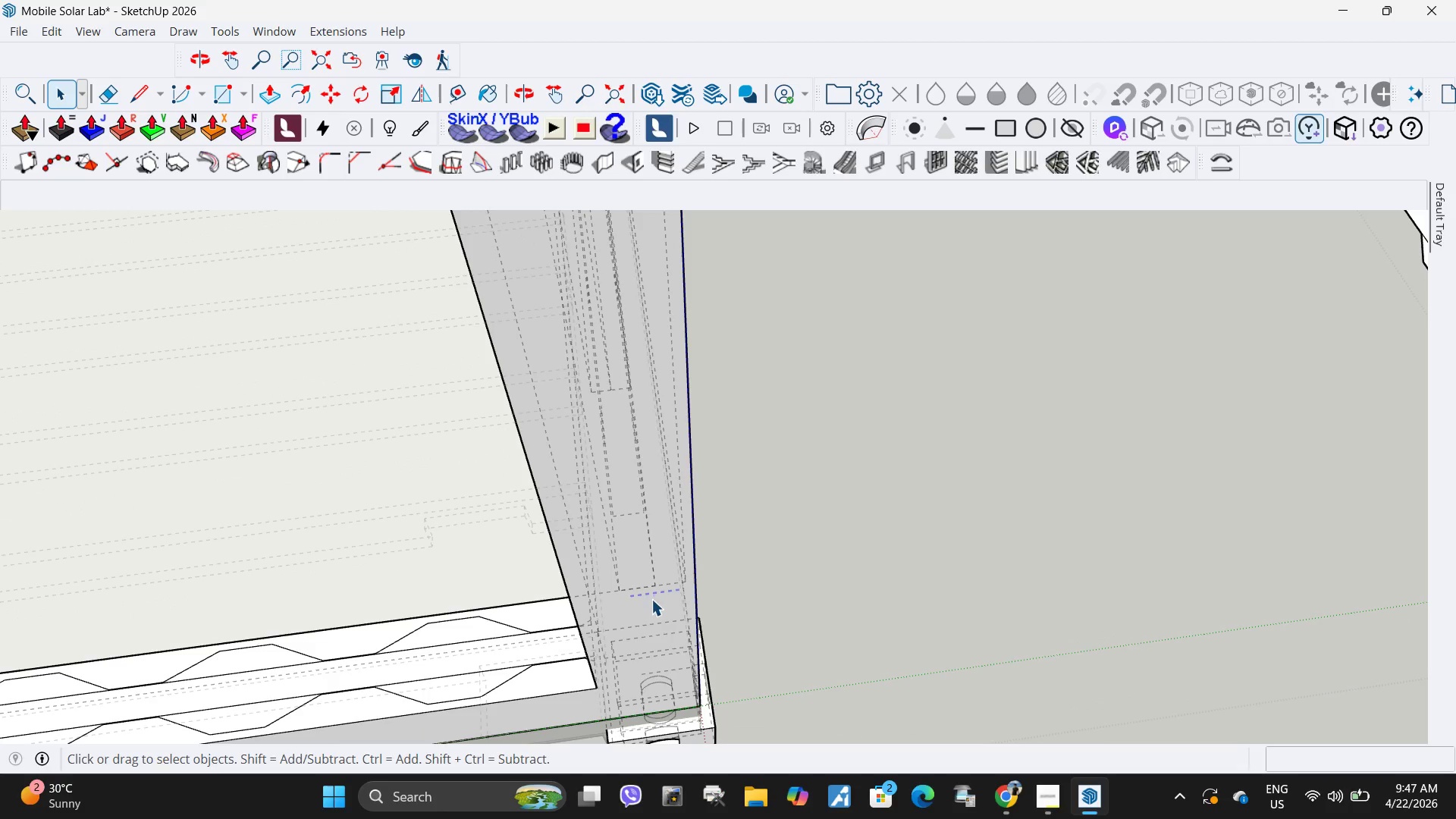 
key(Delete)
 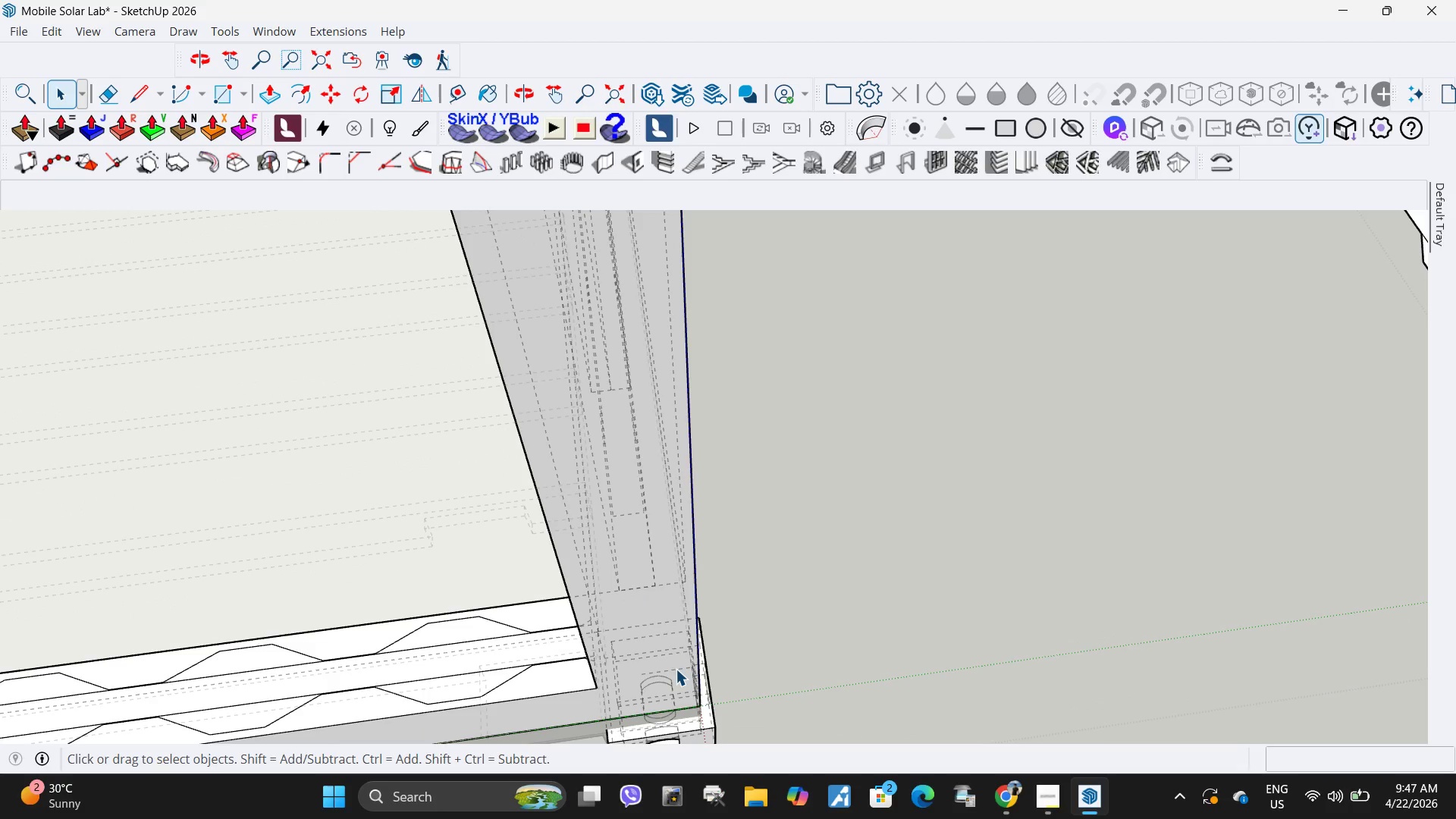 
left_click([676, 670])
 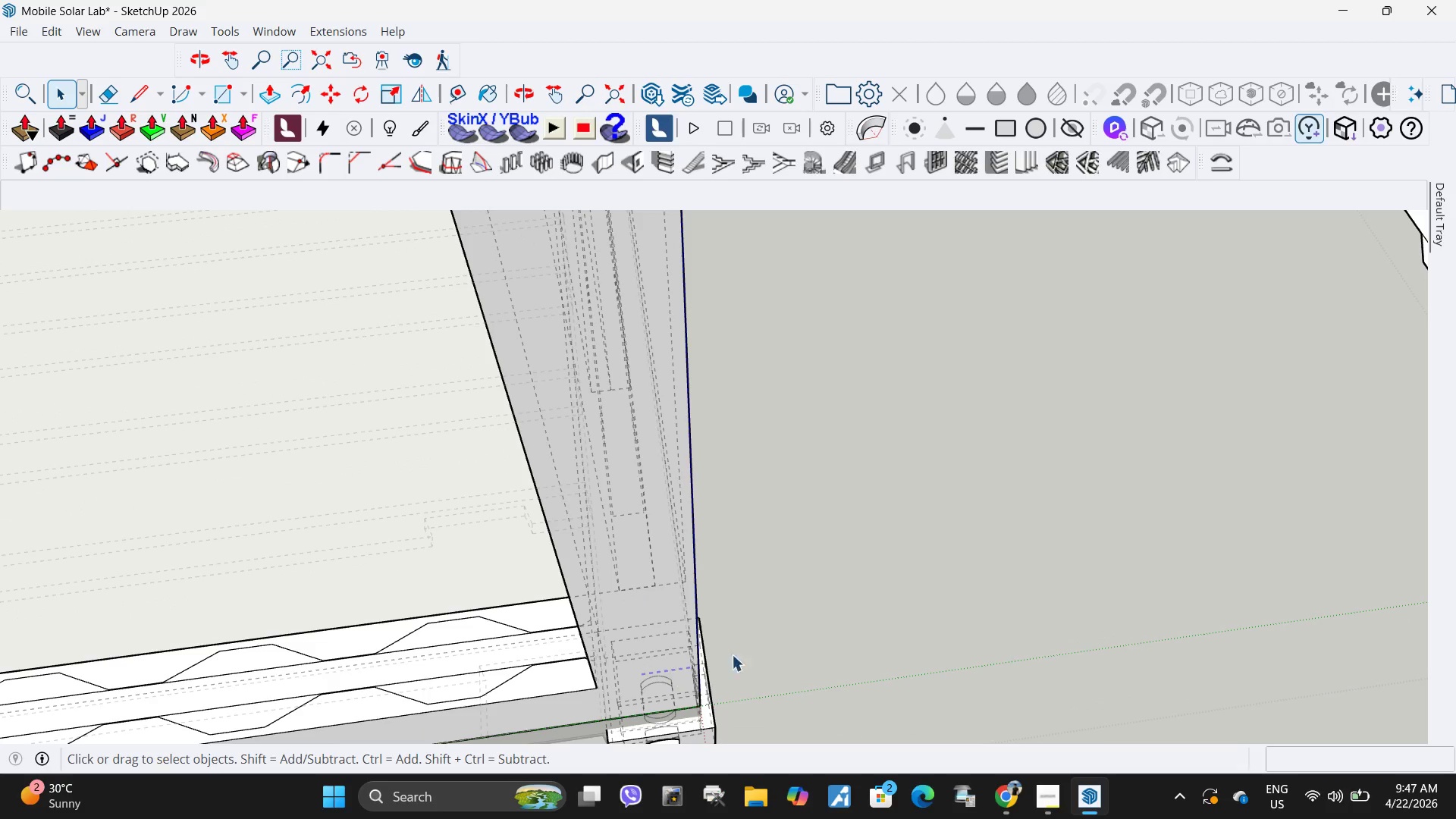 
key(Delete)
 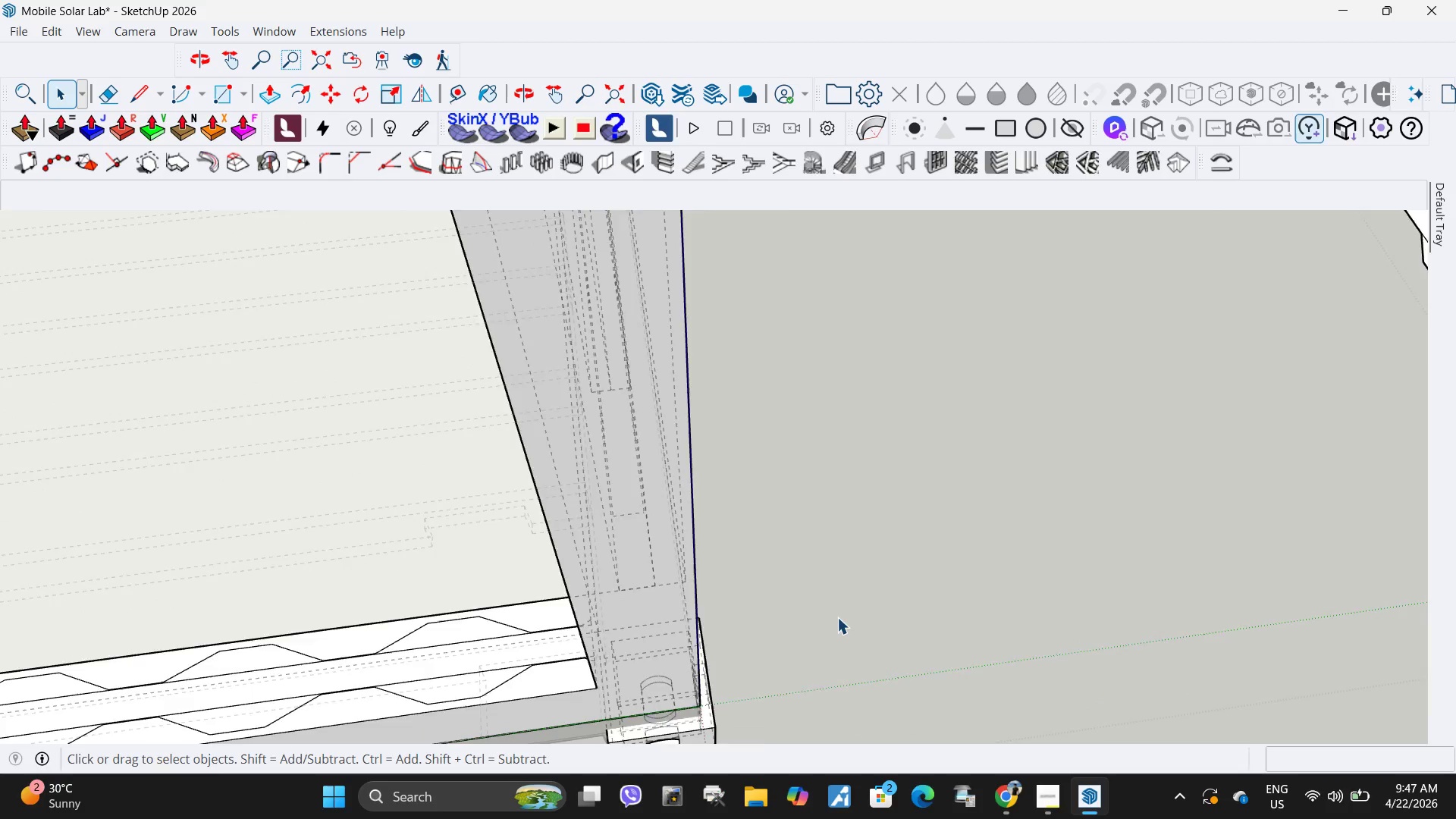 
scroll: coordinate [837, 617], scroll_direction: down, amount: 18.0
 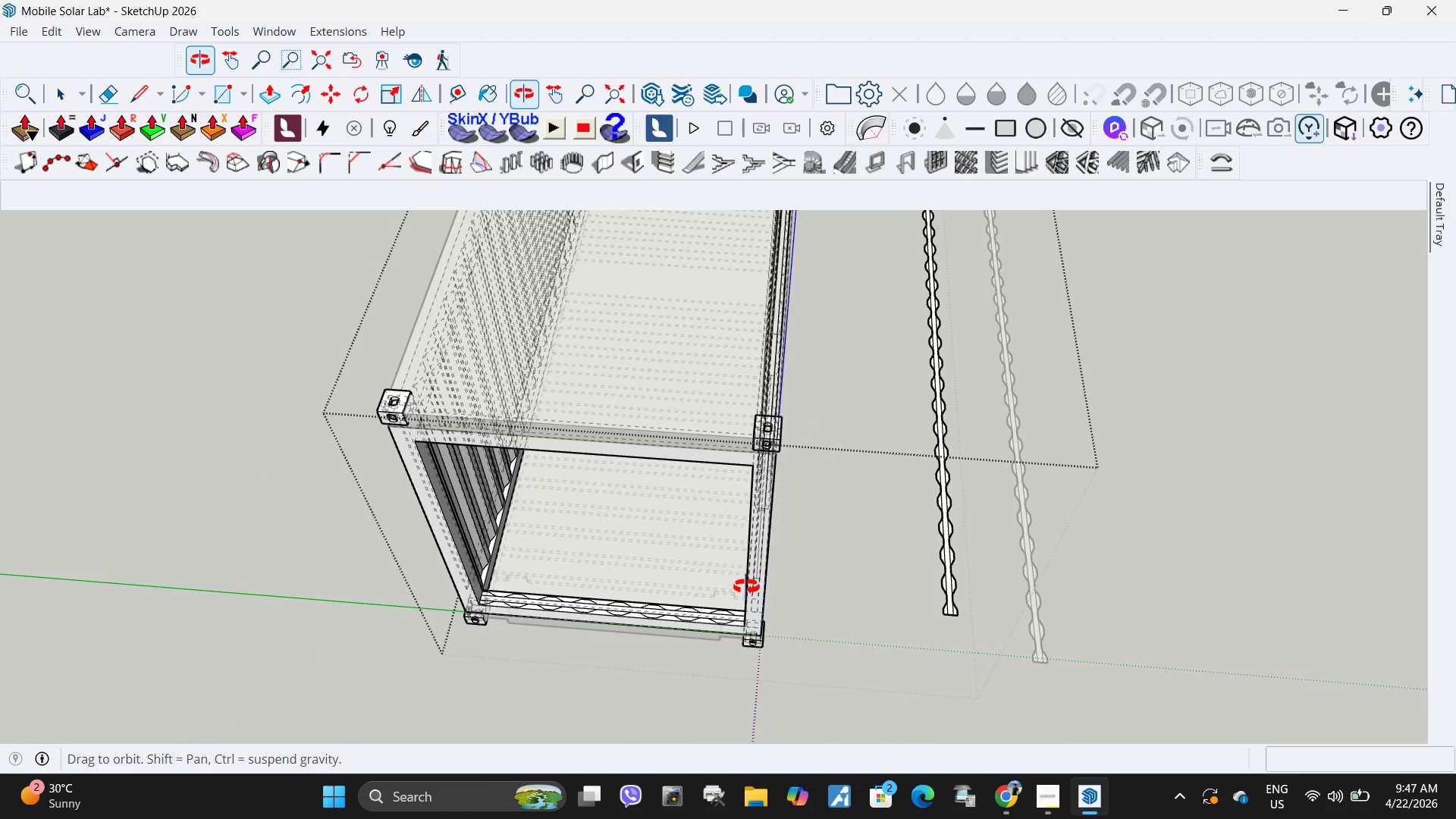 
key(K)
 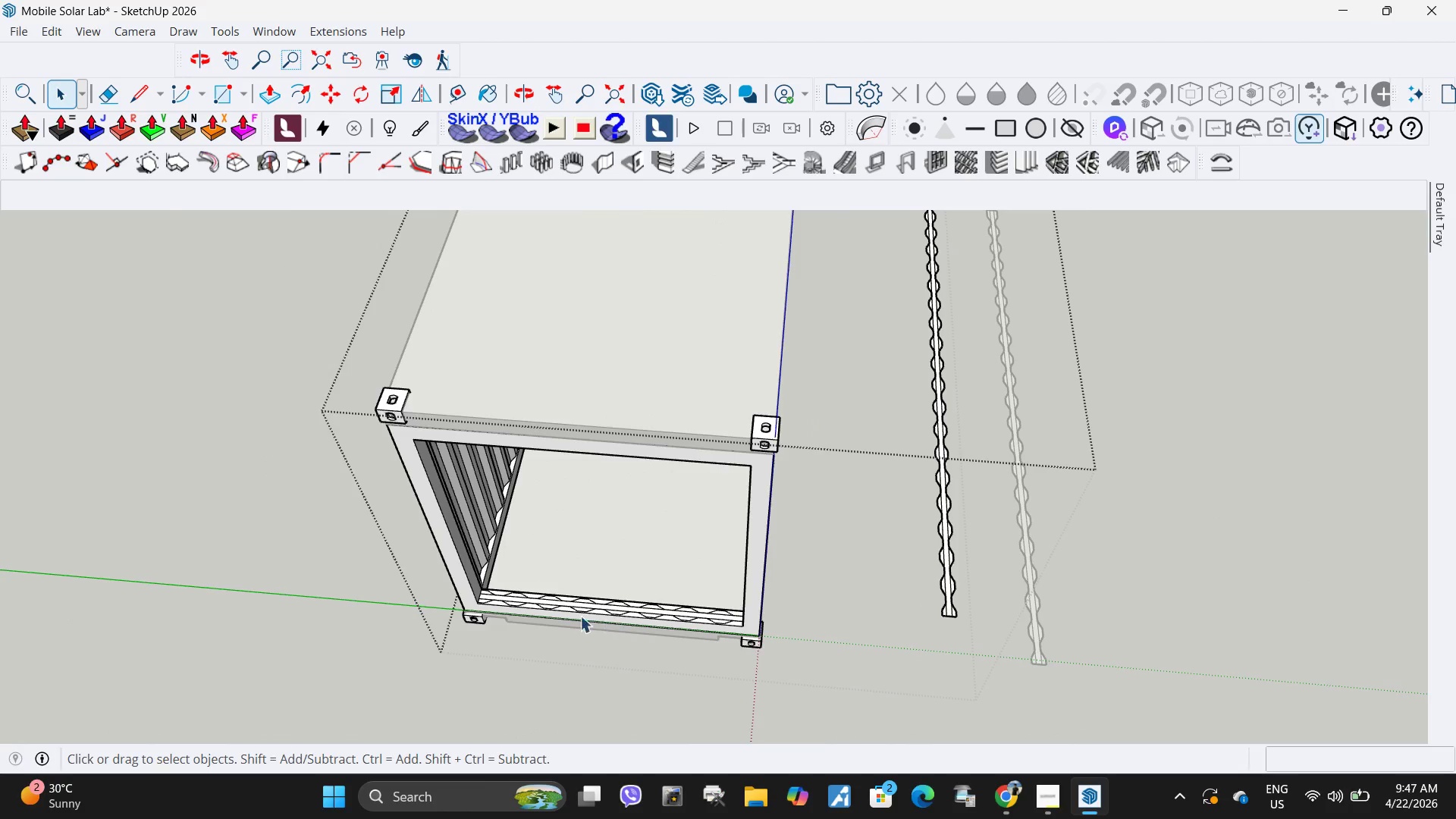 
scroll: coordinate [465, 582], scroll_direction: up, amount: 13.0
 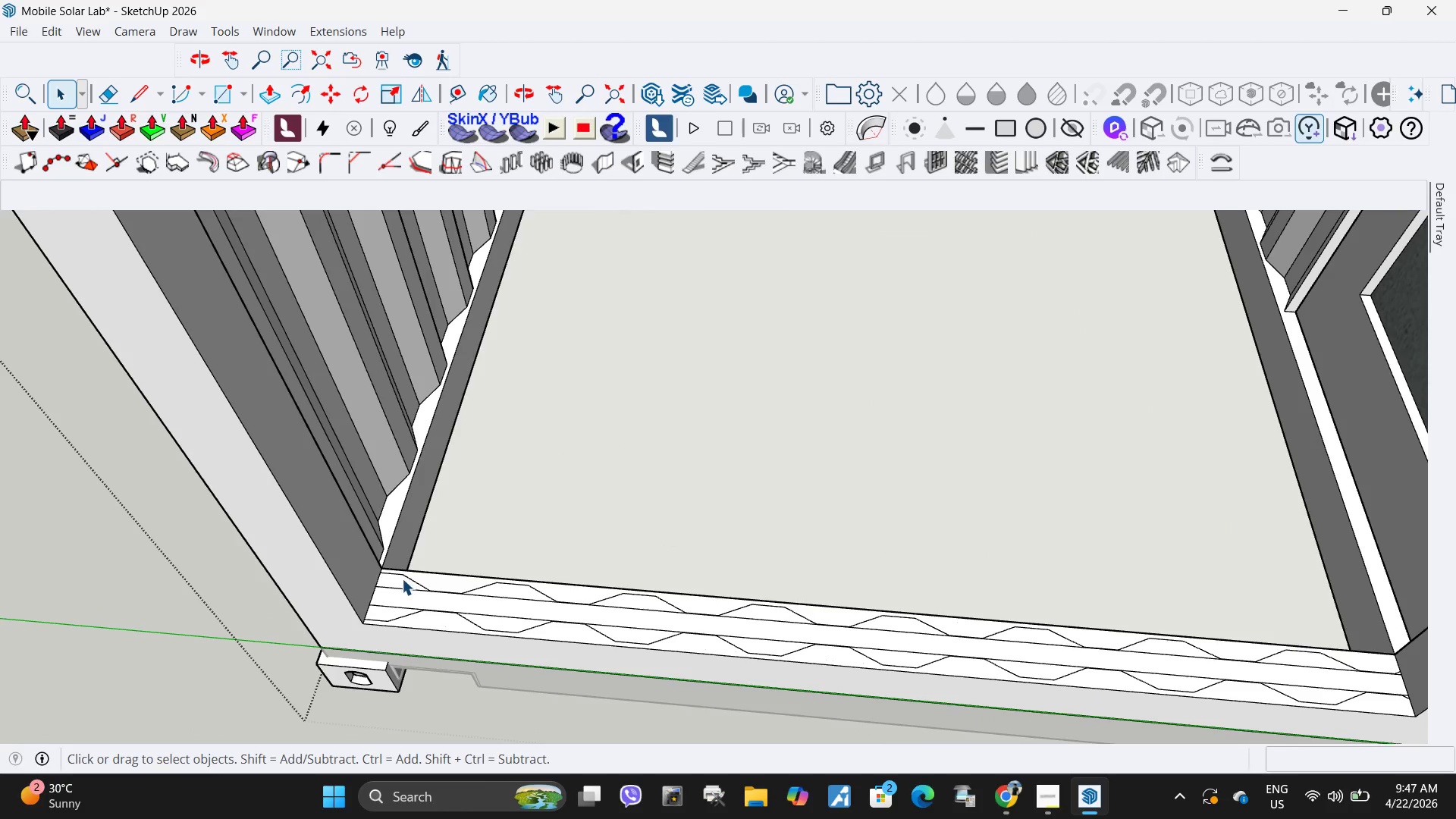 
left_click([400, 579])
 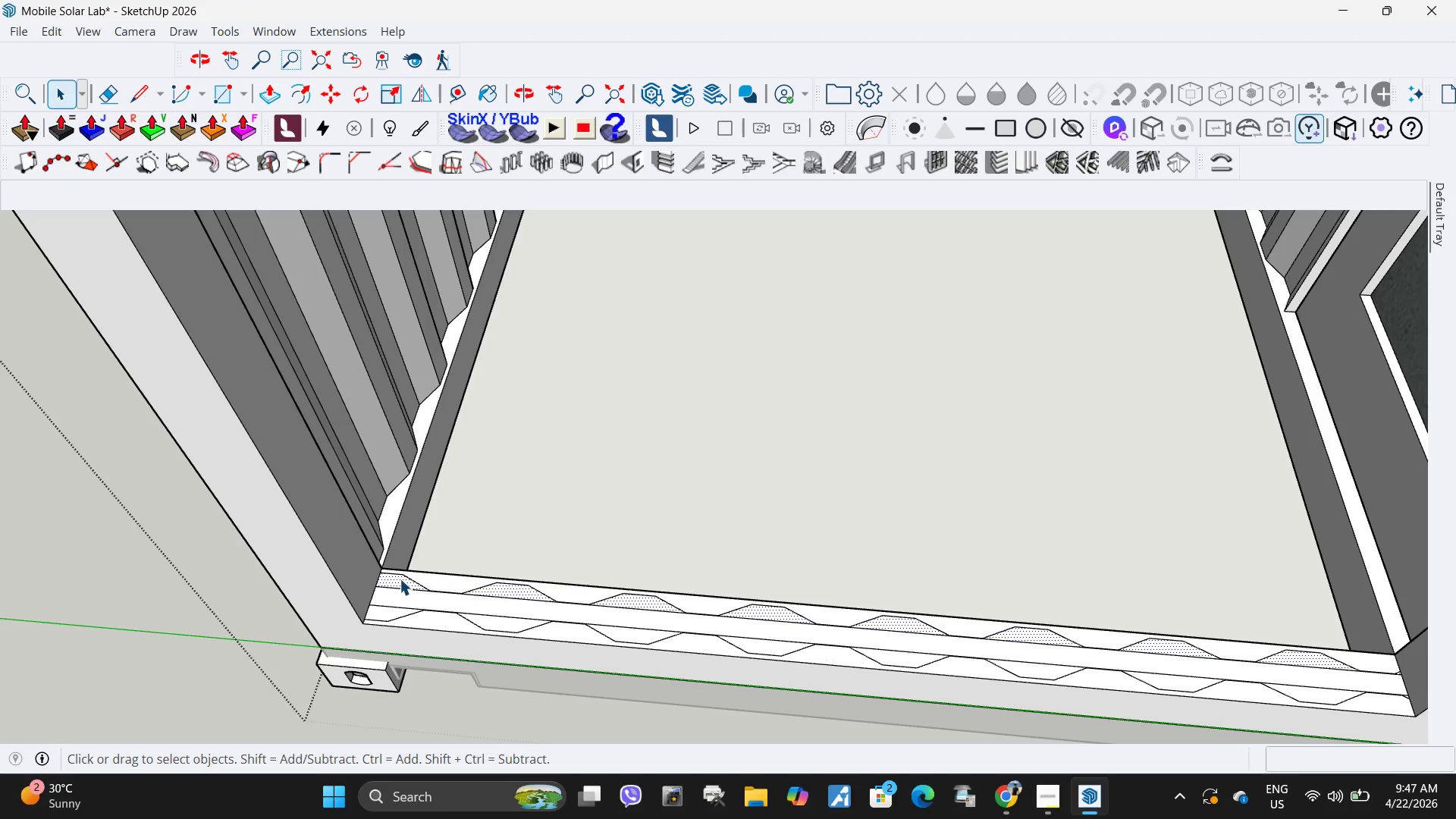 
key(P)
 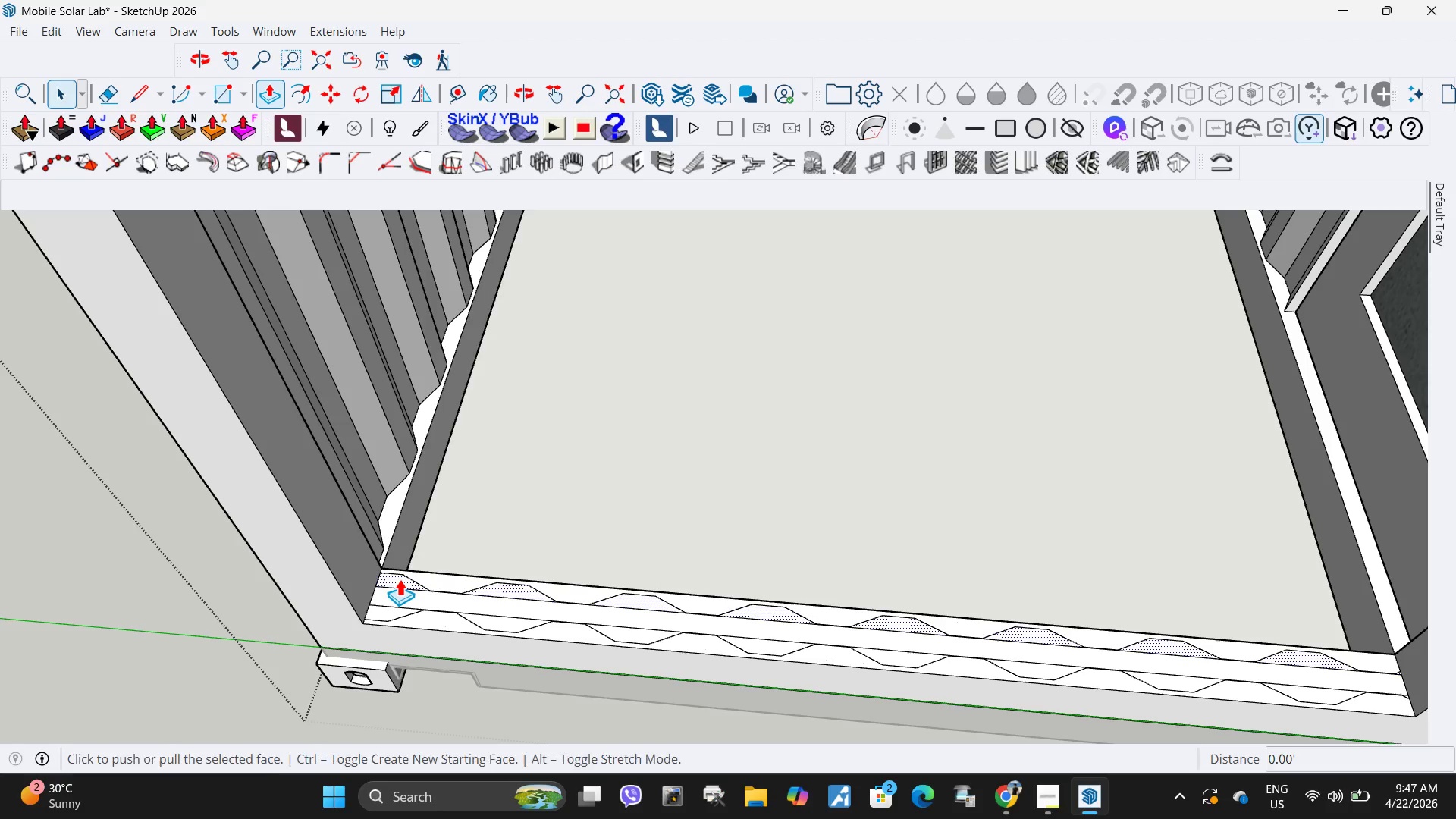 
left_click([400, 579])
 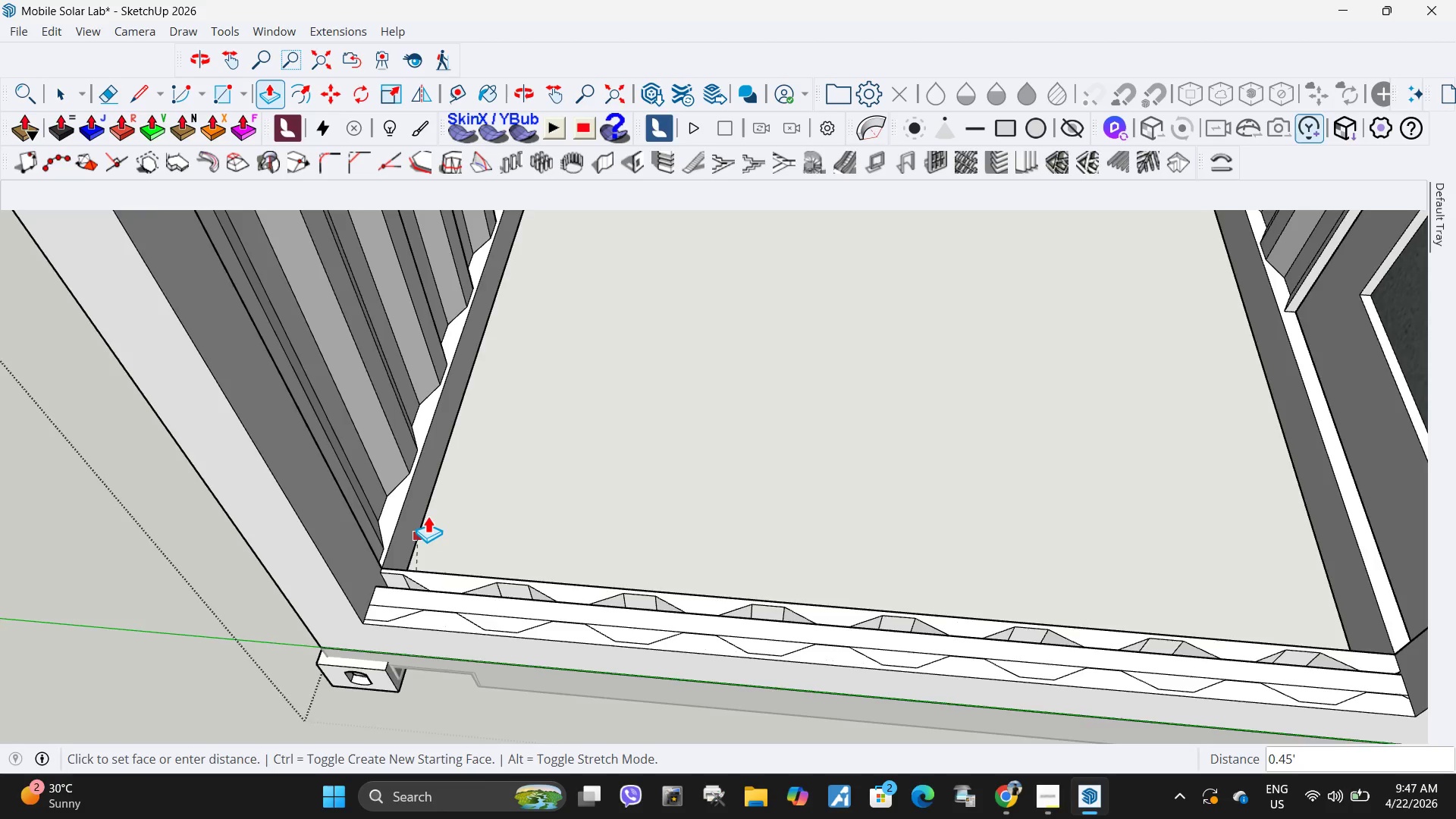 
scroll: coordinate [309, 340], scroll_direction: down, amount: 16.0
 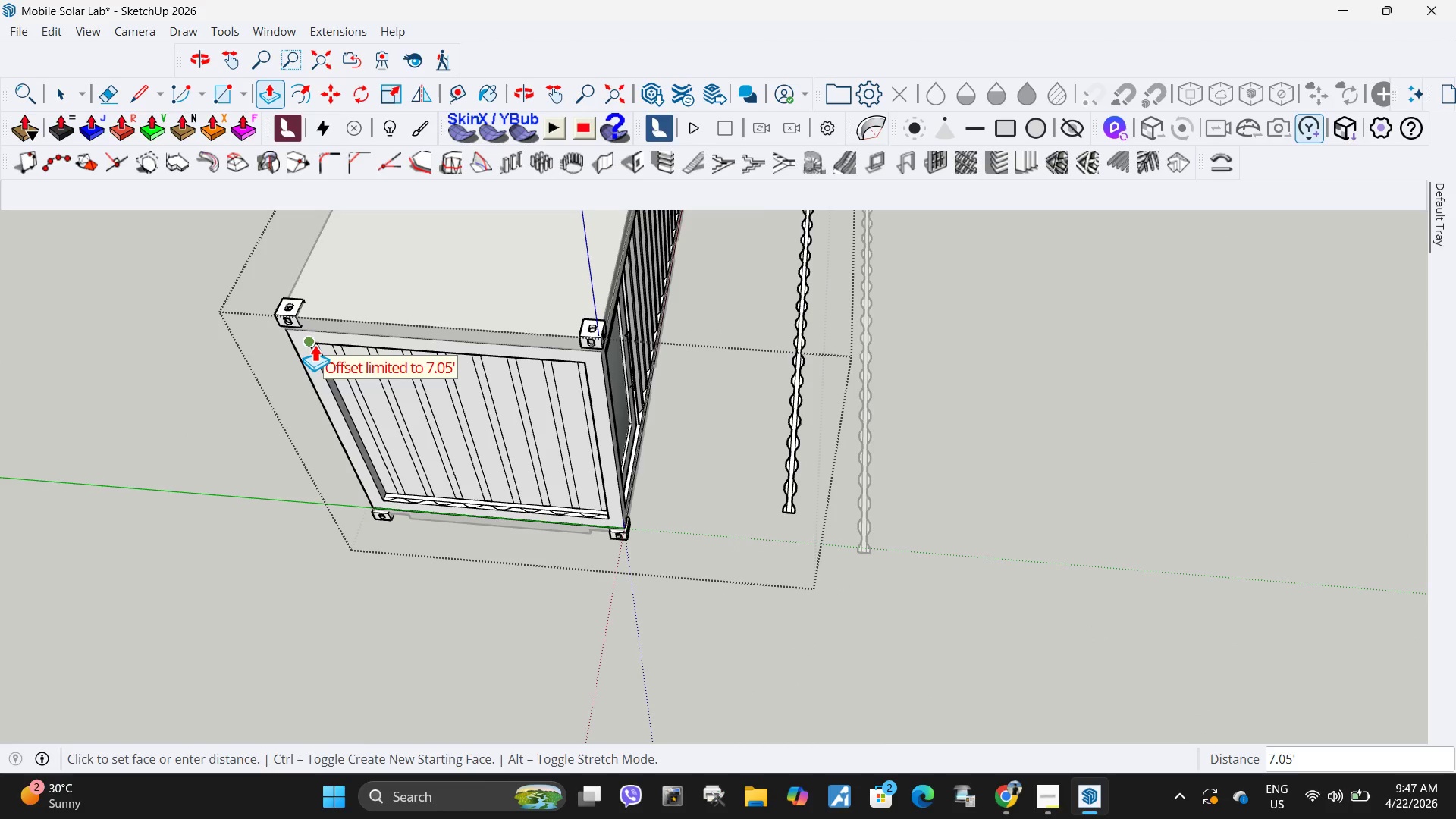 
left_click([315, 344])
 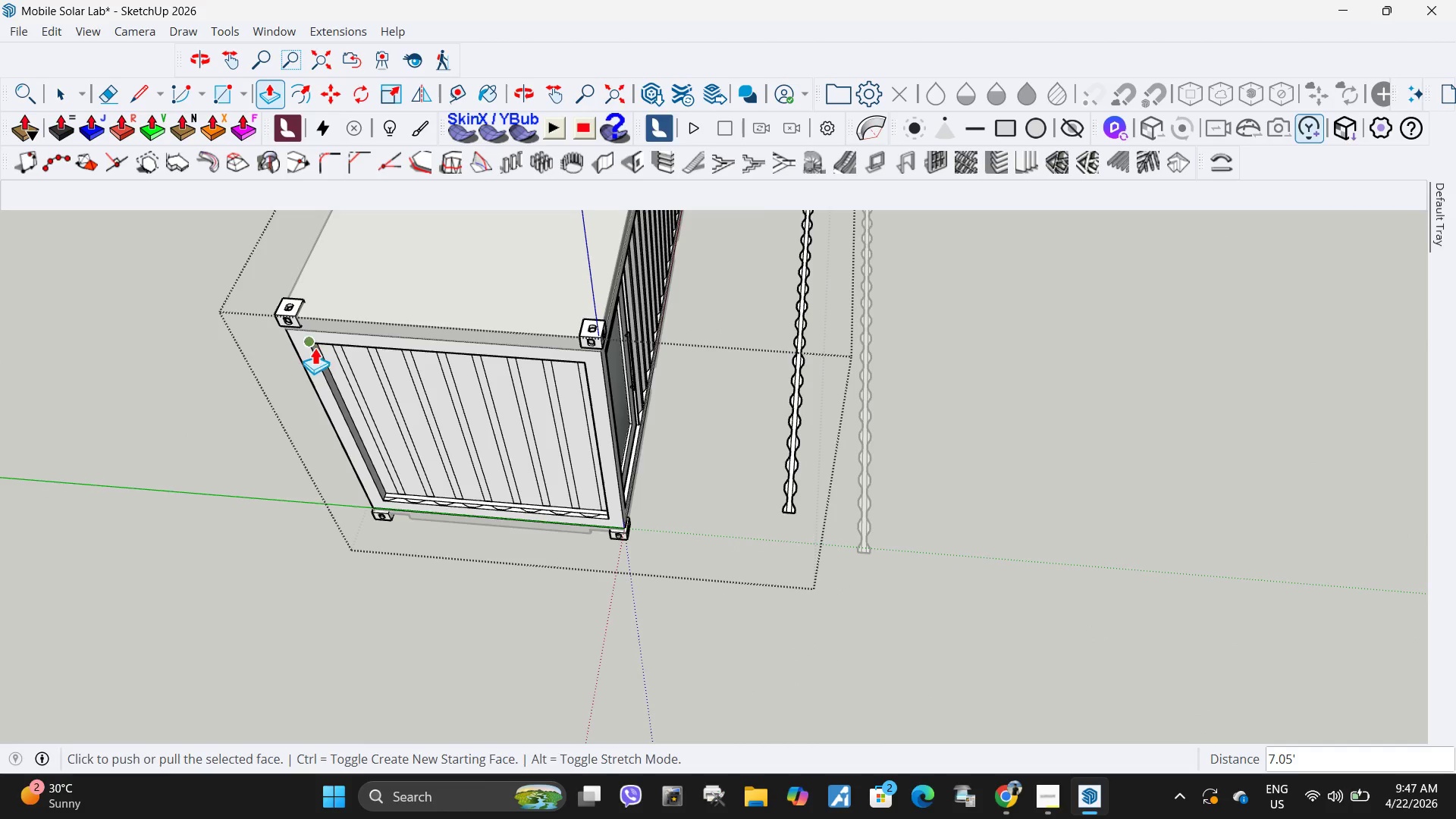 
scroll: coordinate [427, 619], scroll_direction: up, amount: 13.0
 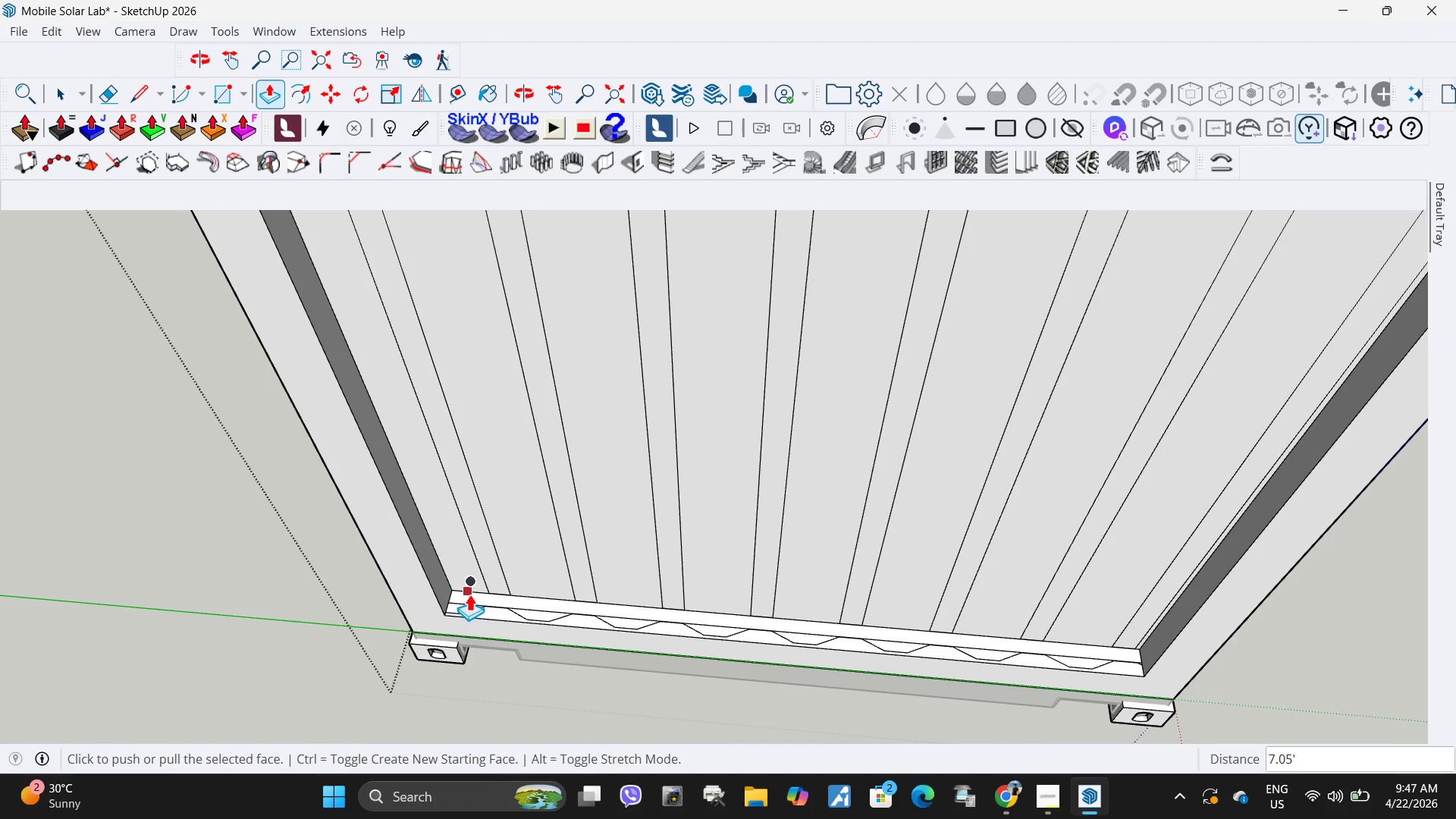 
key(Space)
 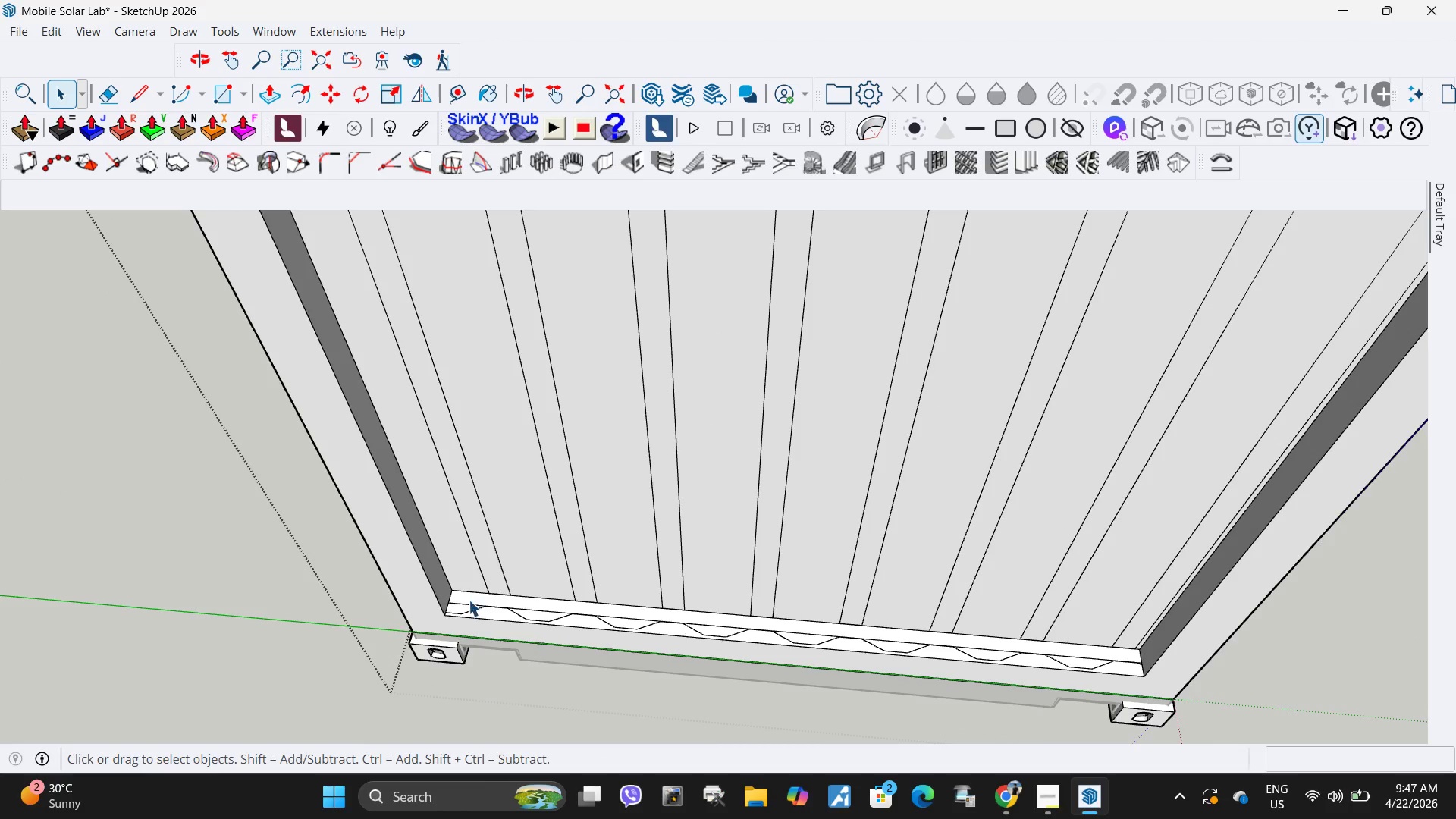 
left_click([469, 600])
 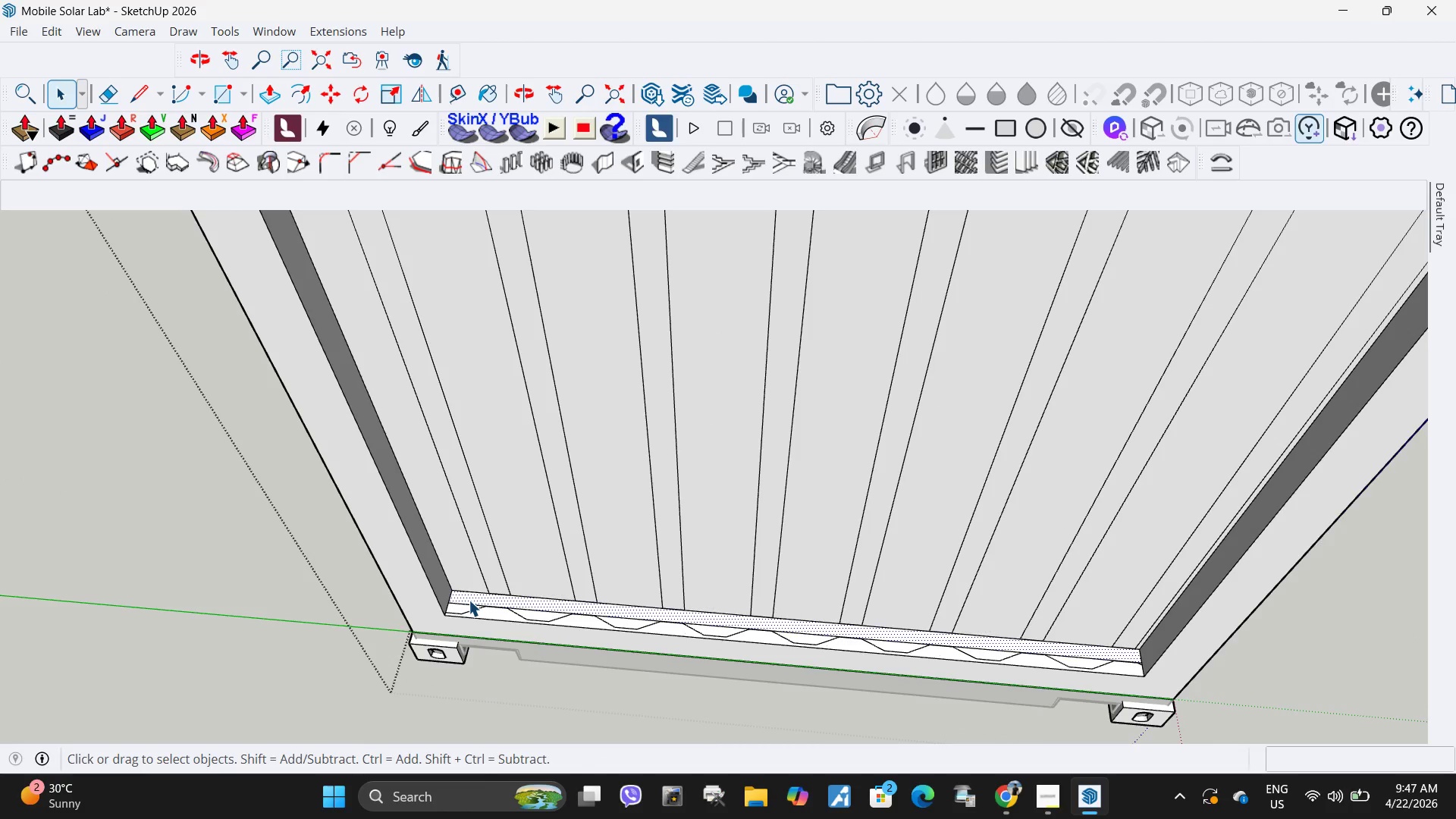 
key(P)
 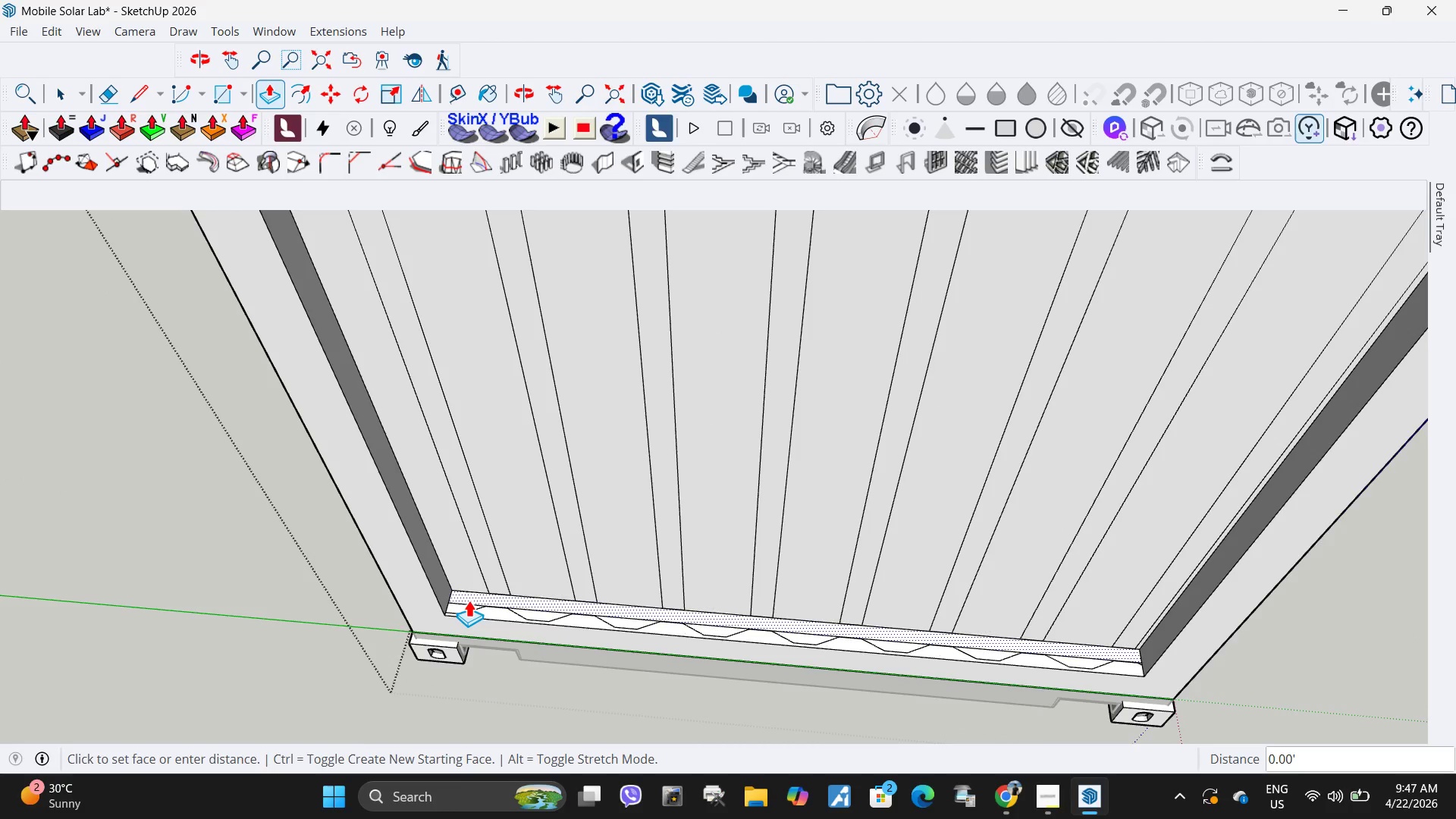 
left_click([469, 600])
 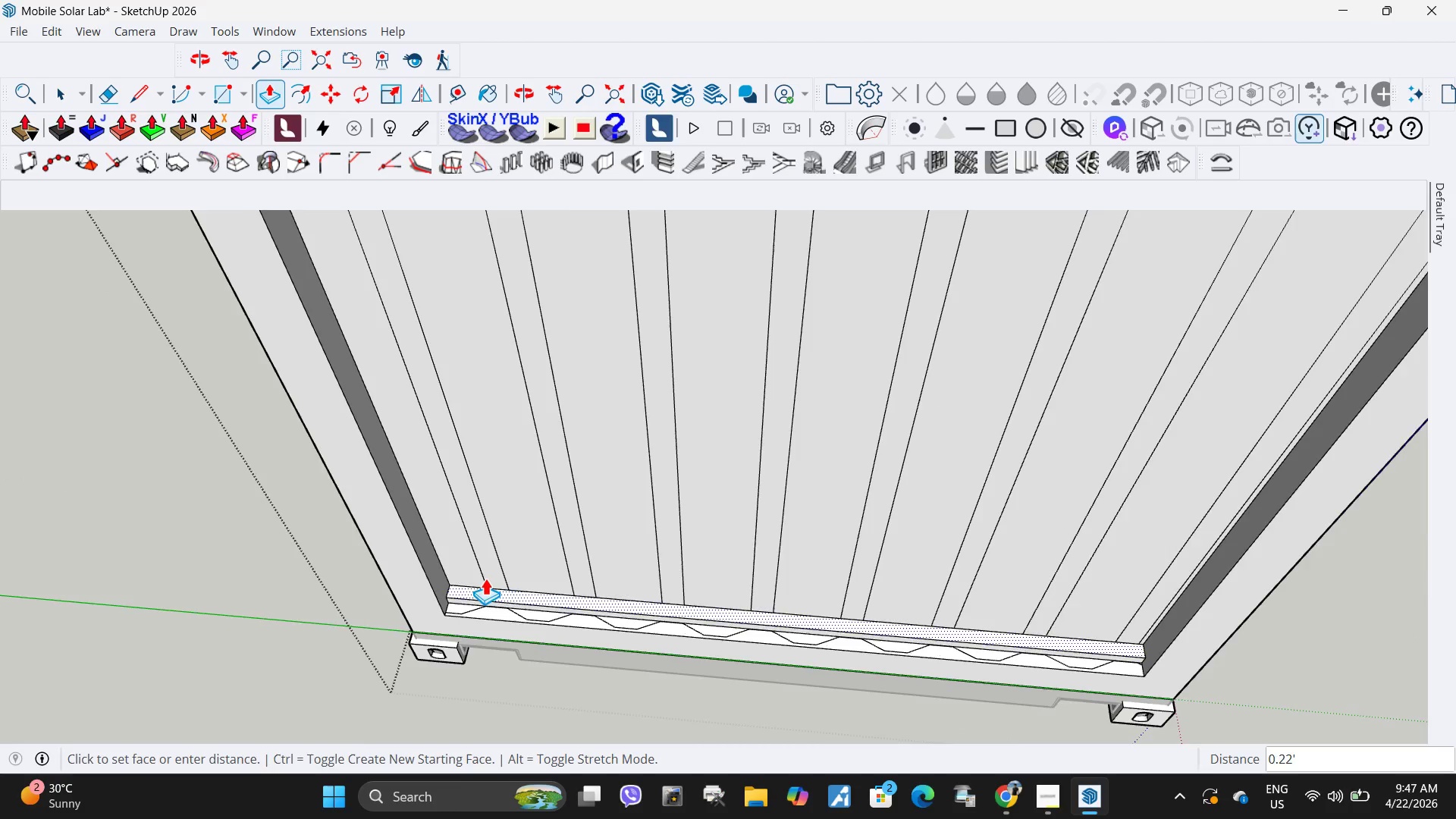 
scroll: coordinate [486, 578], scroll_direction: down, amount: 6.0
 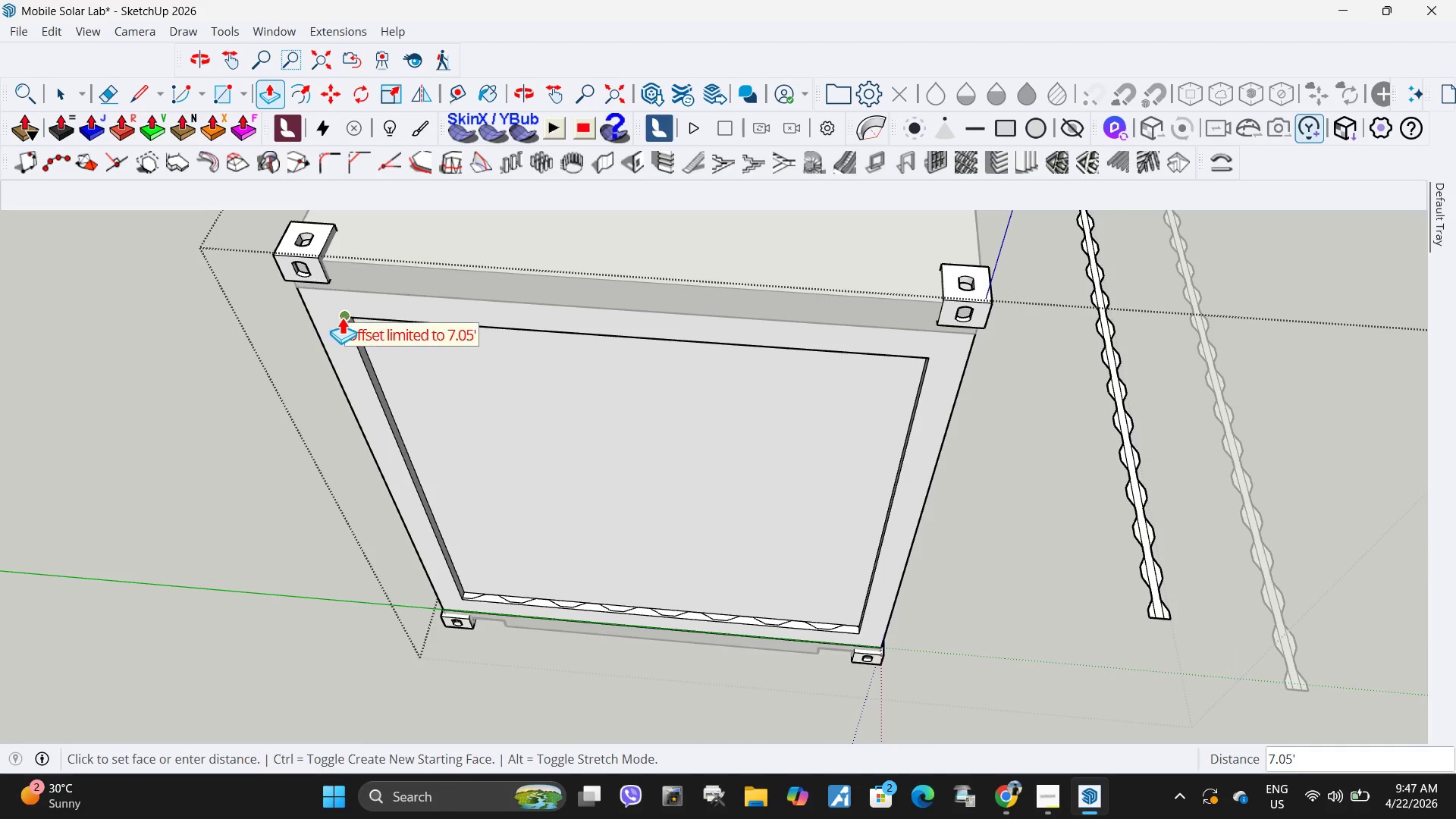 
left_click([346, 318])
 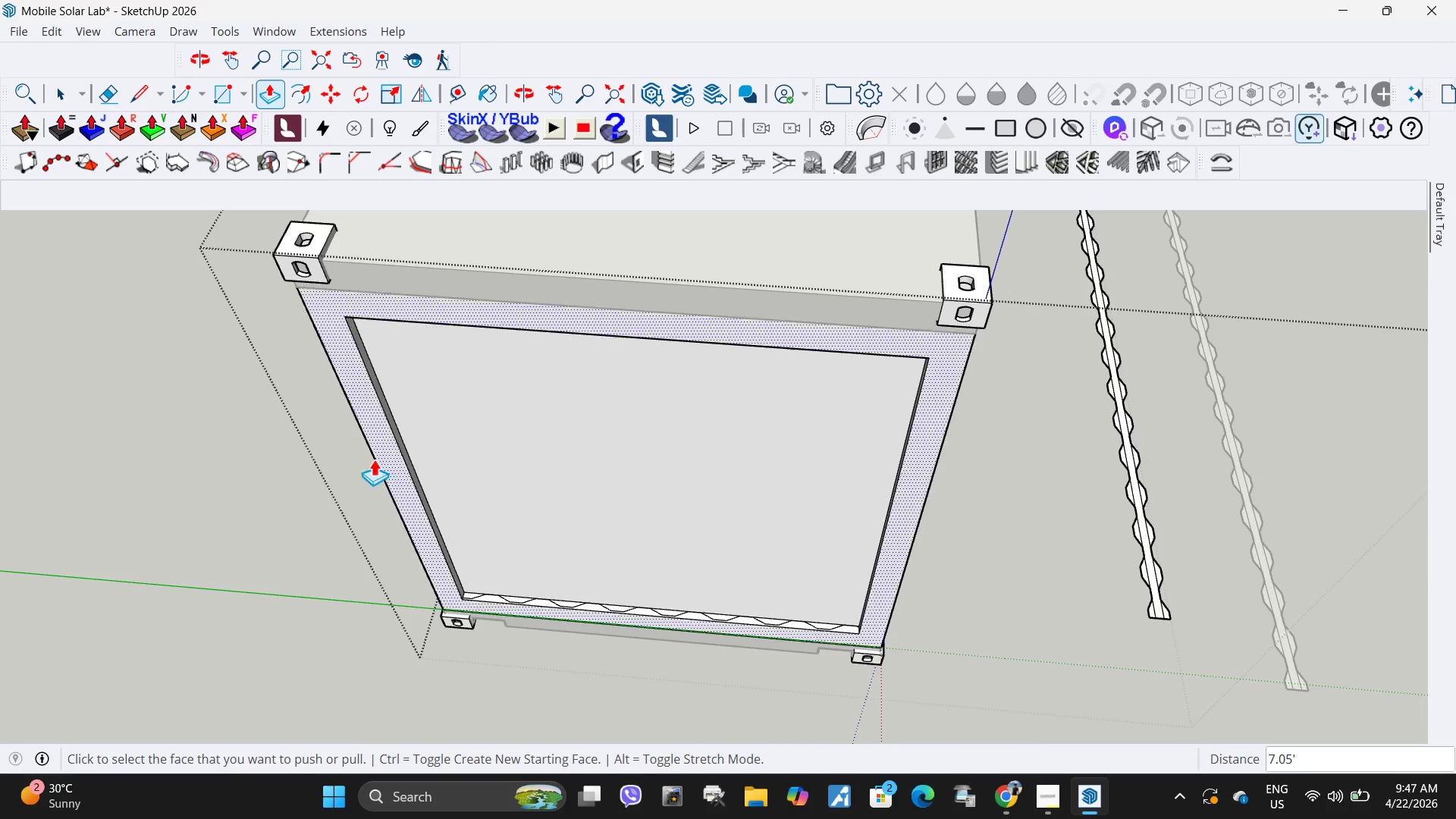 
key(Space)
 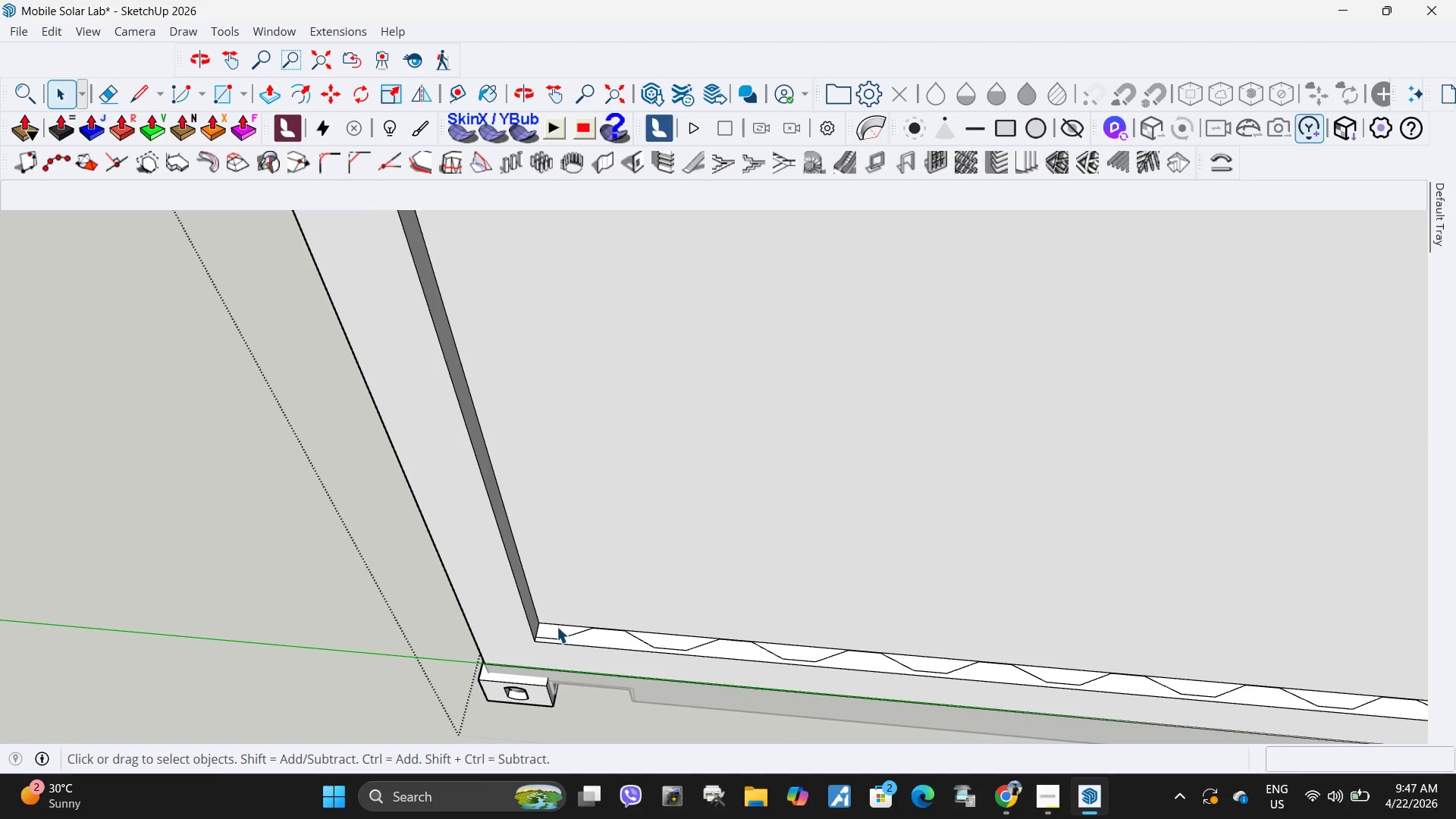 
scroll: coordinate [444, 598], scroll_direction: up, amount: 9.0
 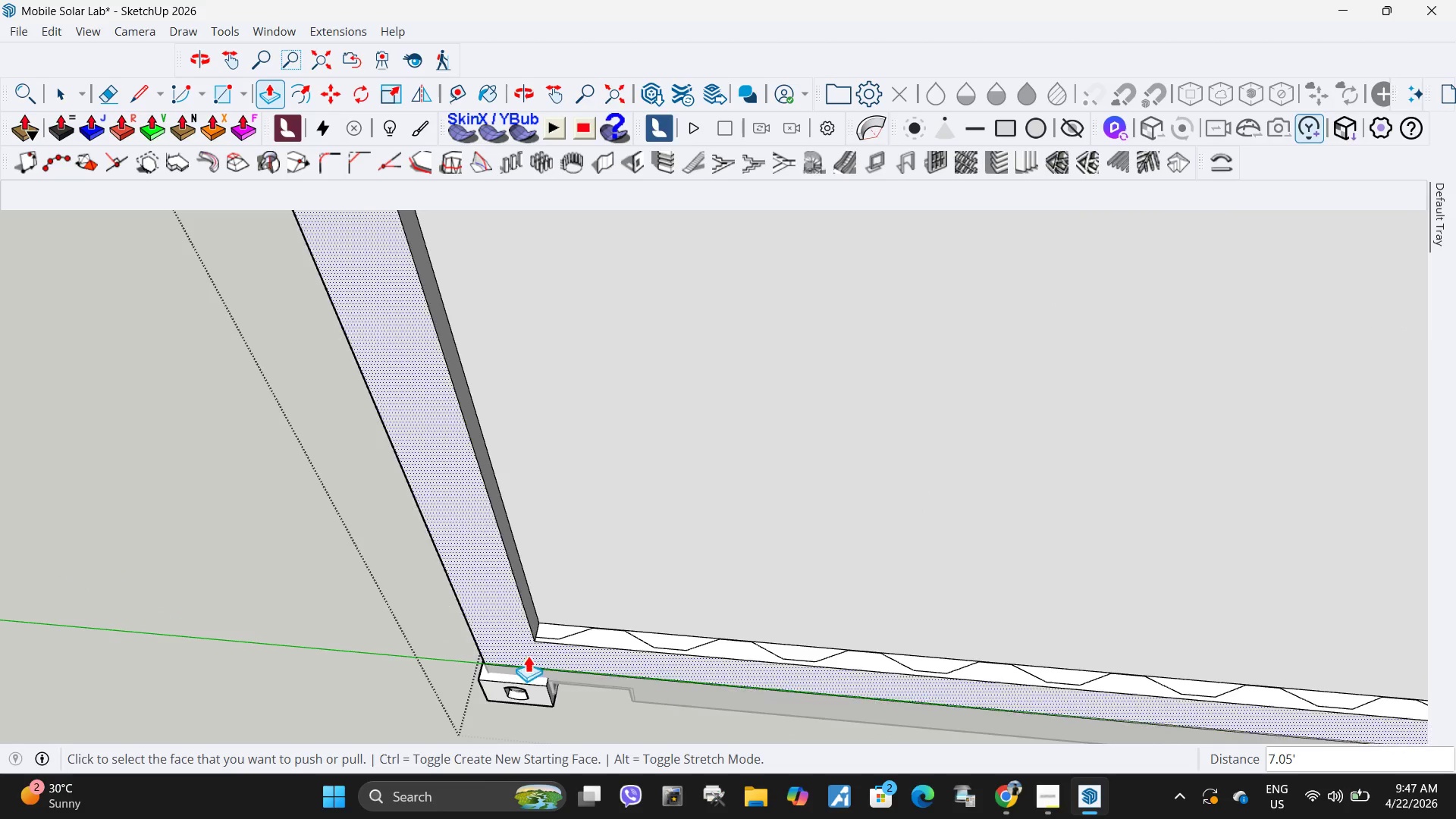 
left_click([556, 625])
 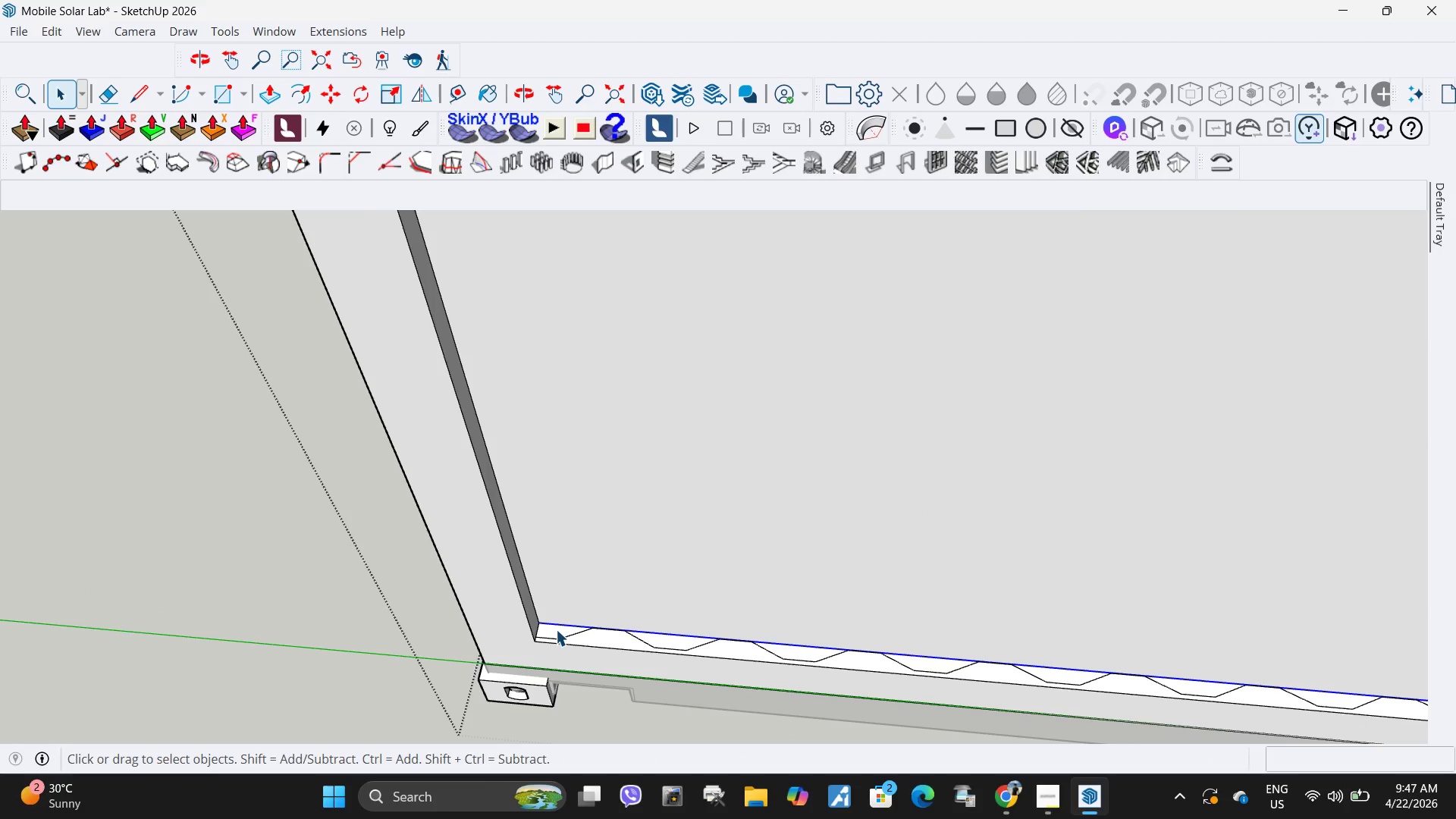 
left_click([556, 629])
 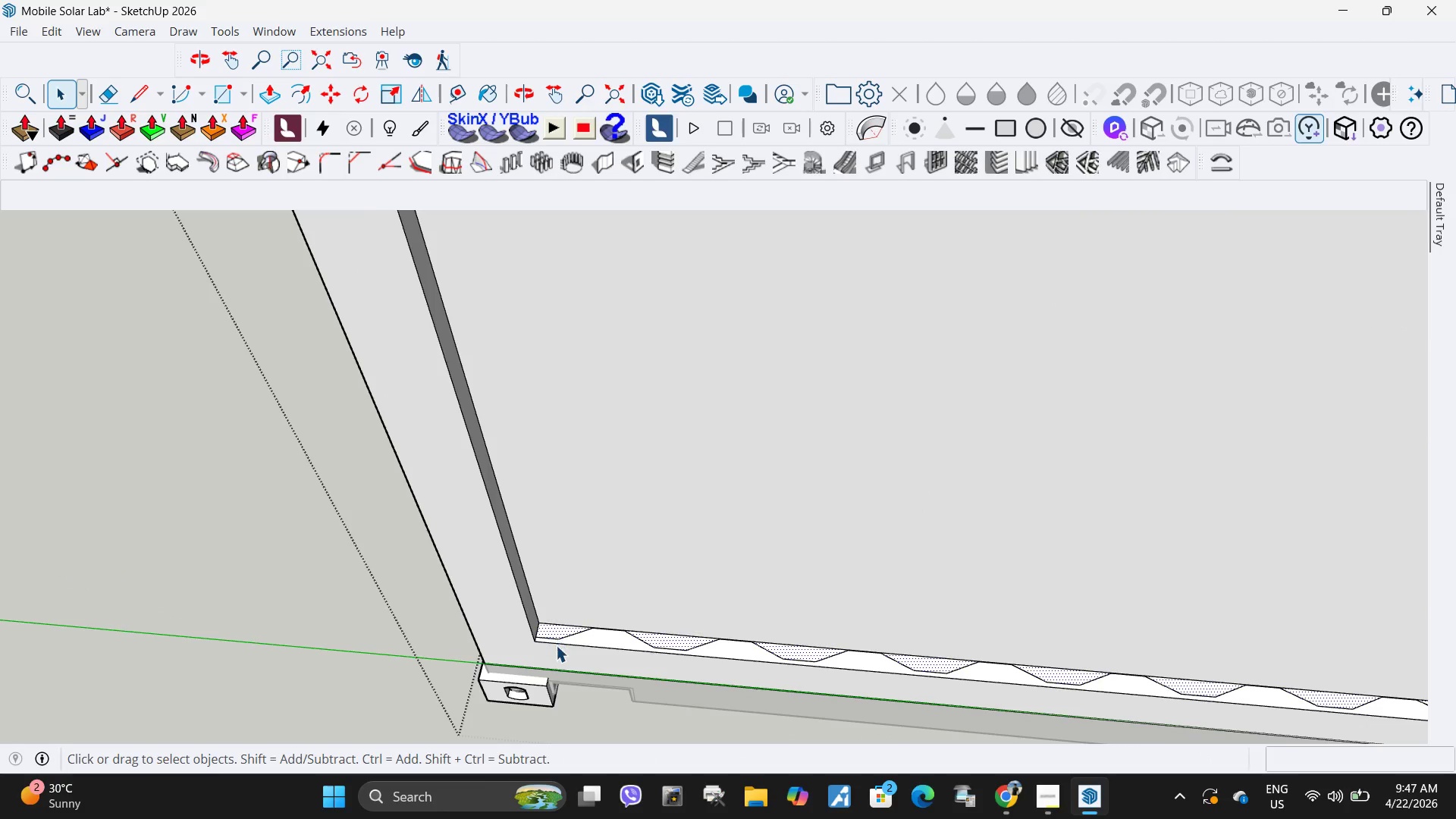 
key(P)
 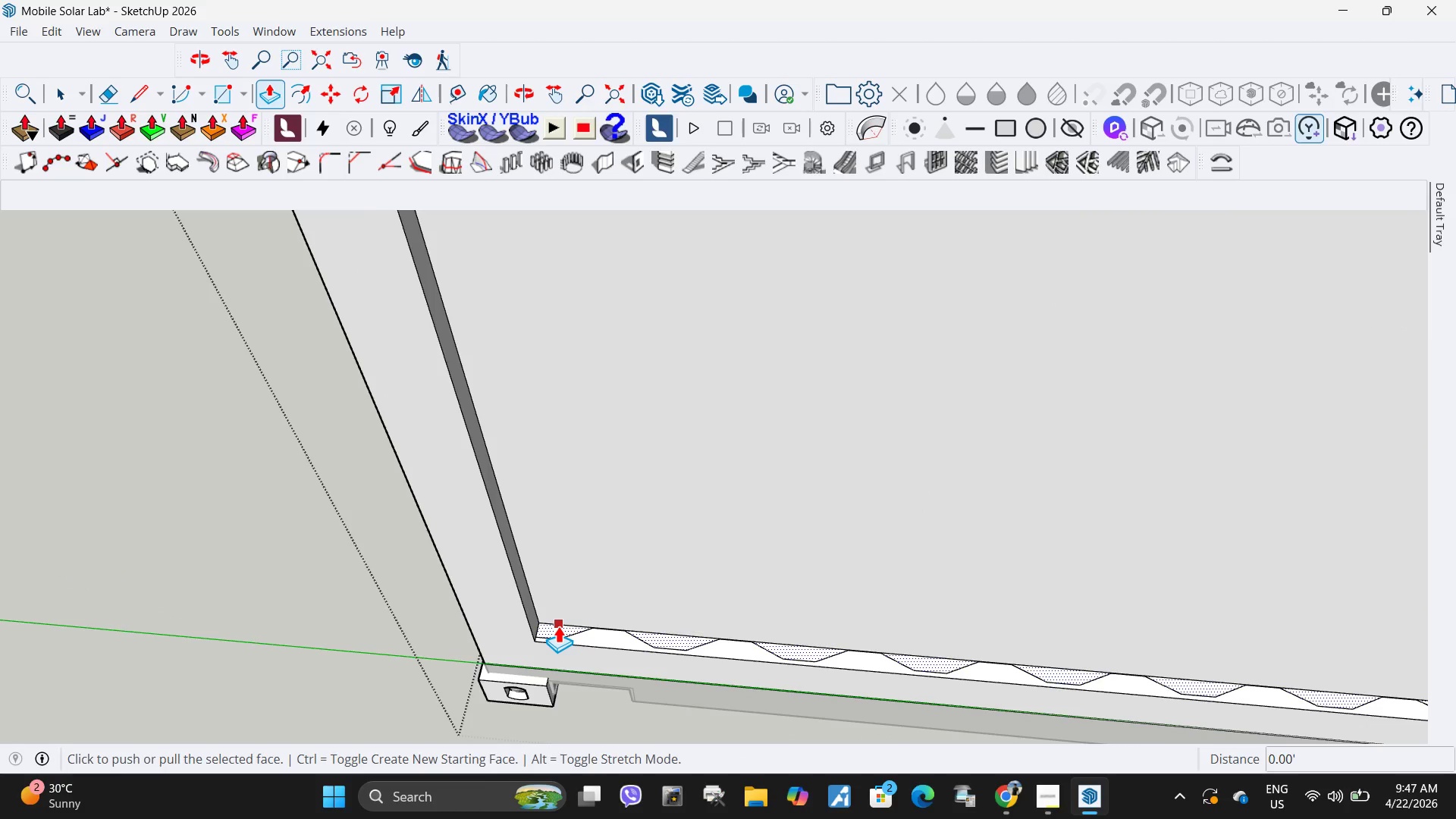 
left_click([558, 626])
 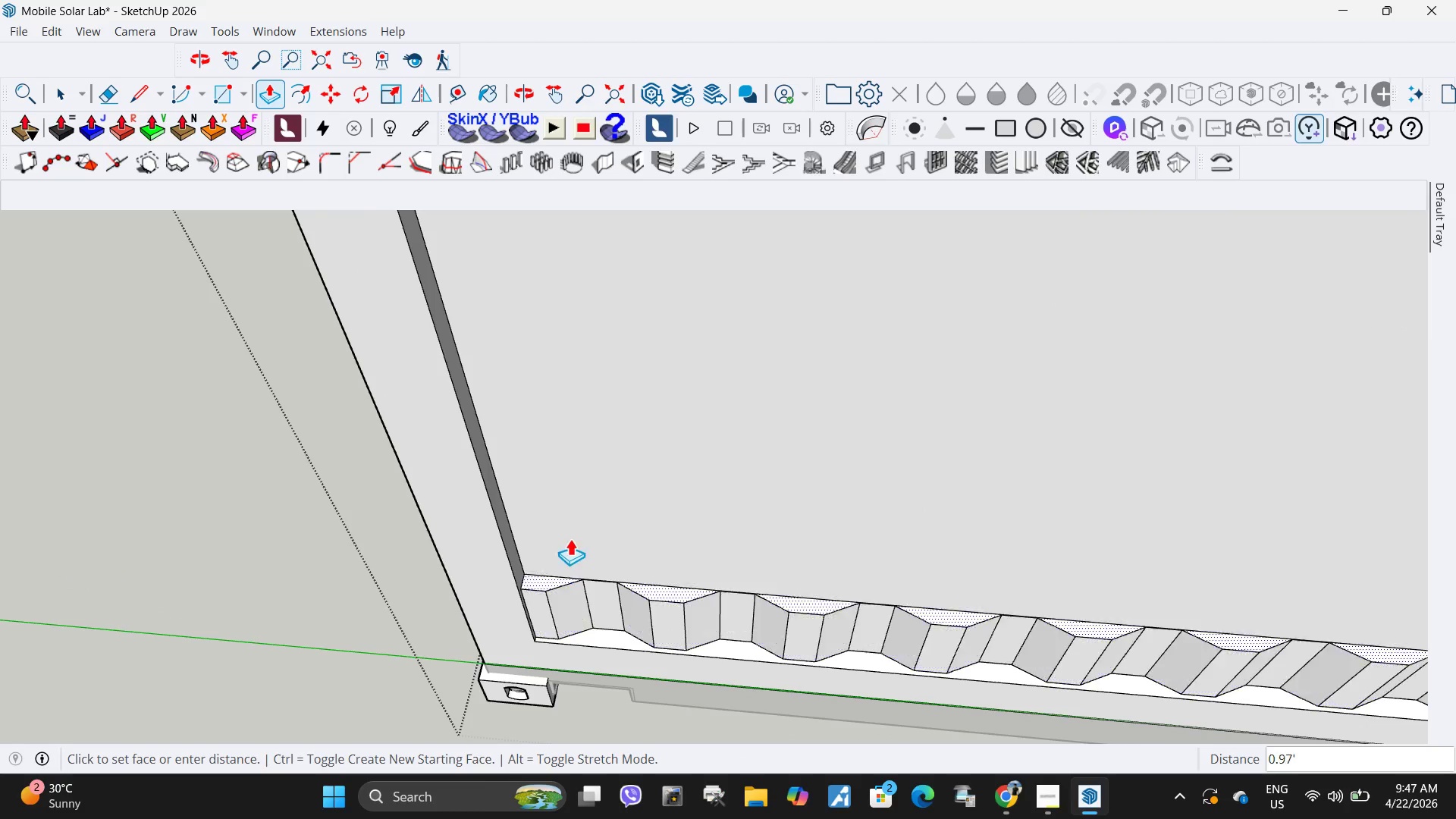 
scroll: coordinate [570, 538], scroll_direction: down, amount: 10.0
 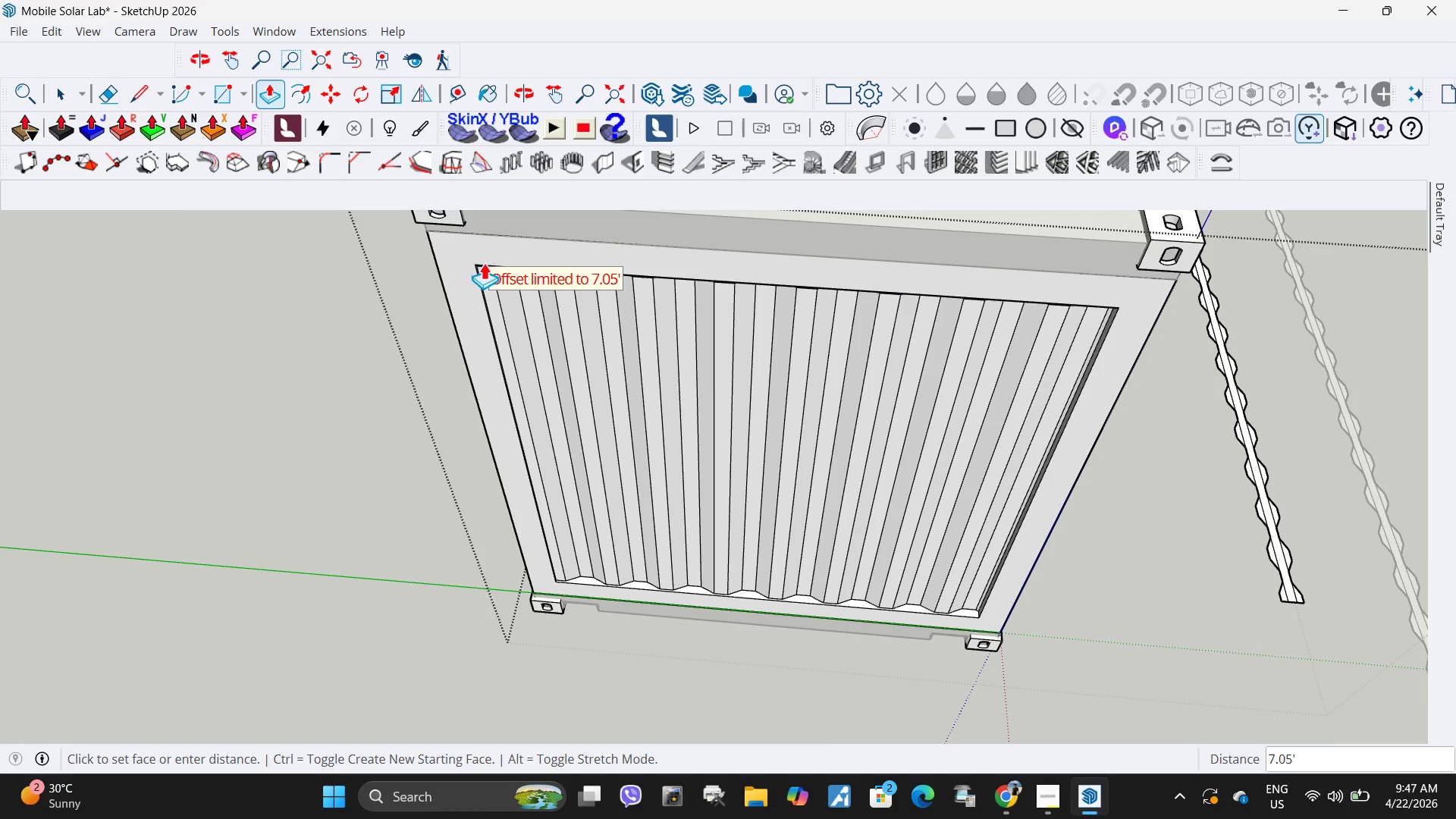 
left_click([474, 264])
 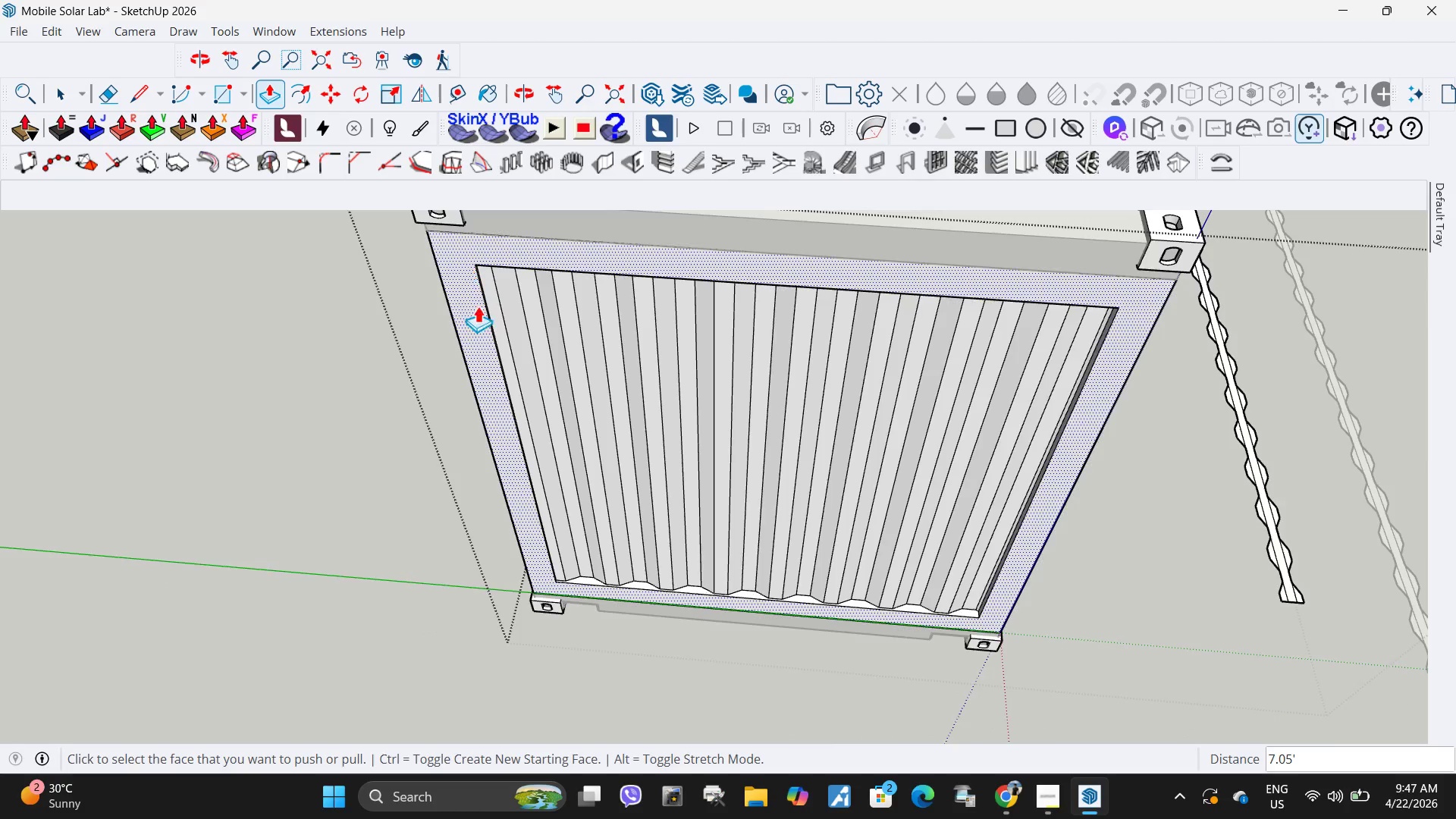 
key(Space)
 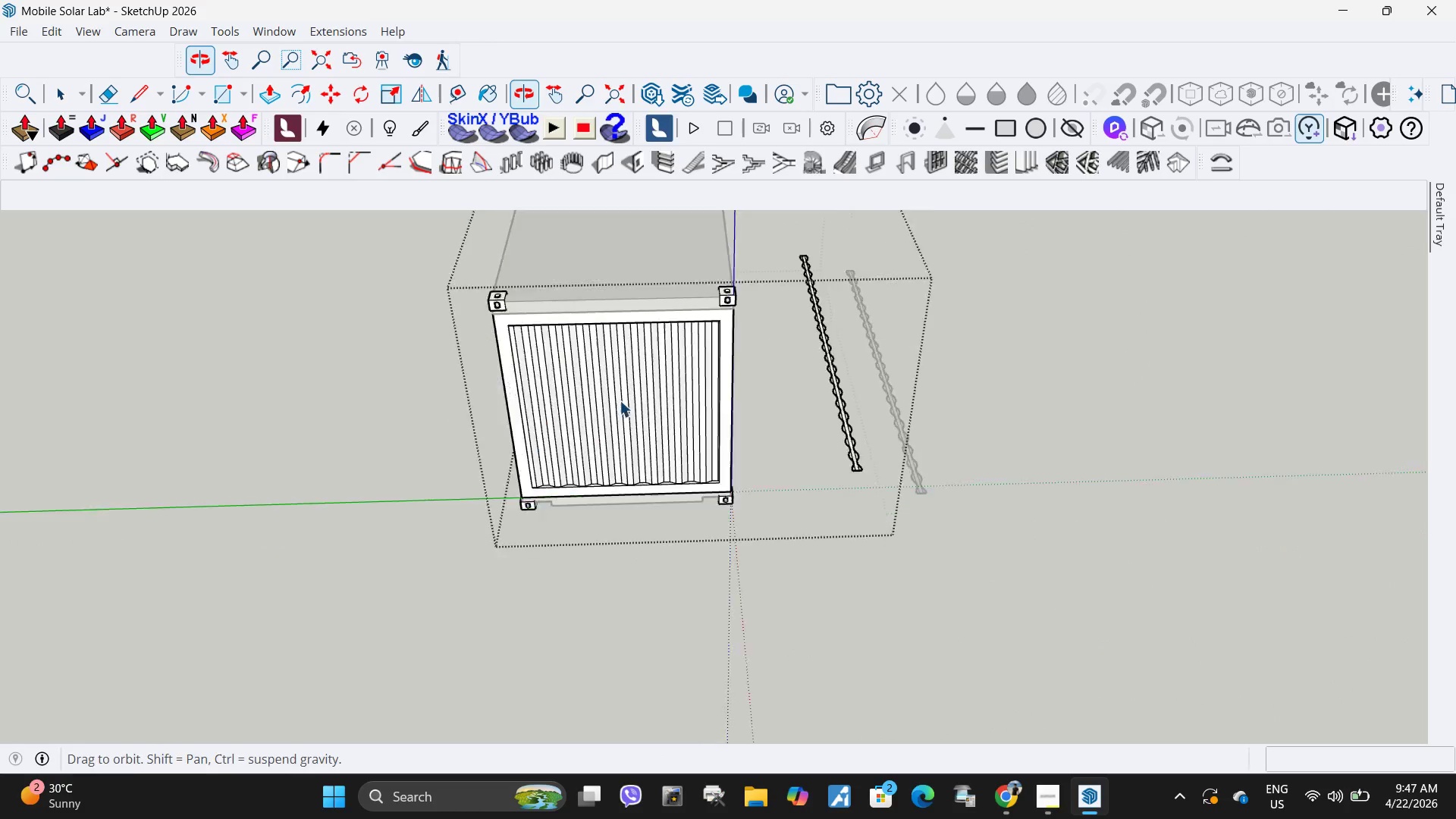 
scroll: coordinate [708, 469], scroll_direction: down, amount: 16.0
 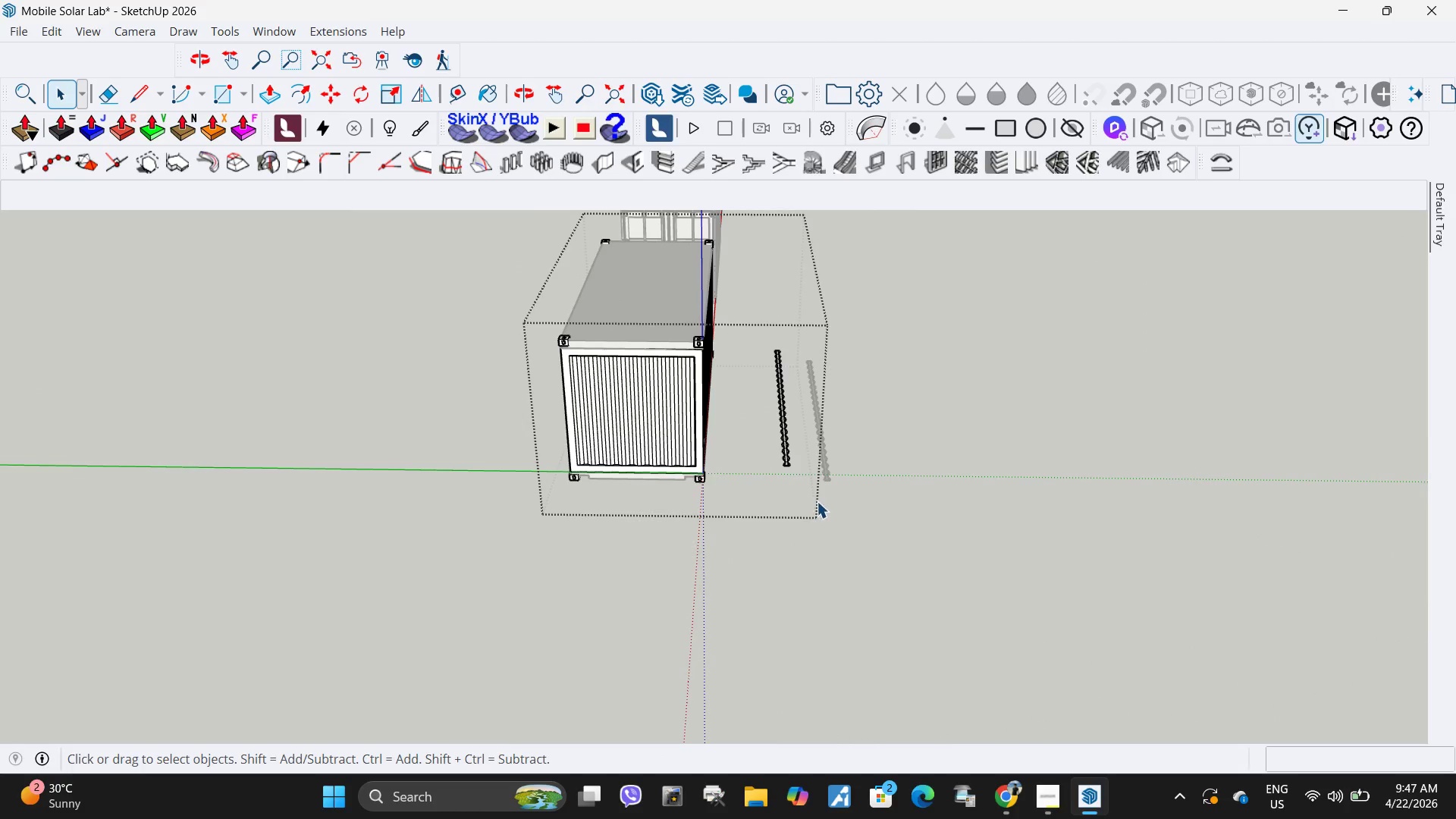 
left_click_drag(start_coordinate=[815, 502], to_coordinate=[751, 334])
 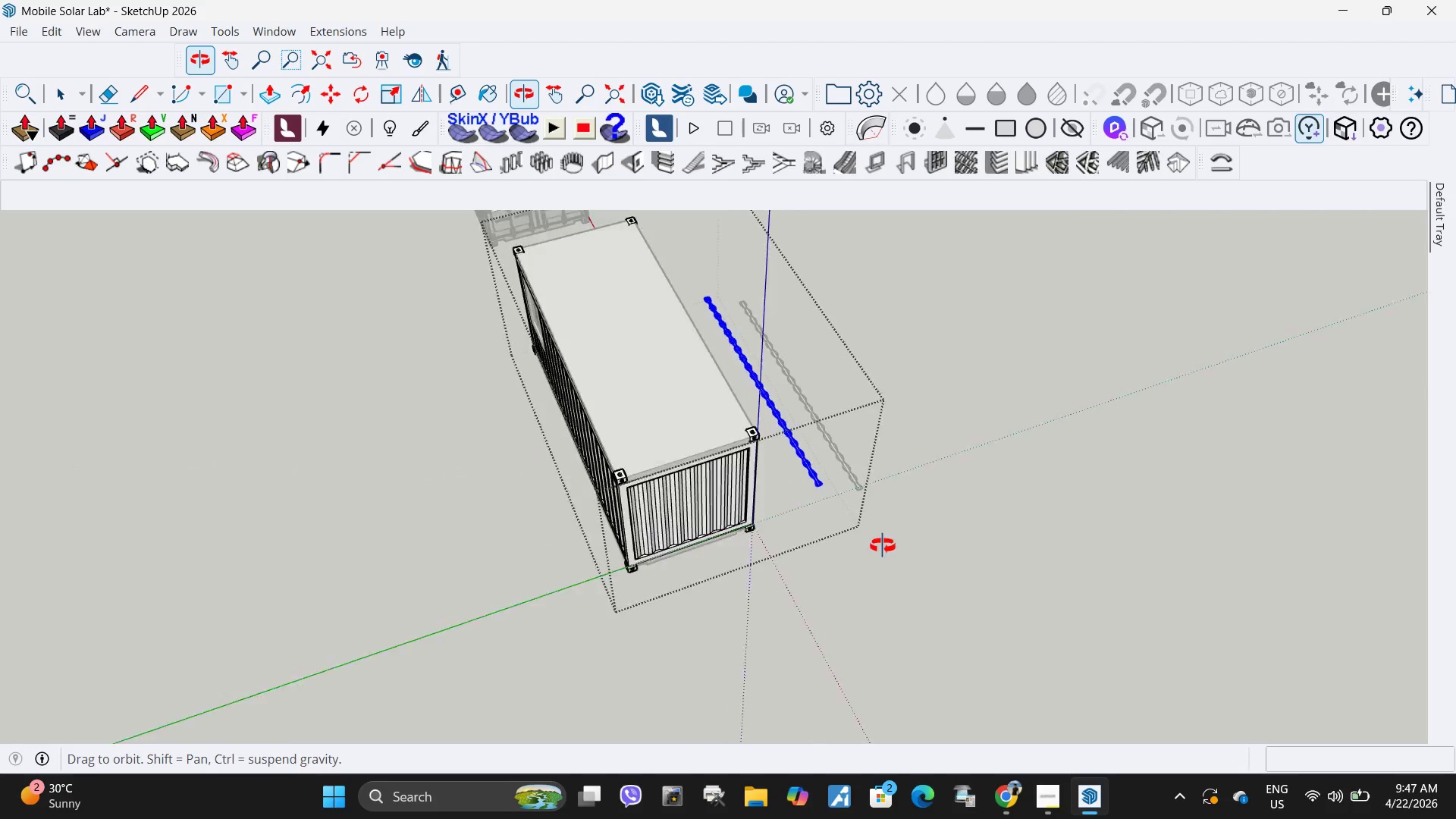 
key(Control+C)
 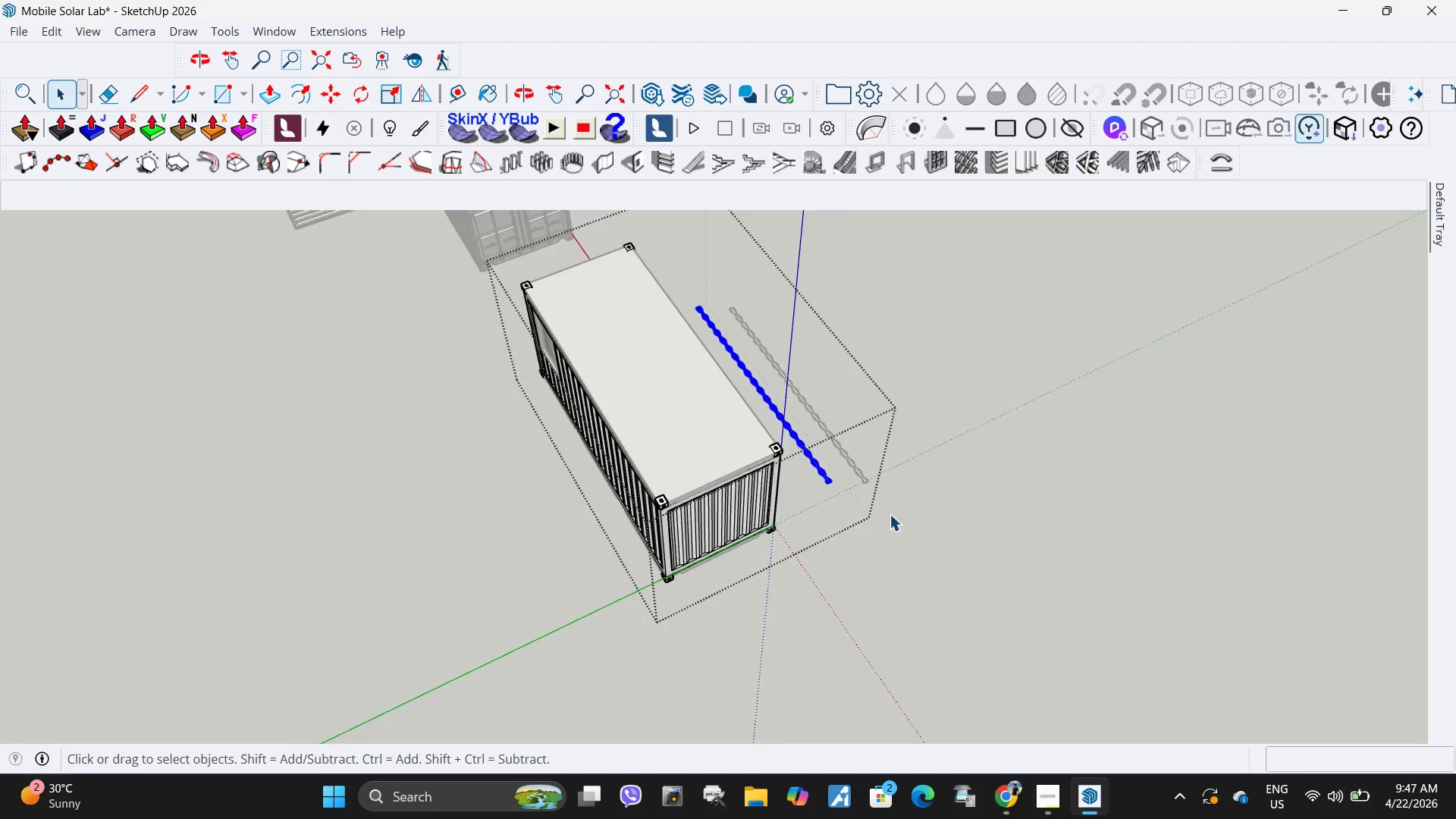 
left_click([839, 654])
 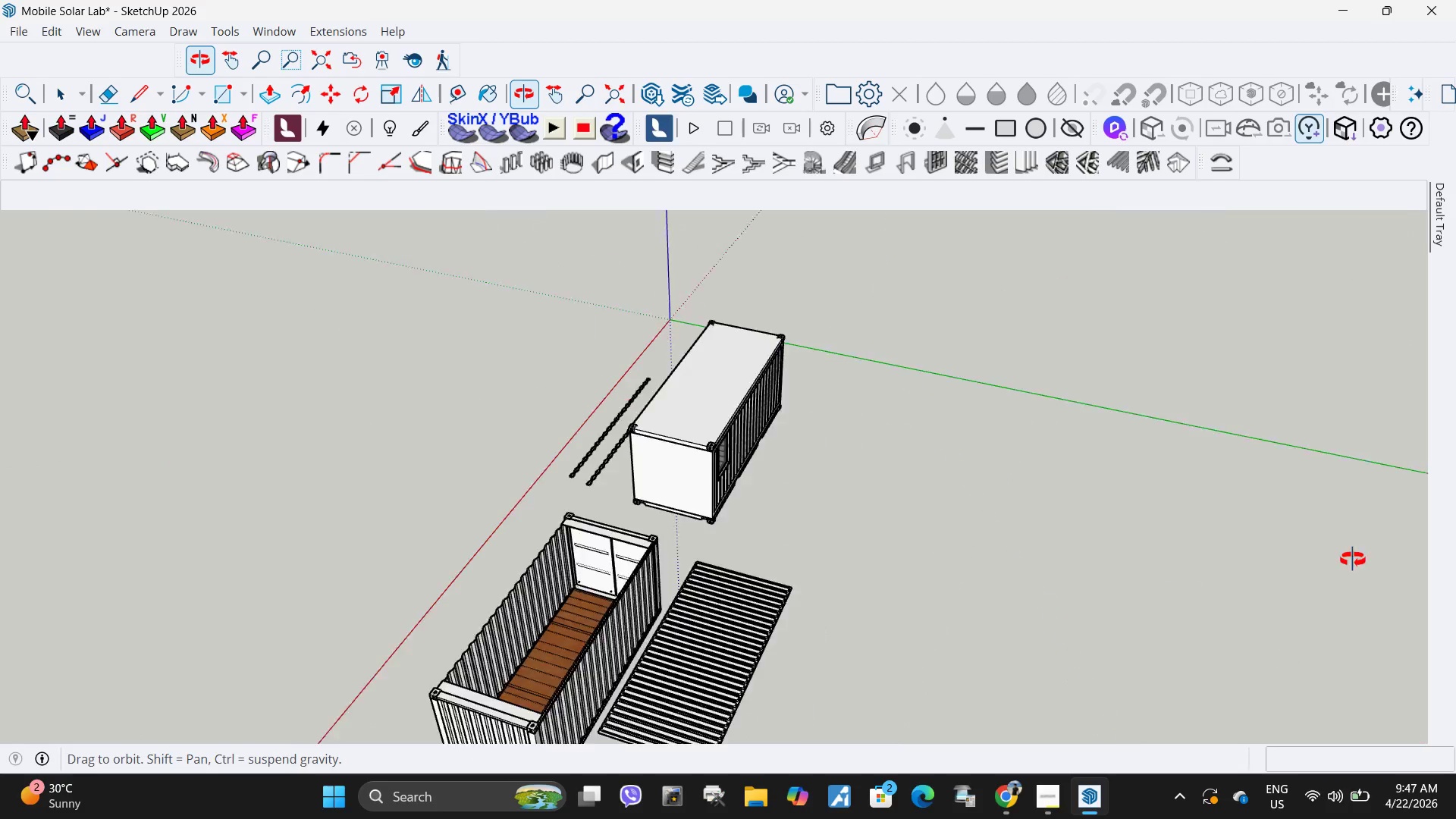 
scroll: coordinate [890, 514], scroll_direction: down, amount: 6.0
 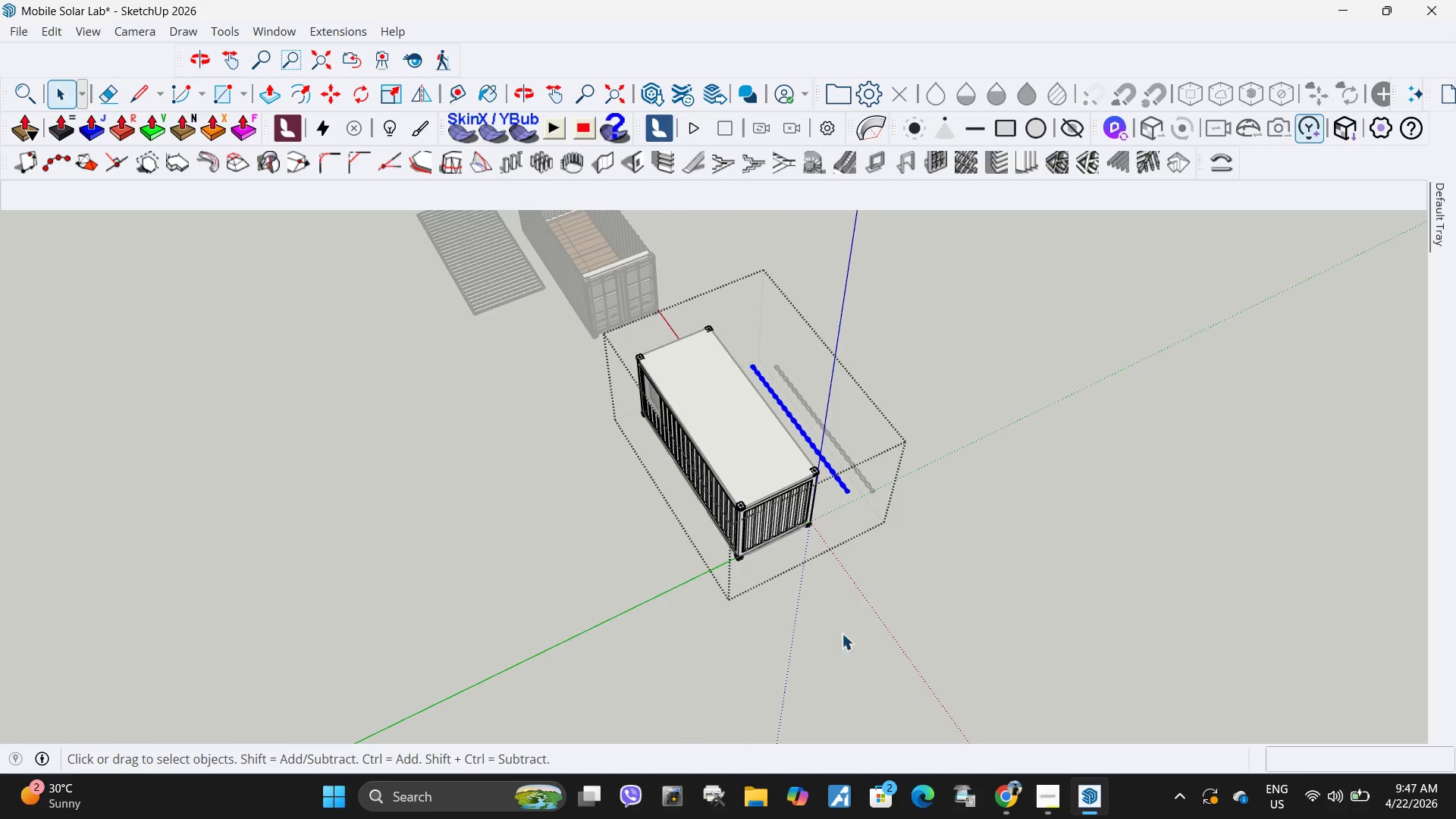 
left_click([619, 435])
 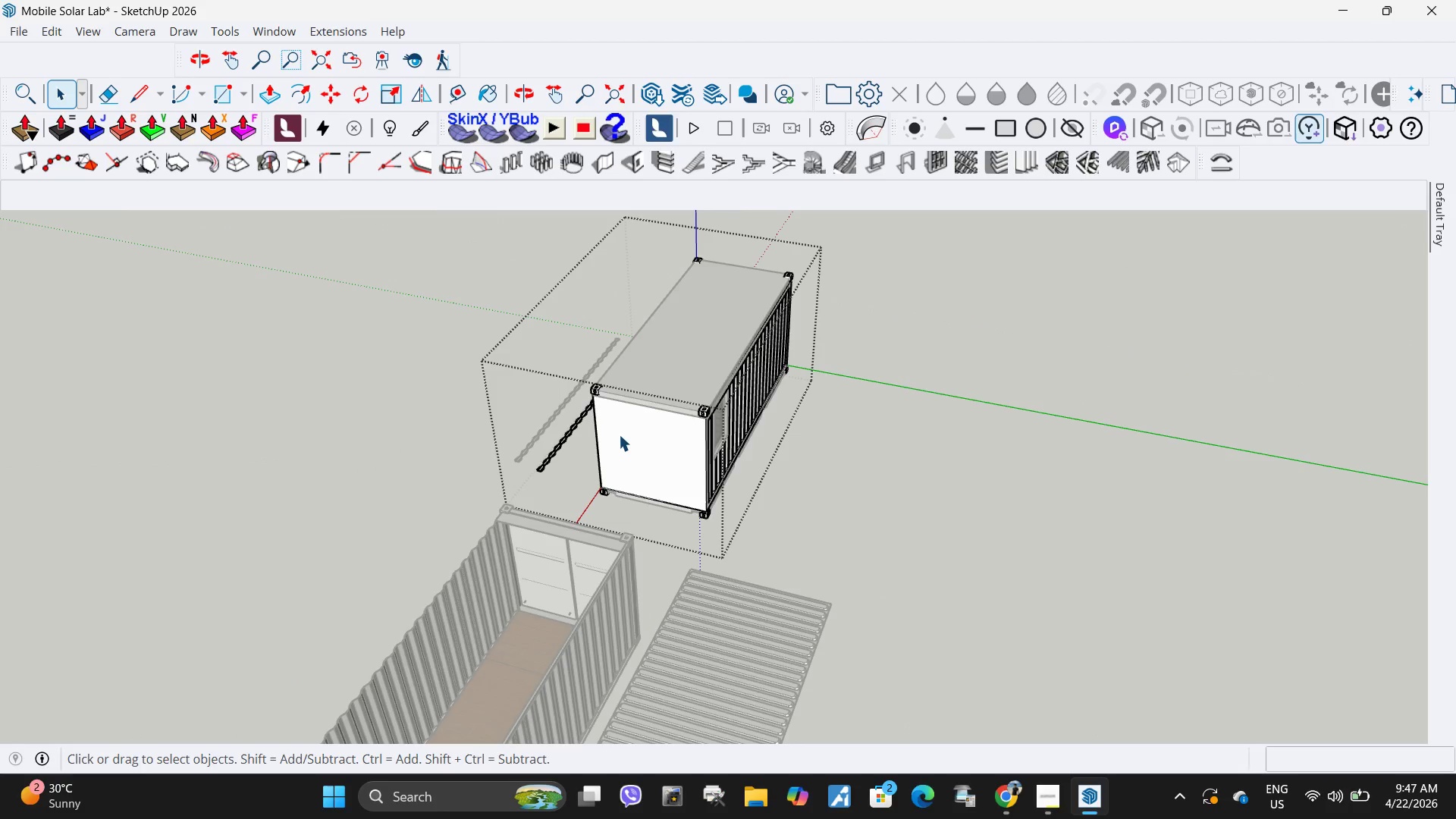 
scroll: coordinate [743, 536], scroll_direction: up, amount: 4.0
 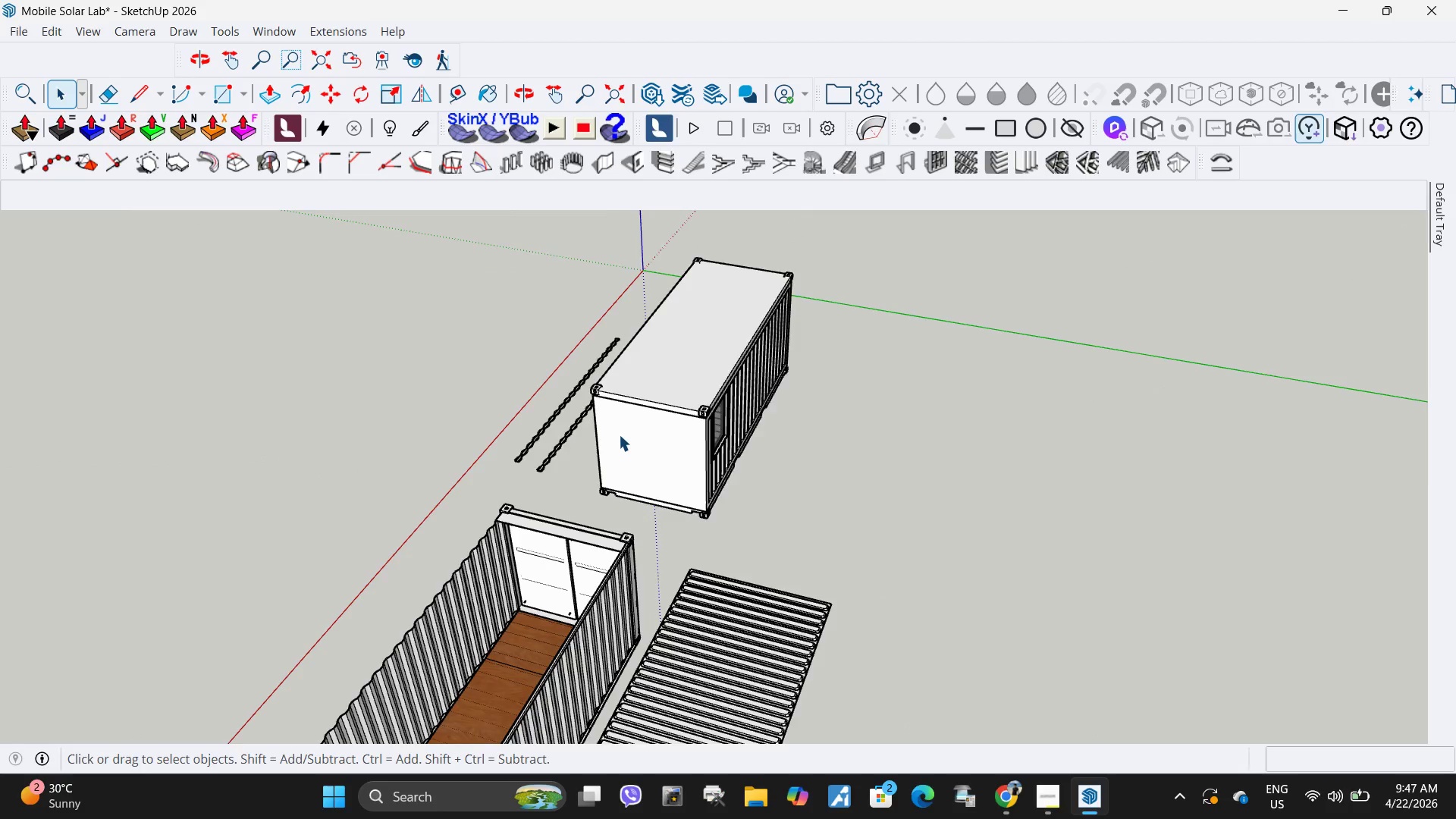 
double_click([619, 435])
 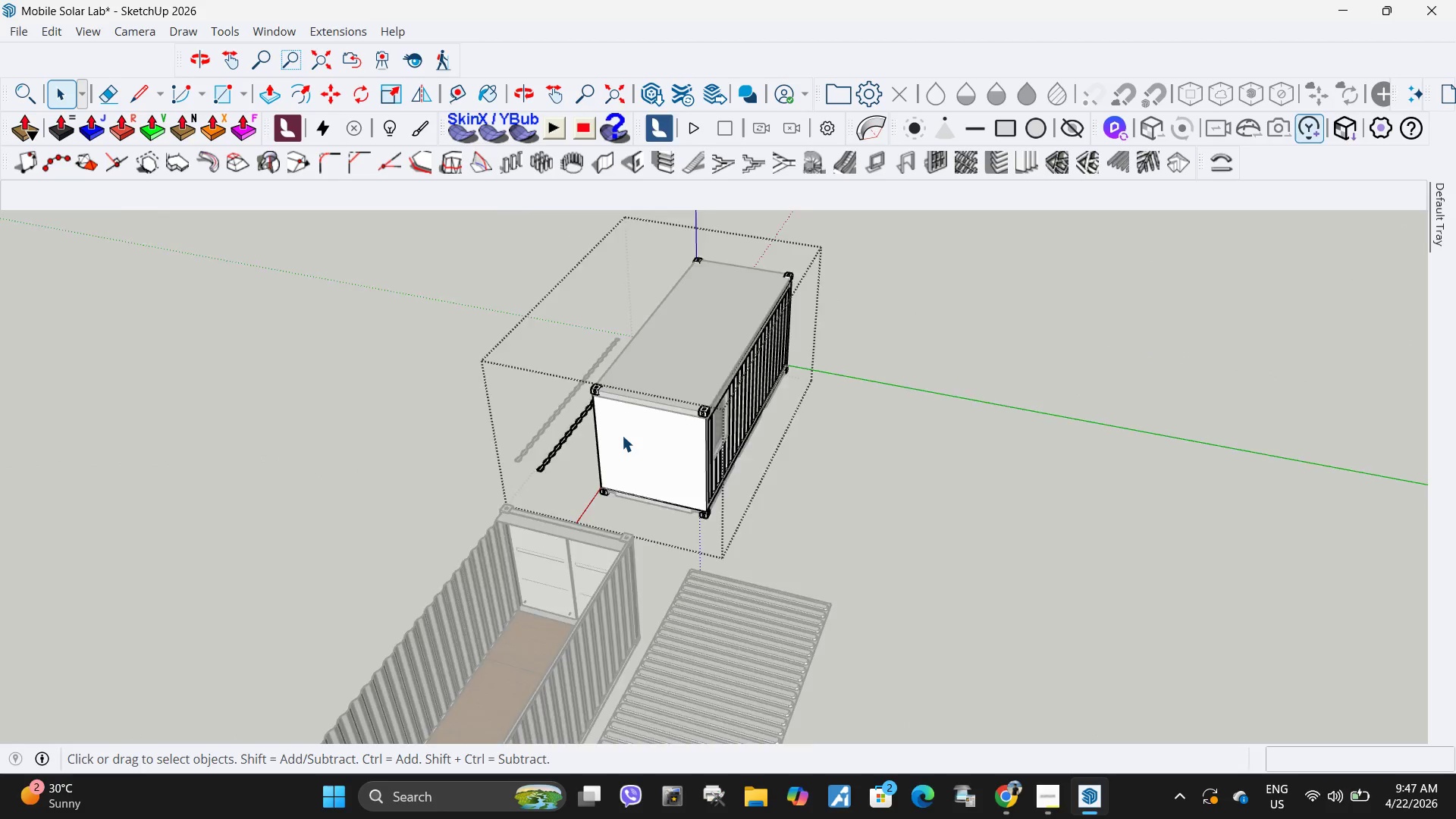 
left_click([622, 435])
 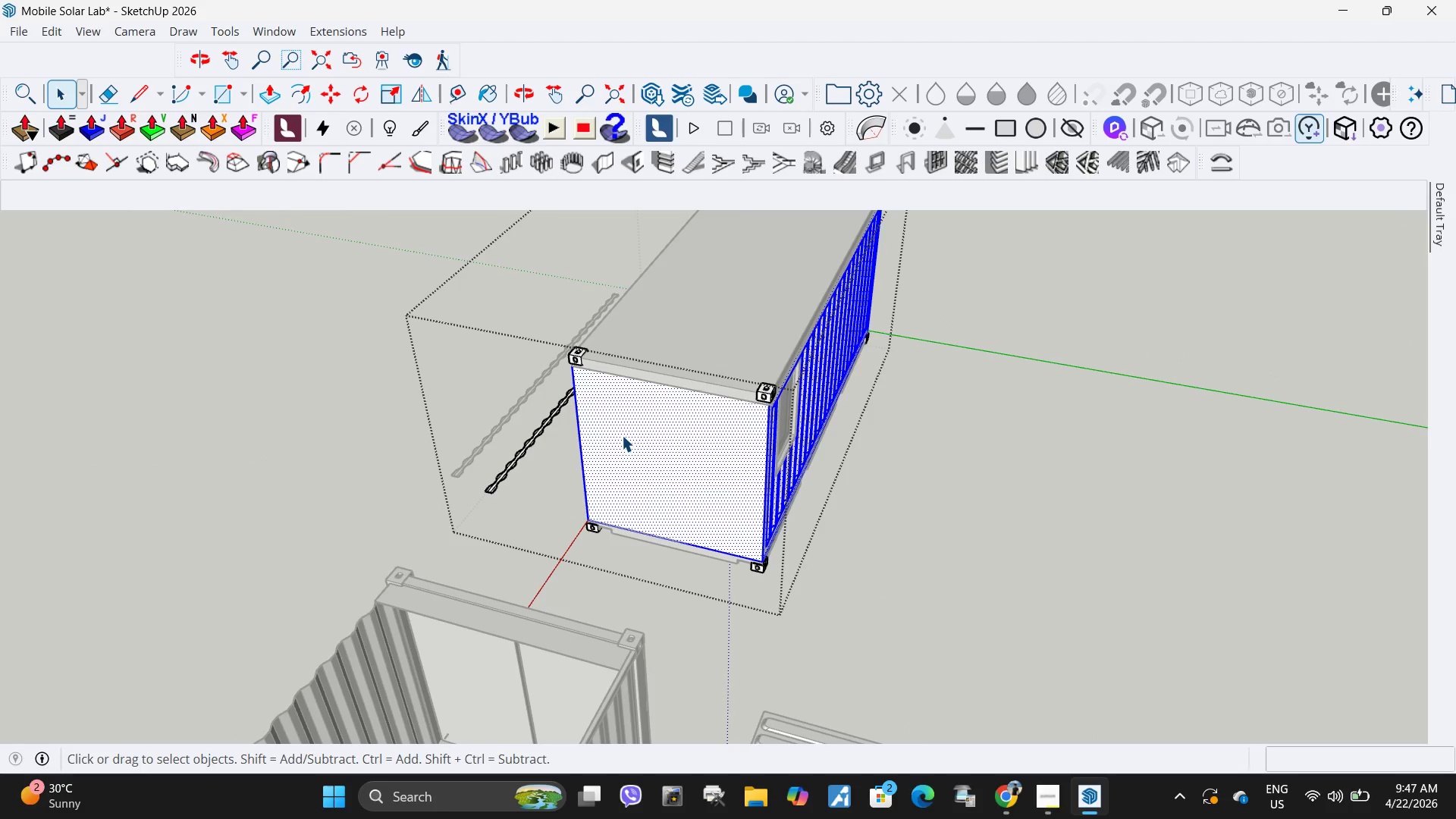 
scroll: coordinate [622, 435], scroll_direction: up, amount: 5.0
 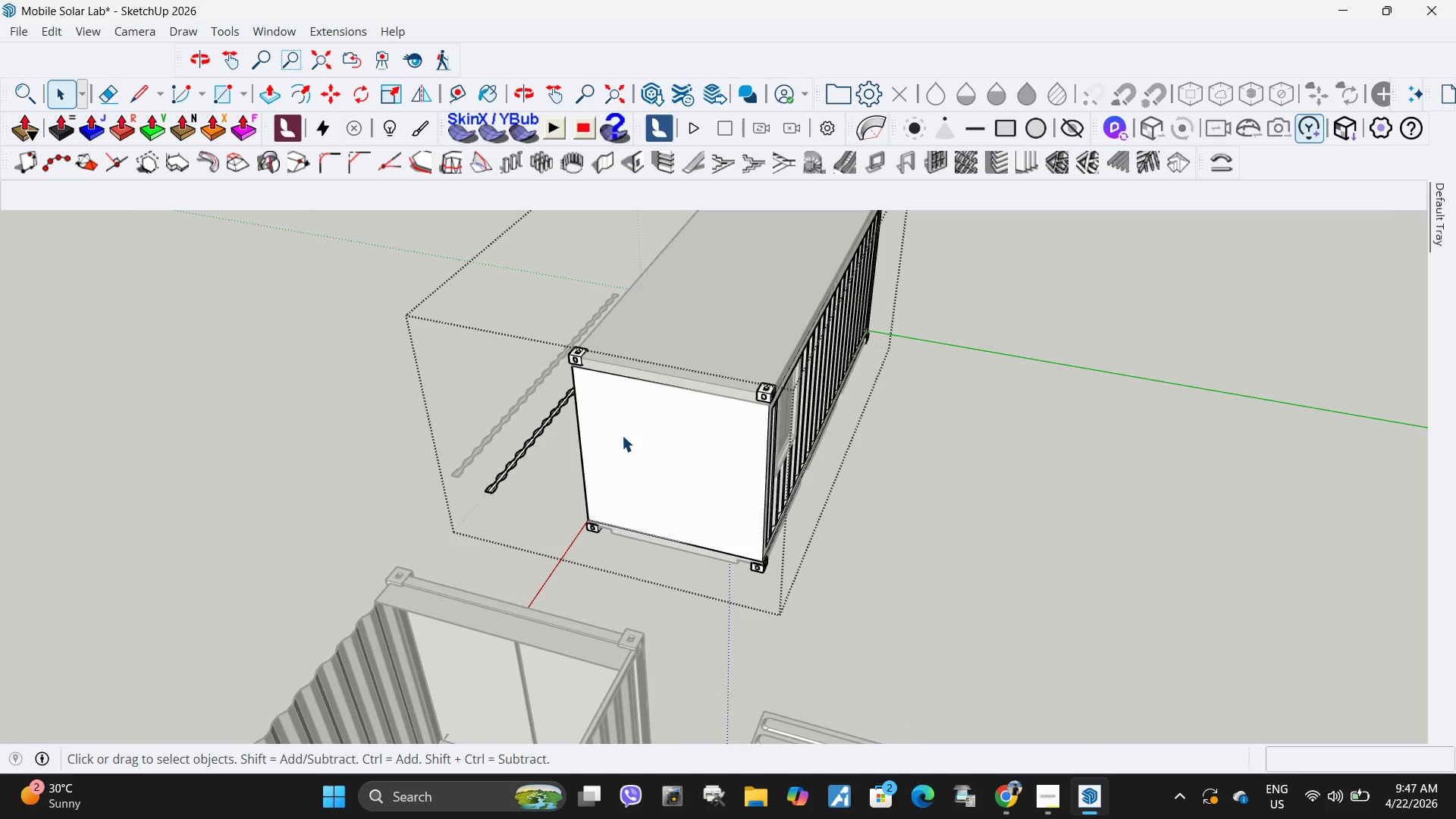 
left_click([622, 435])
 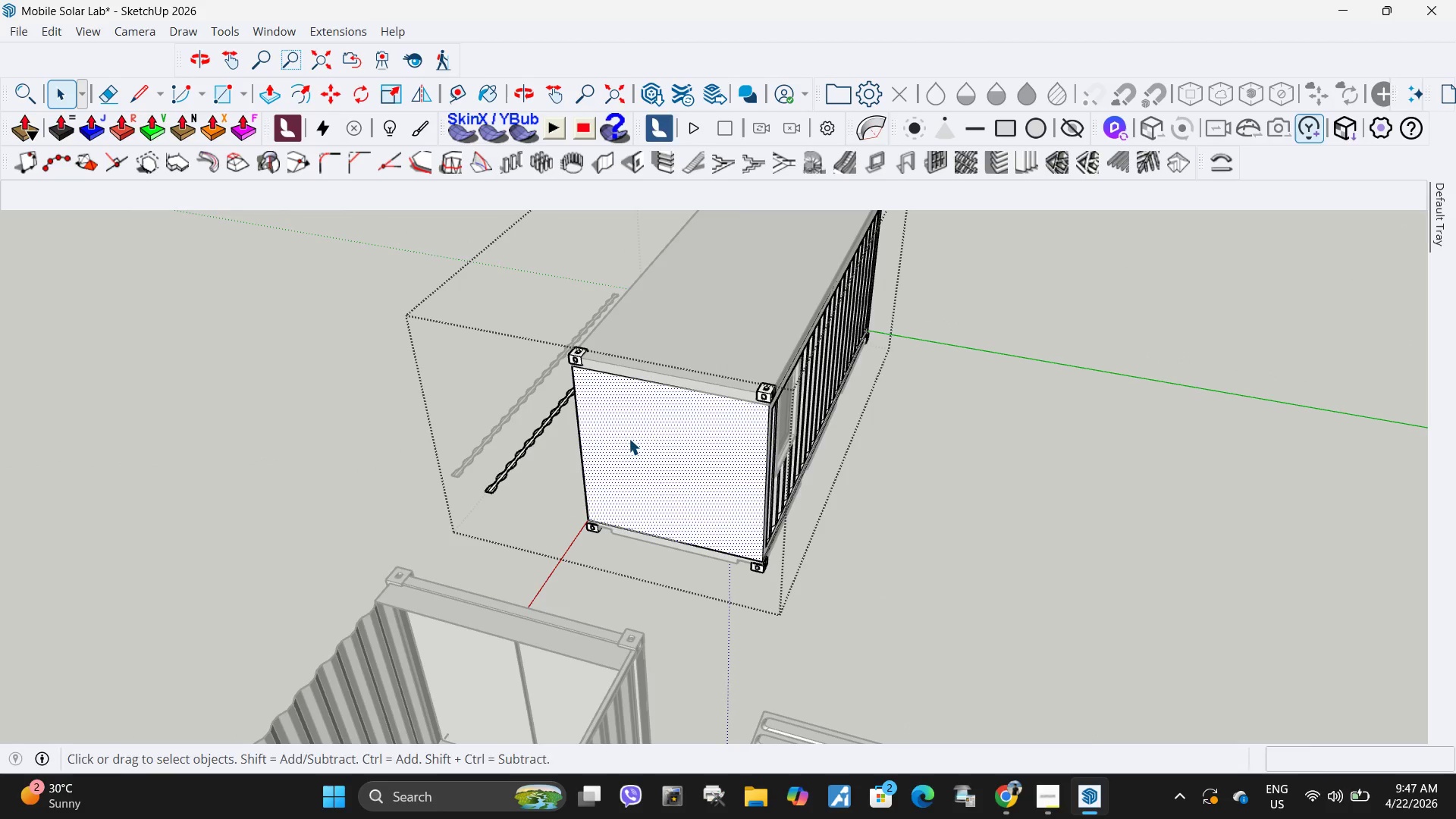 
key(F)
 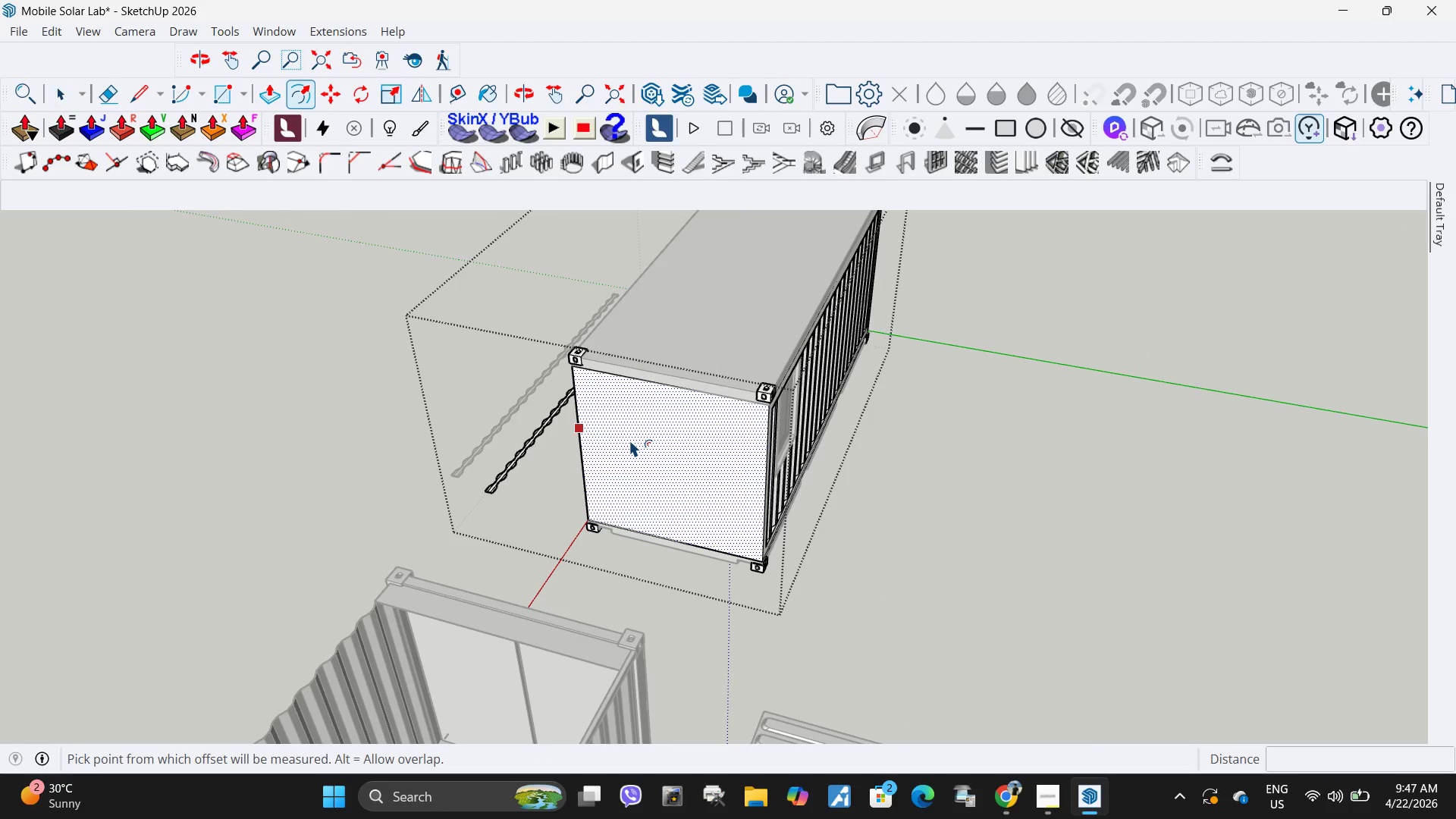 
left_click([629, 440])
 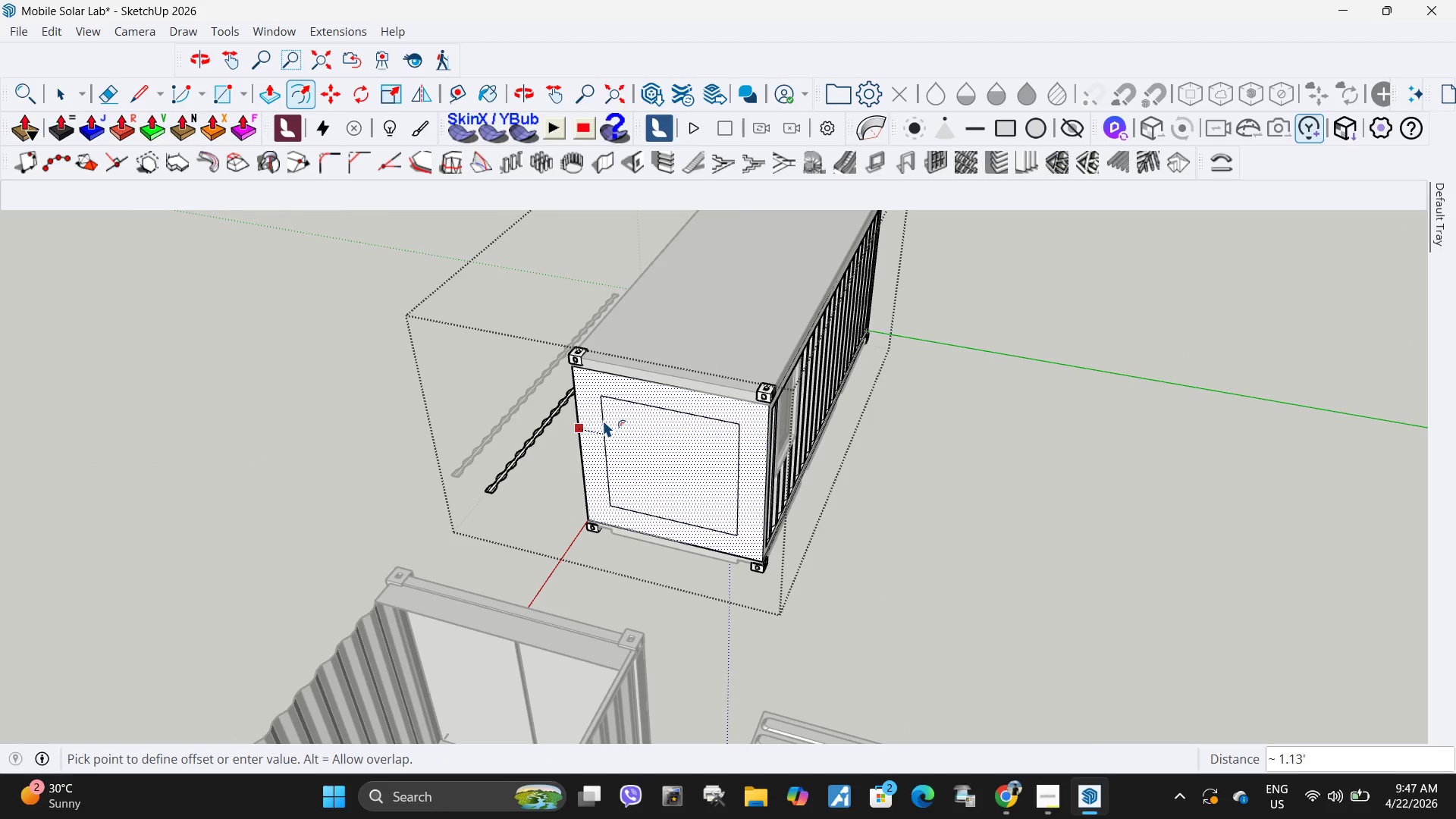 
key(NumpadDecimal)
 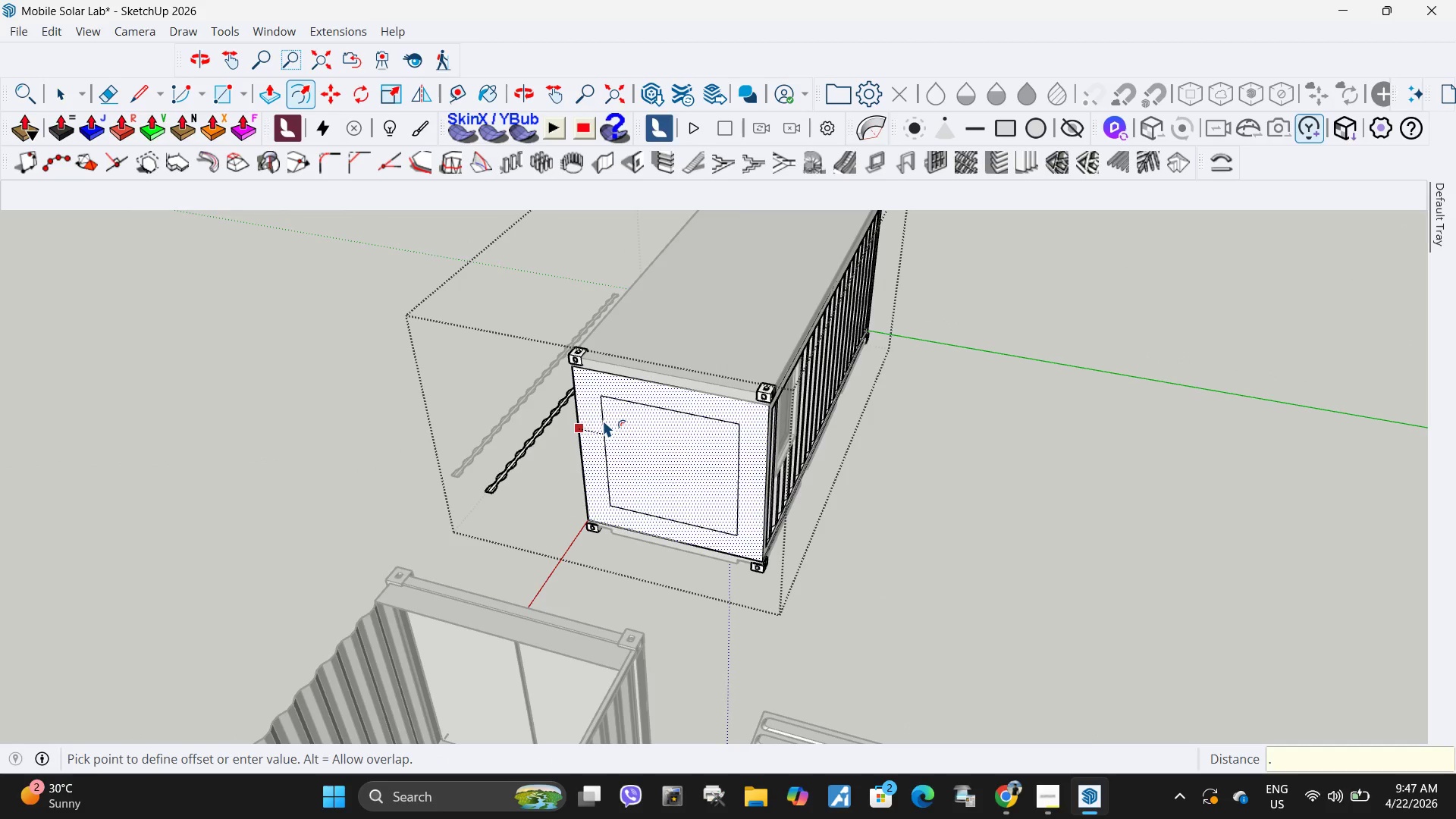 
key(Numpad4)
 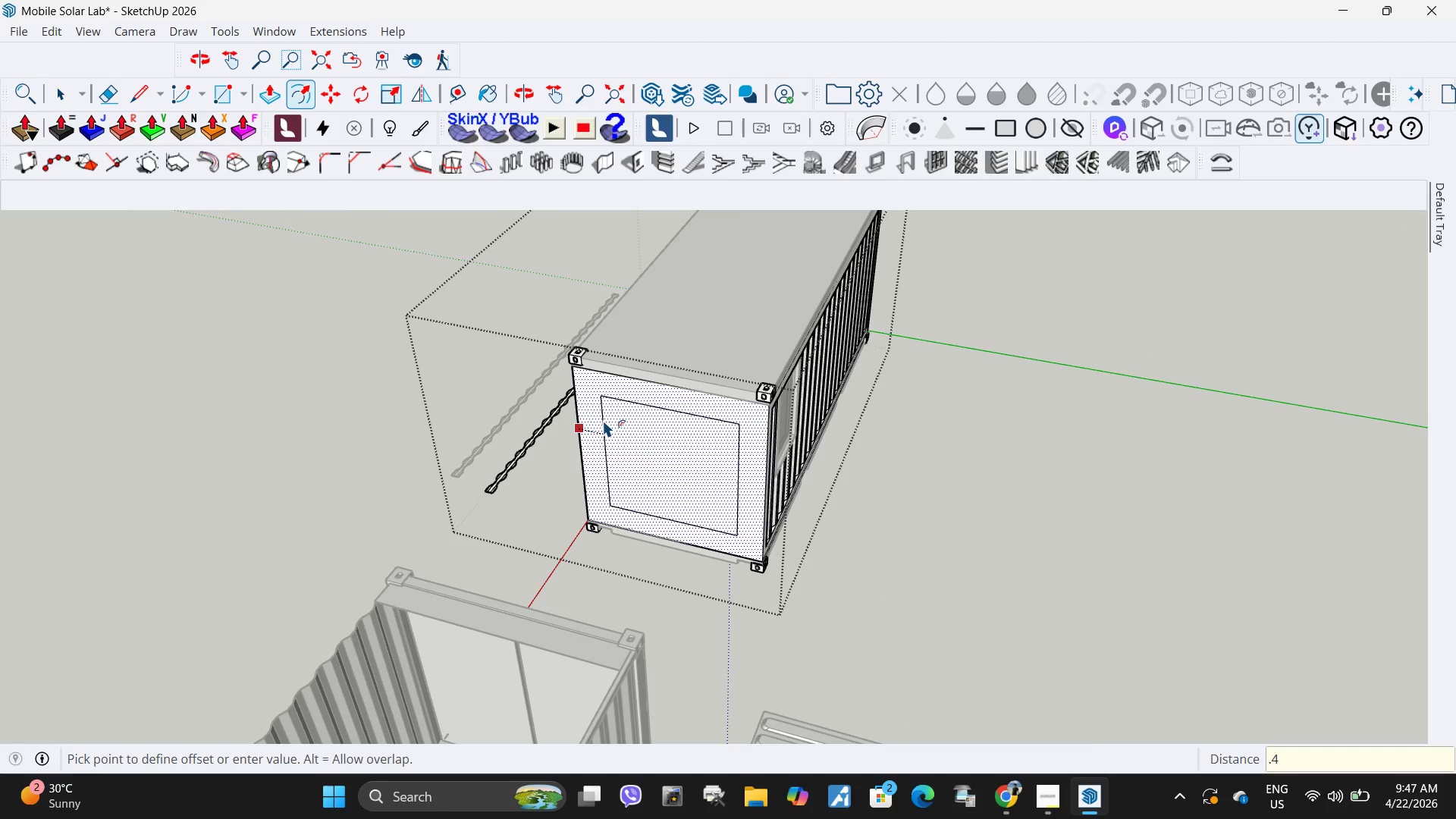 
key(Numpad5)
 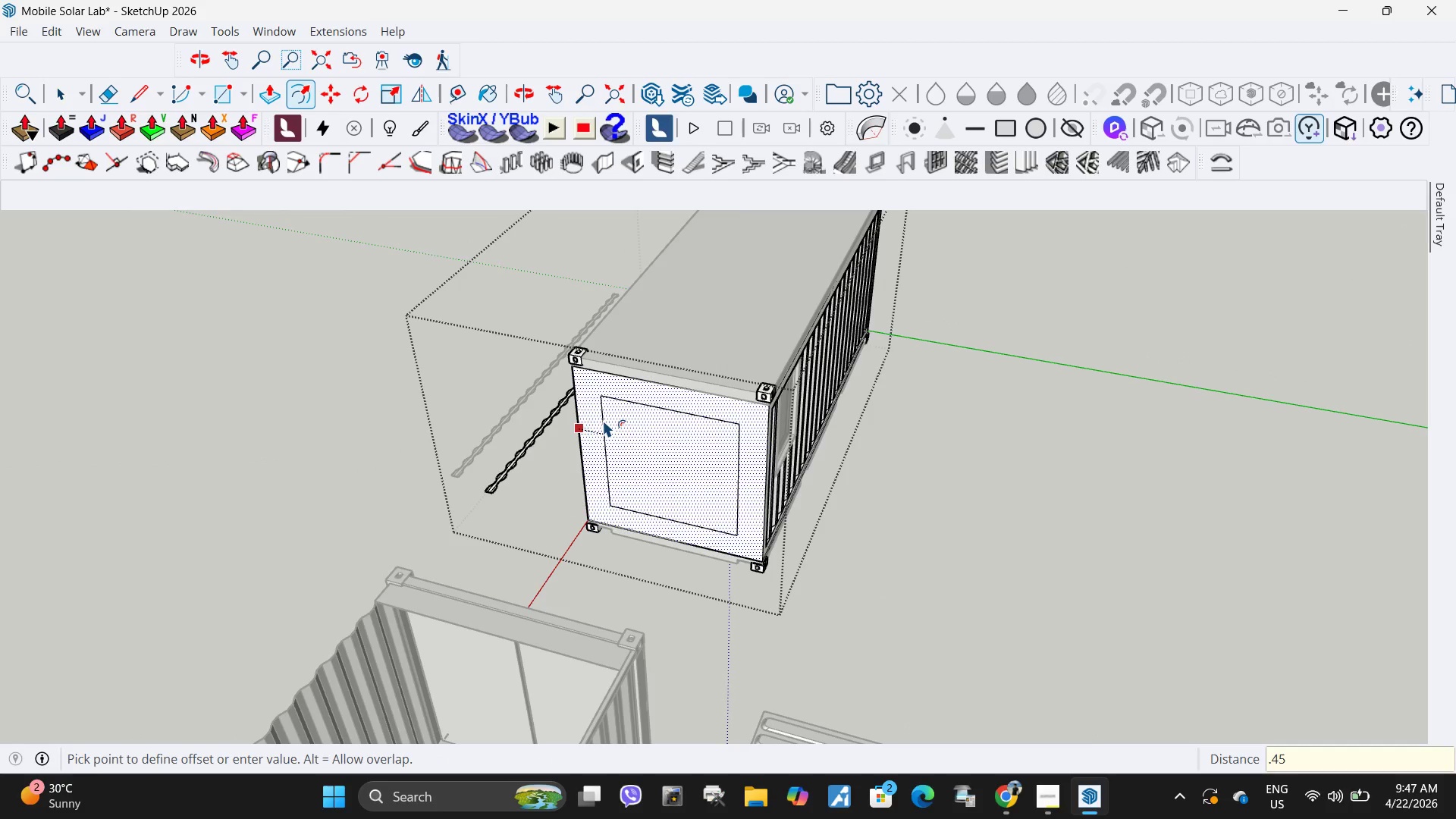 
key(NumpadEnter)
 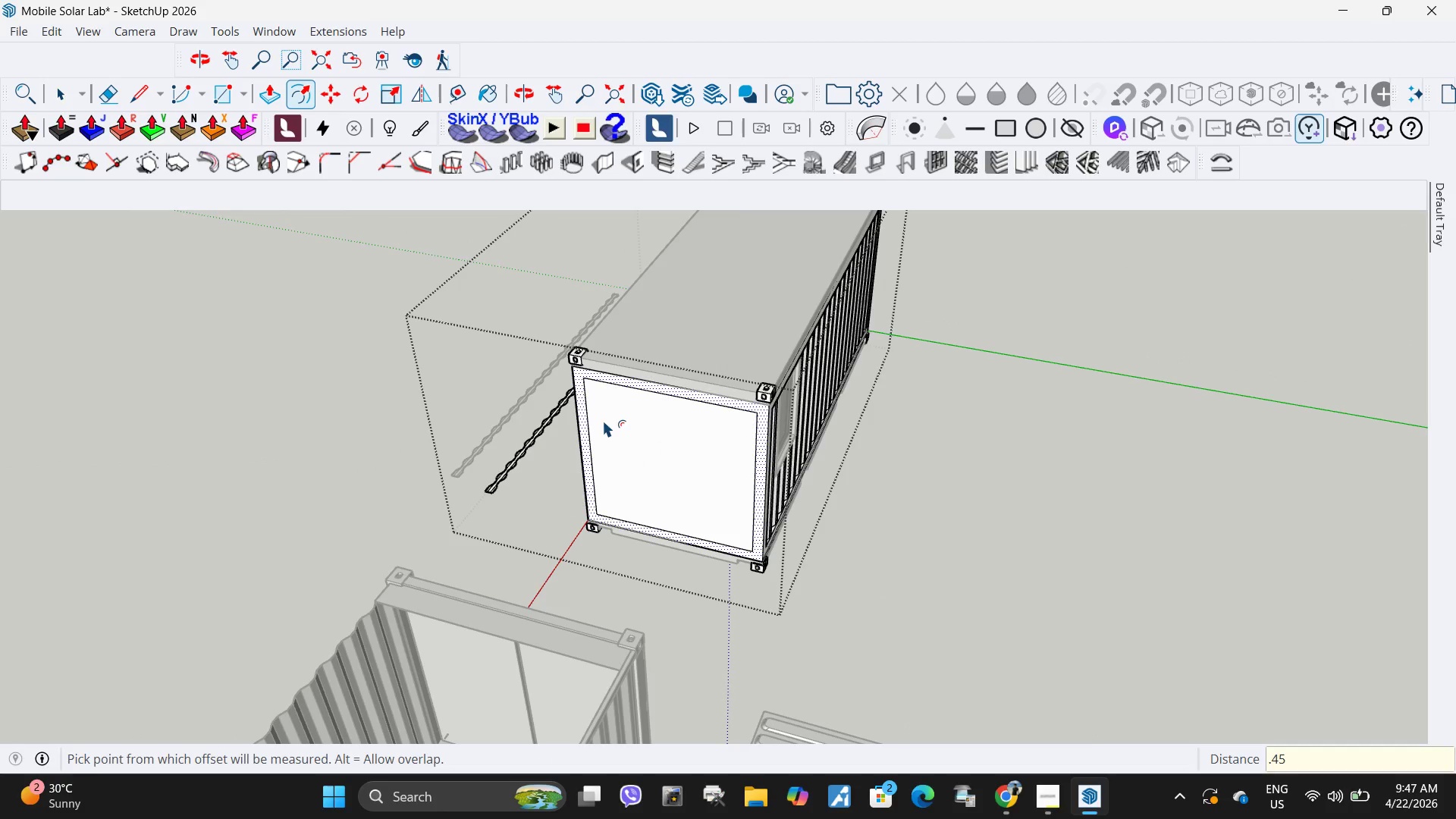 
key(Space)
 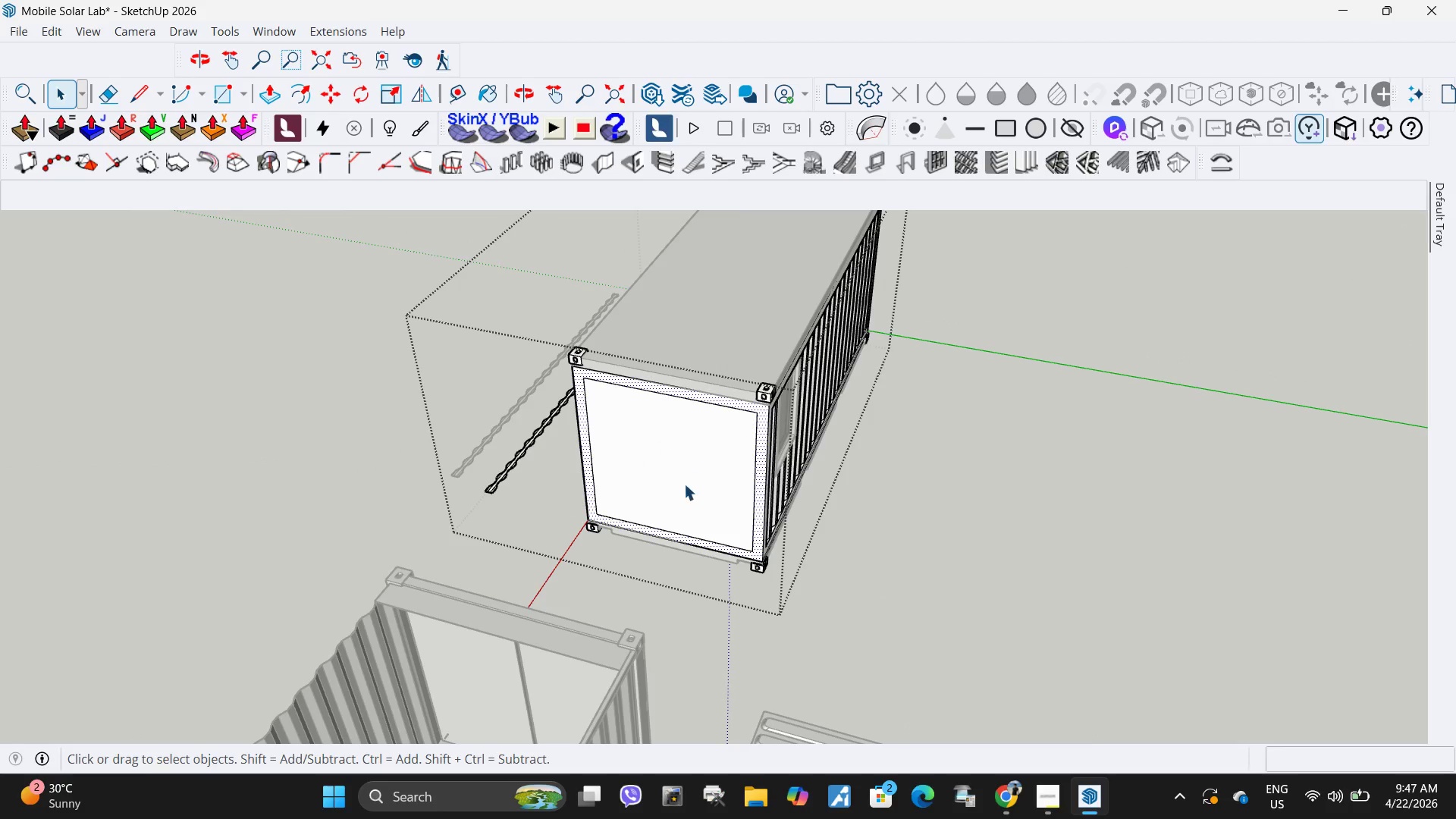 
left_click([684, 484])
 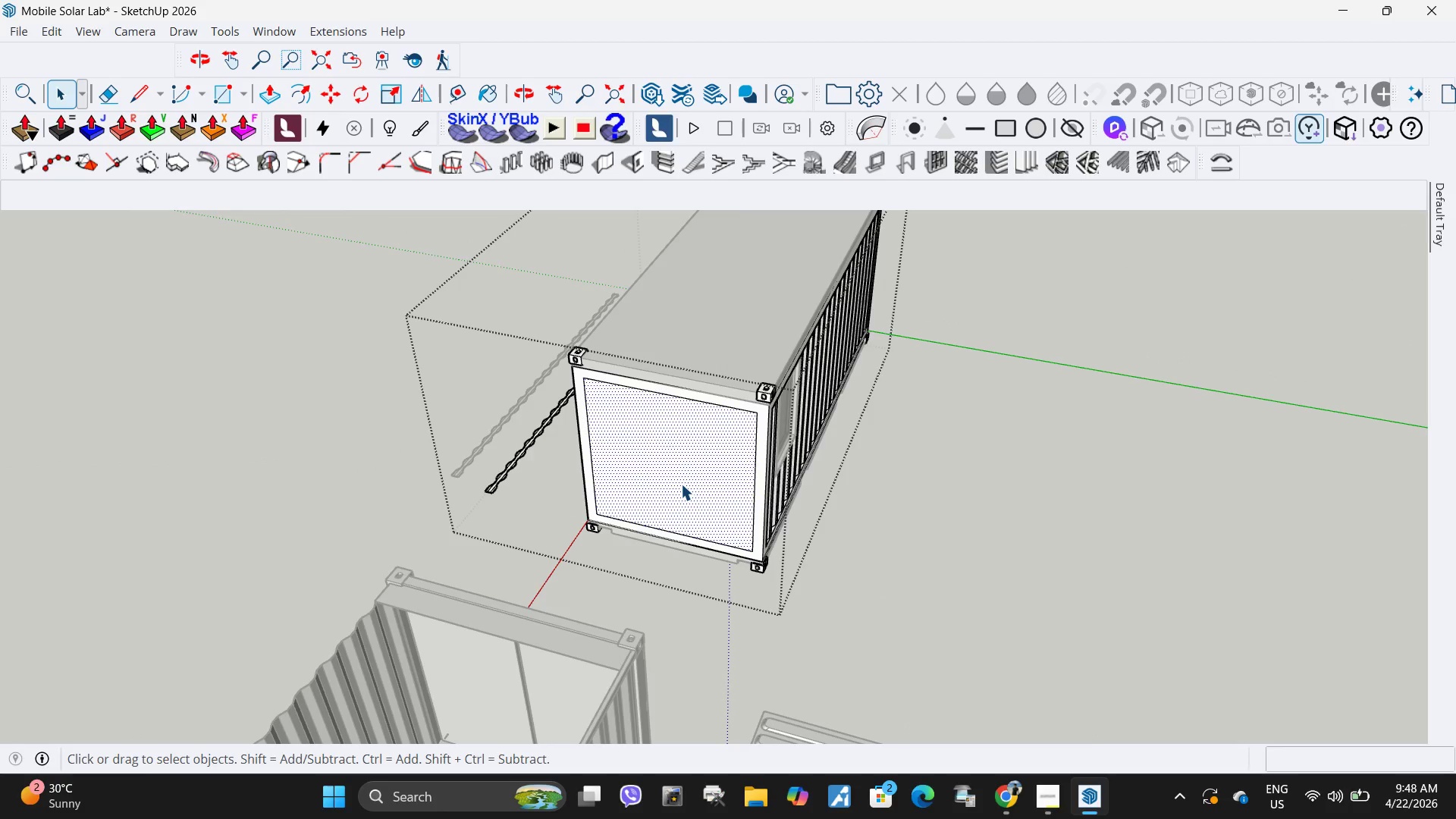 
key(P)
 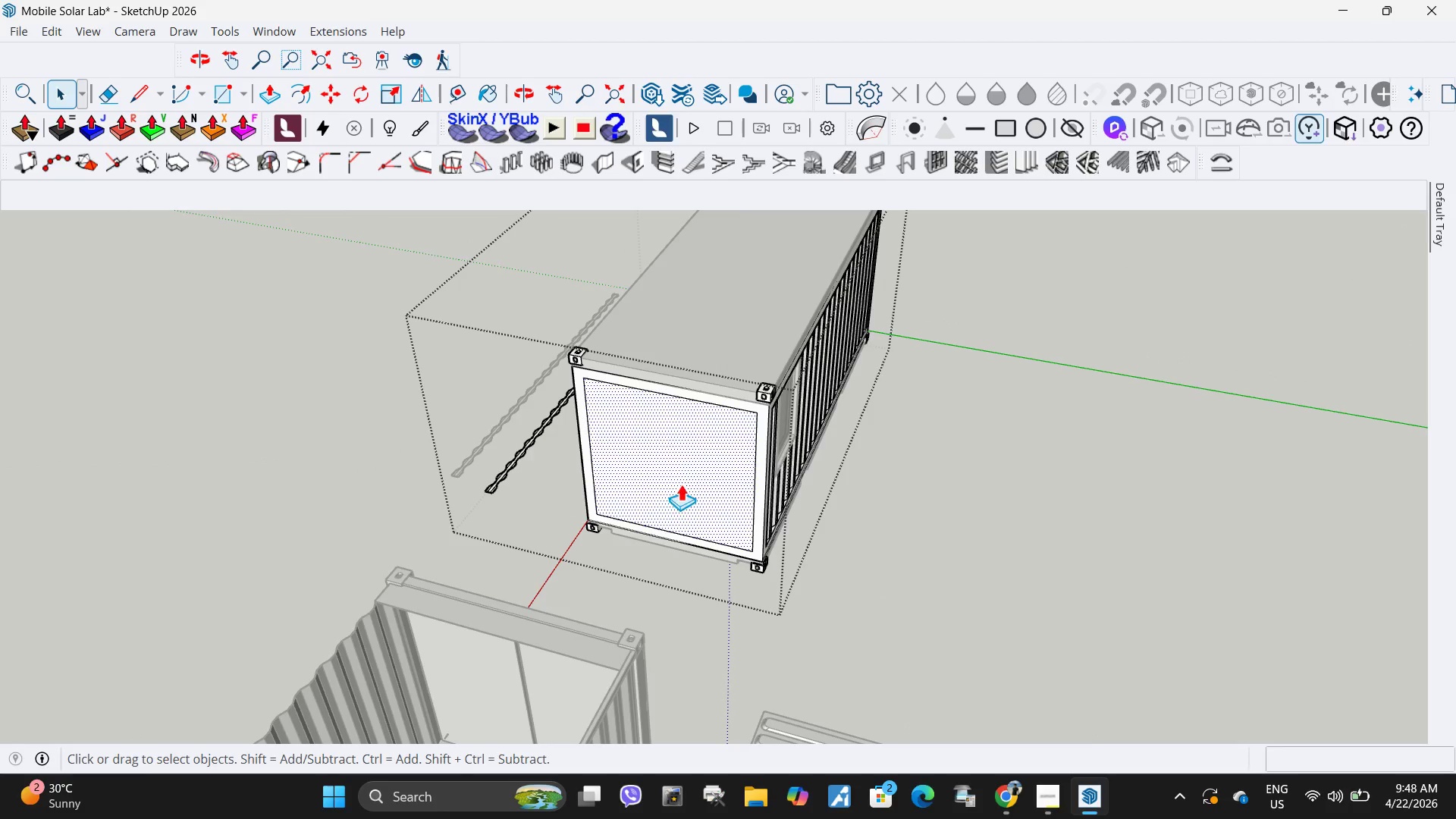 
left_click([681, 484])
 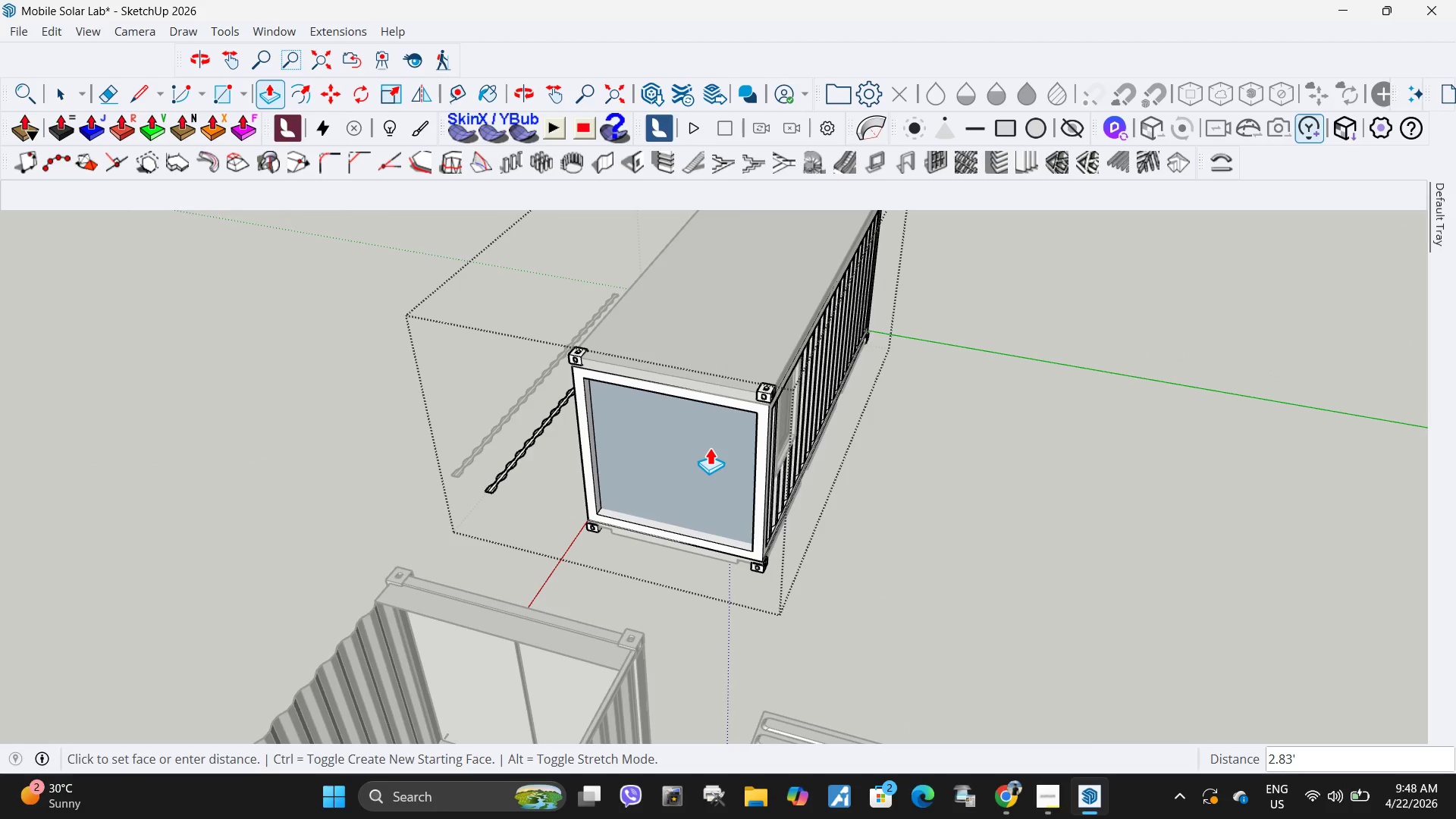 
left_click([710, 447])
 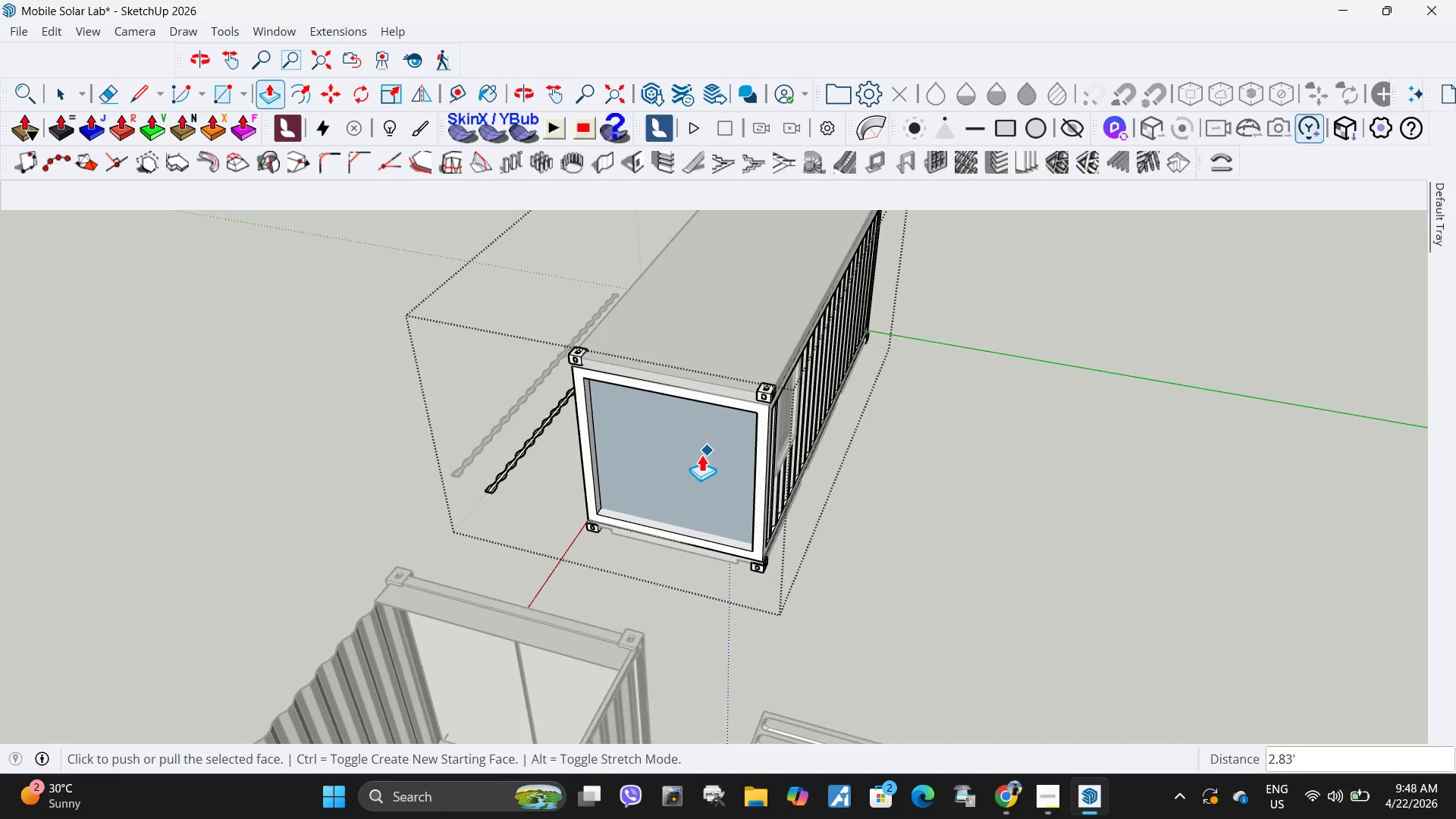 
key(Control+ControlLeft)
 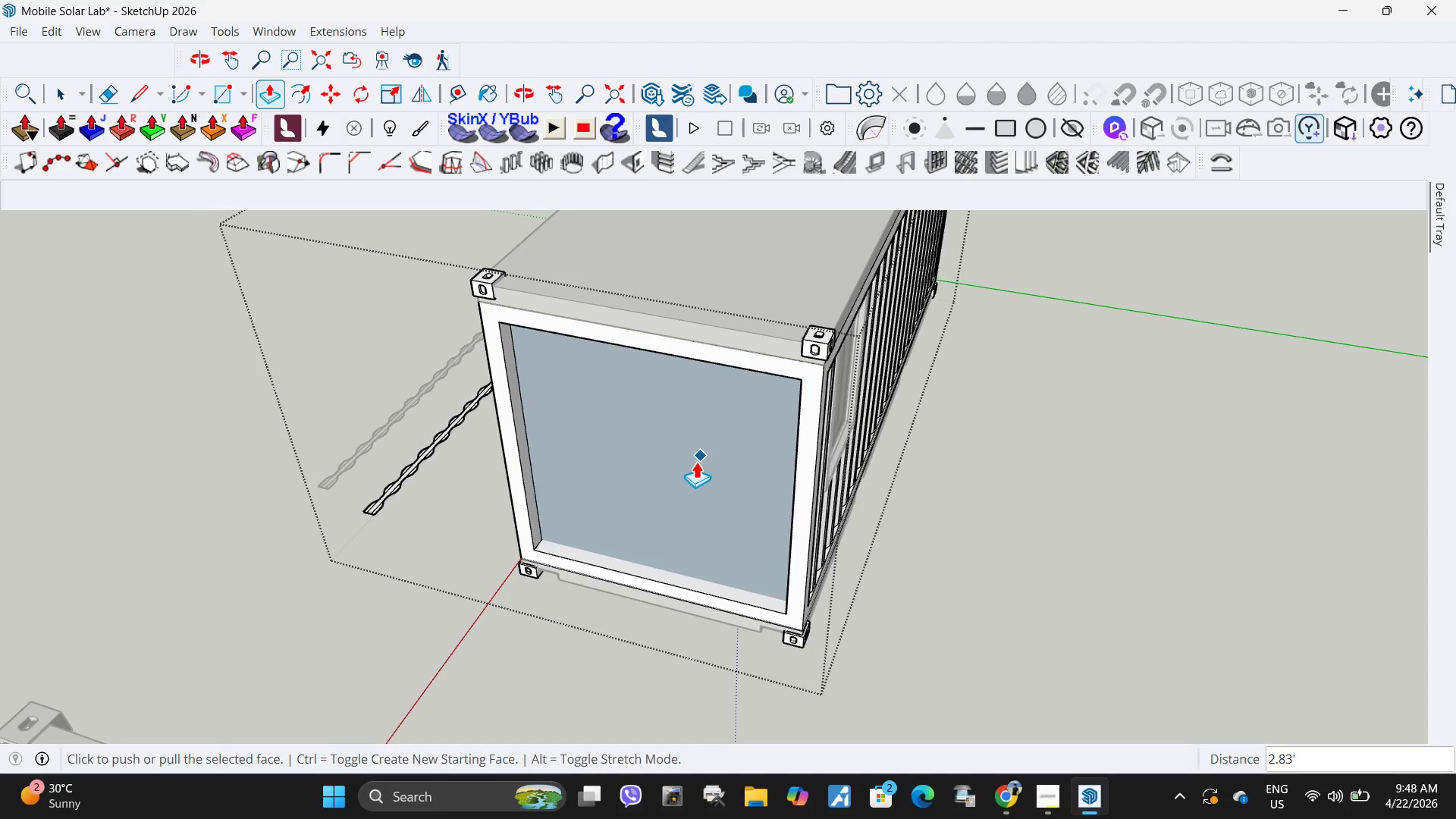 
key(Control+Z)
 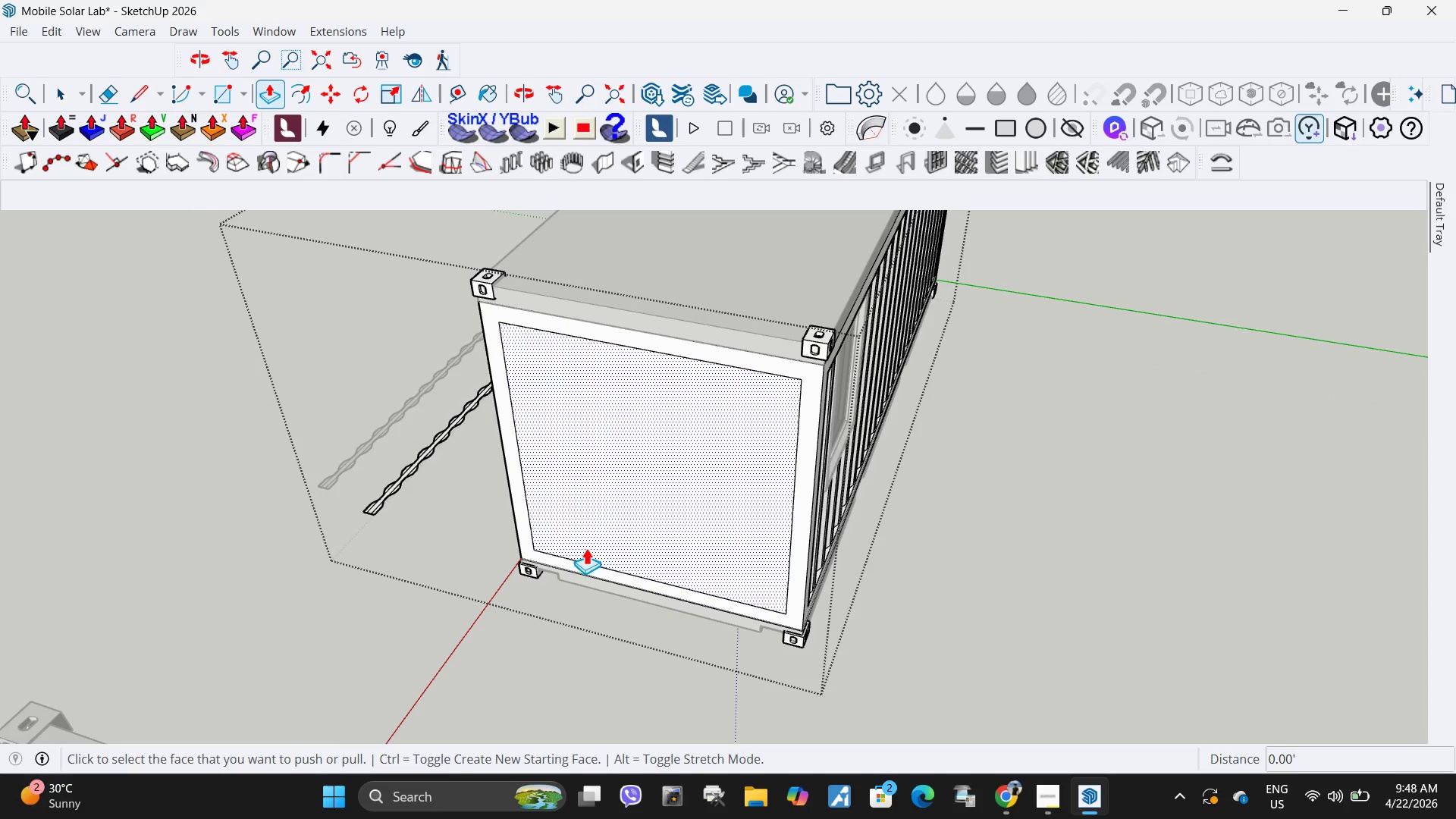 
scroll: coordinate [701, 455], scroll_direction: up, amount: 5.0
 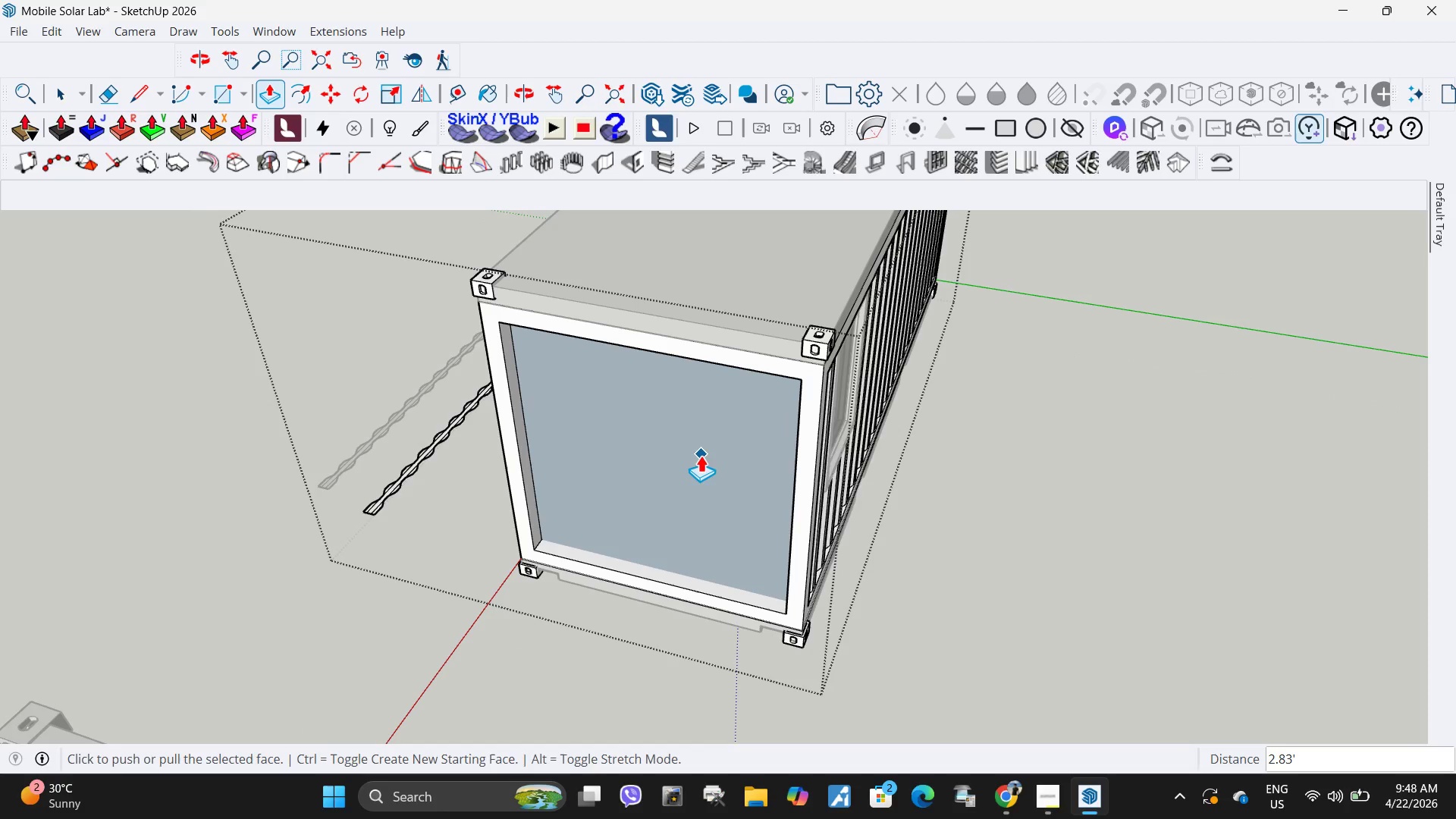 
left_click([586, 548])
 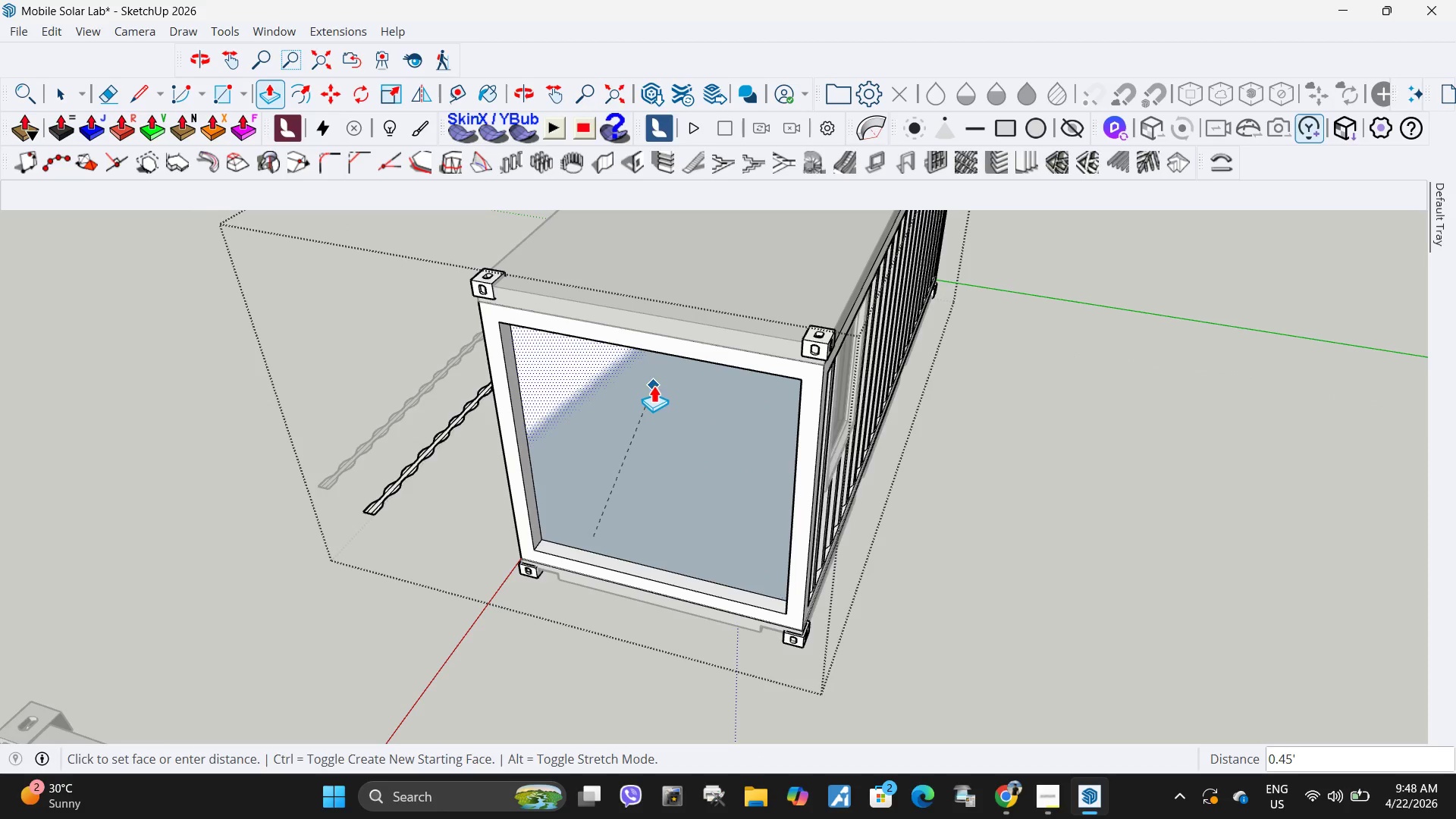 
left_click([654, 385])
 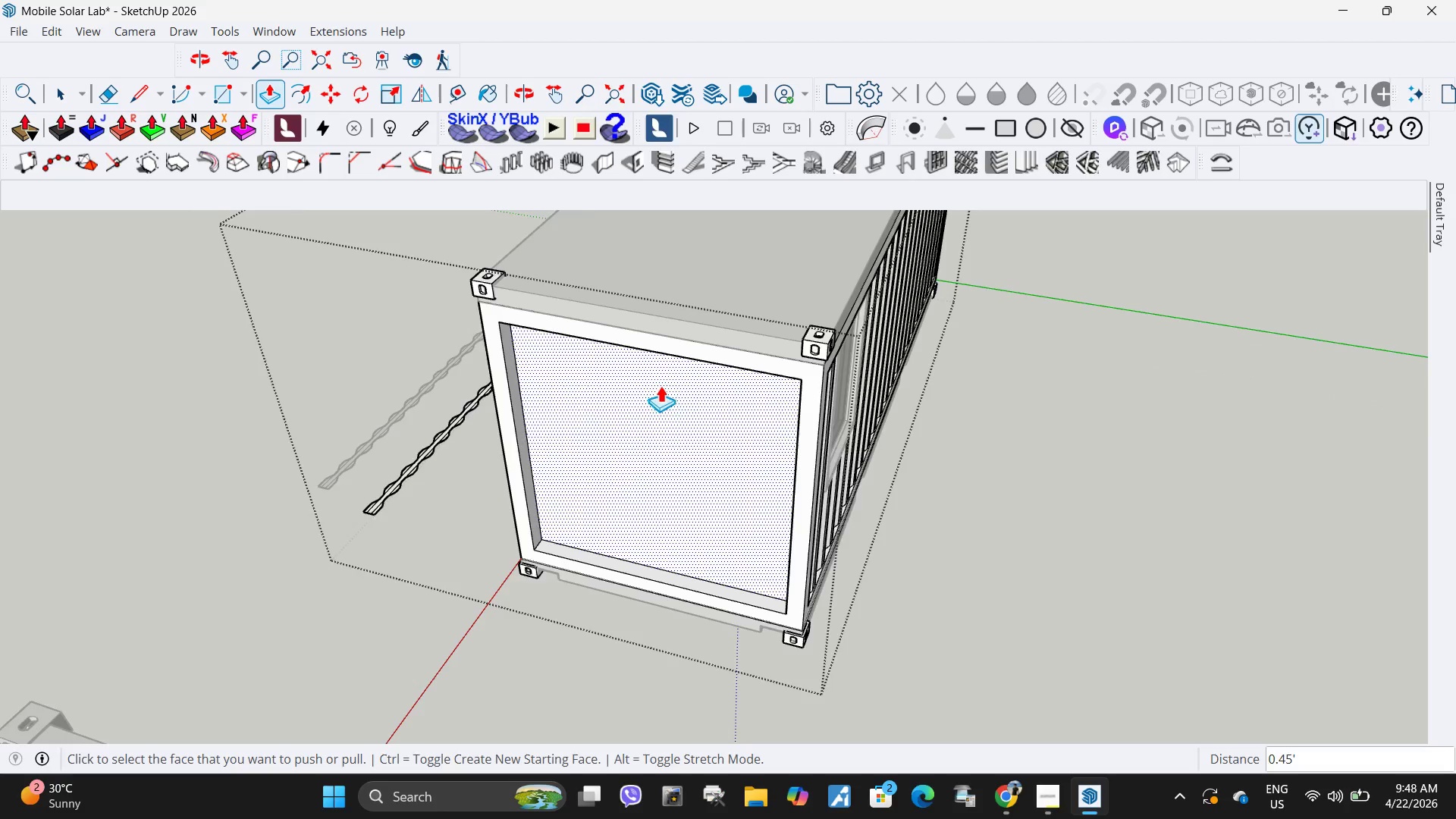 
key(Space)
 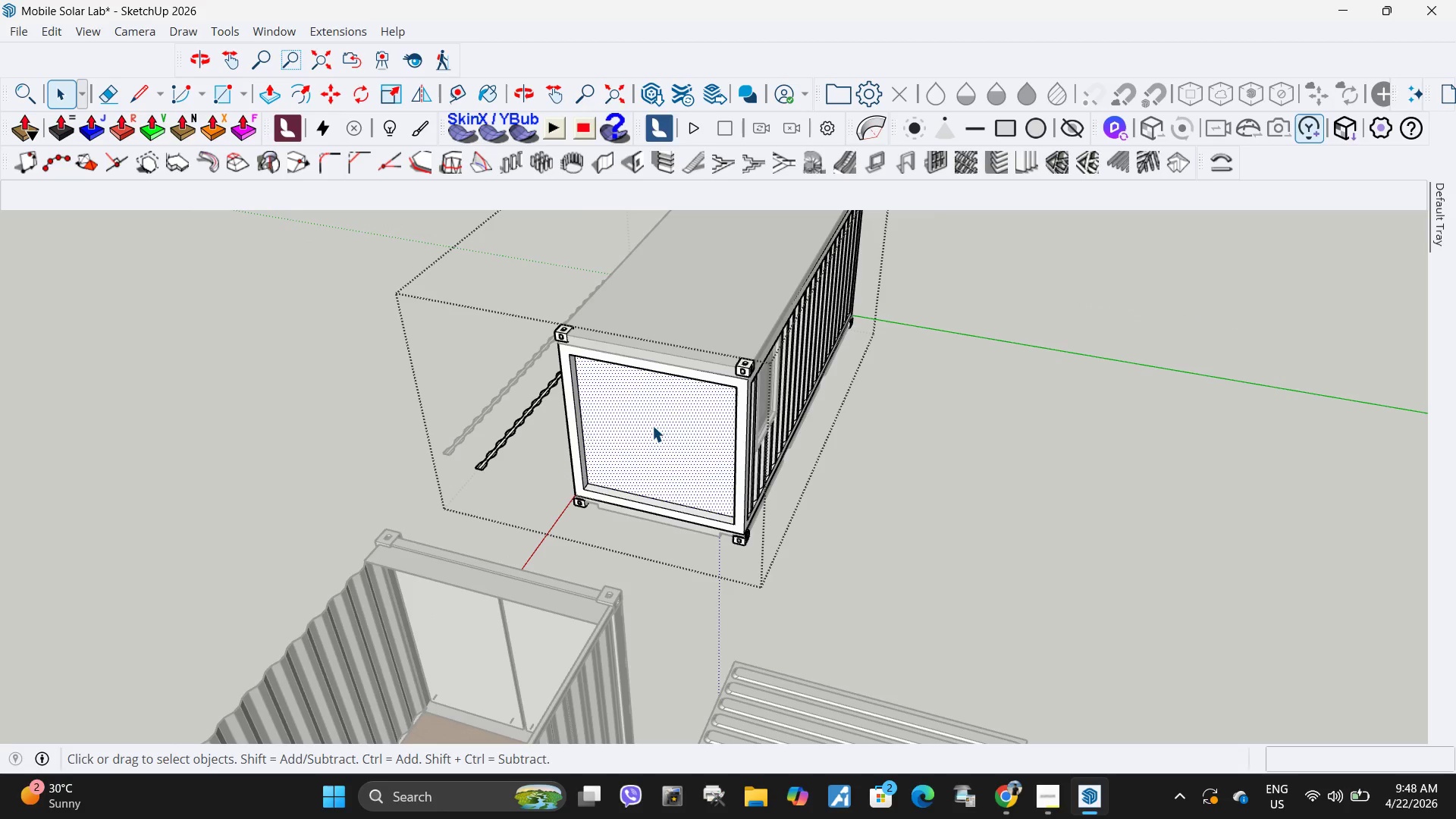 
scroll: coordinate [660, 402], scroll_direction: down, amount: 6.0
 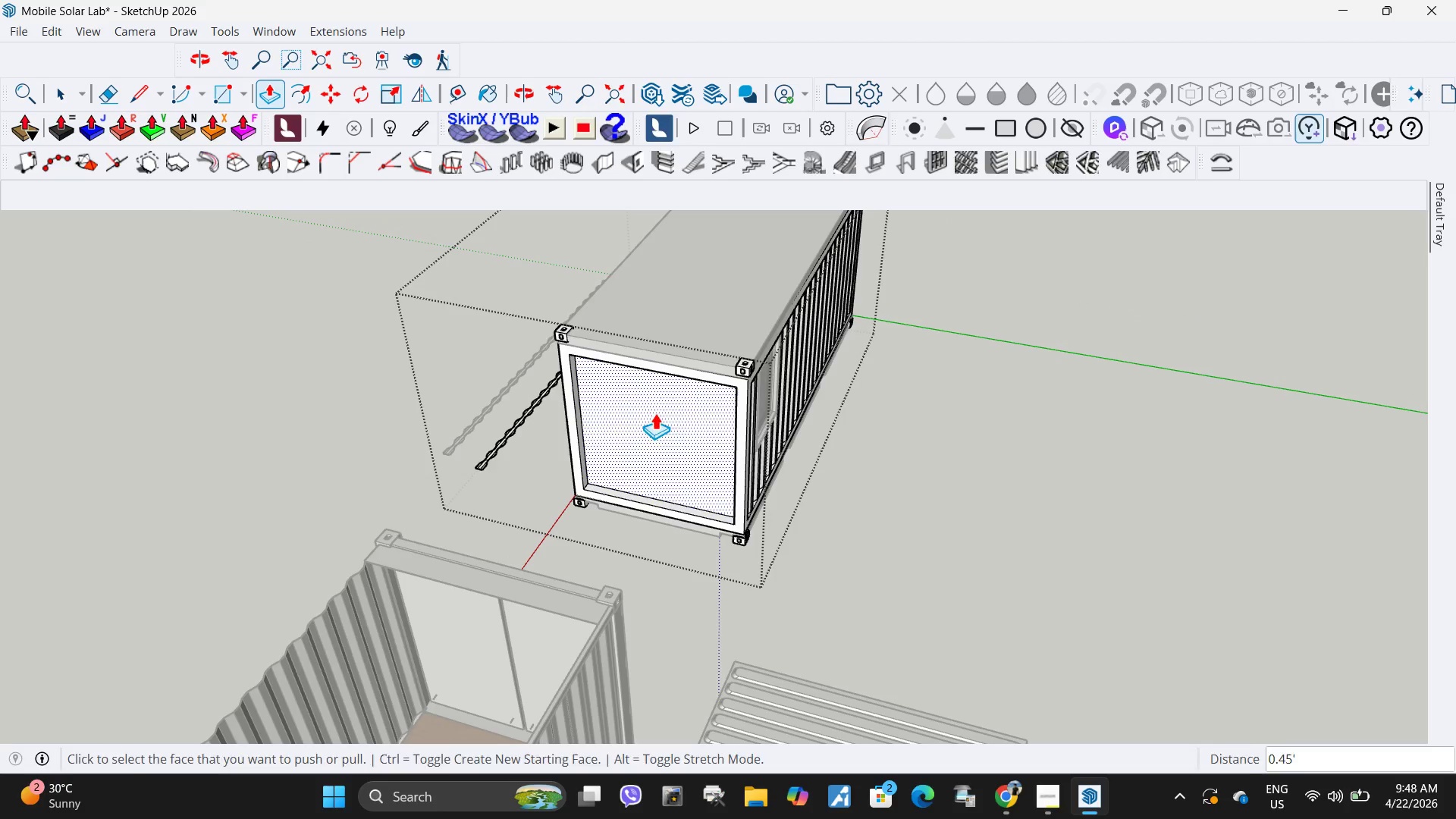 
key(Delete)
 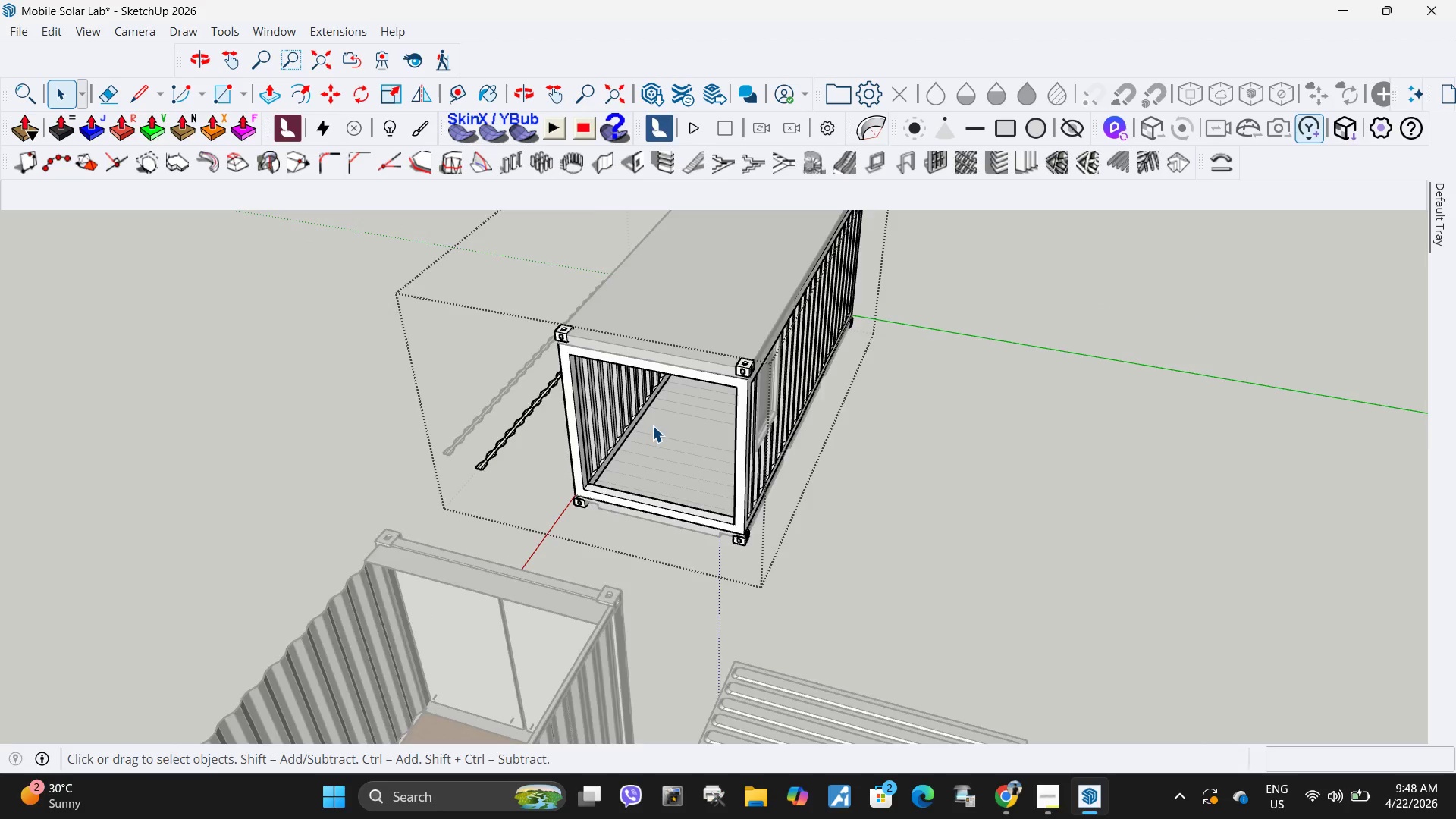 
scroll: coordinate [652, 425], scroll_direction: down, amount: 6.0
 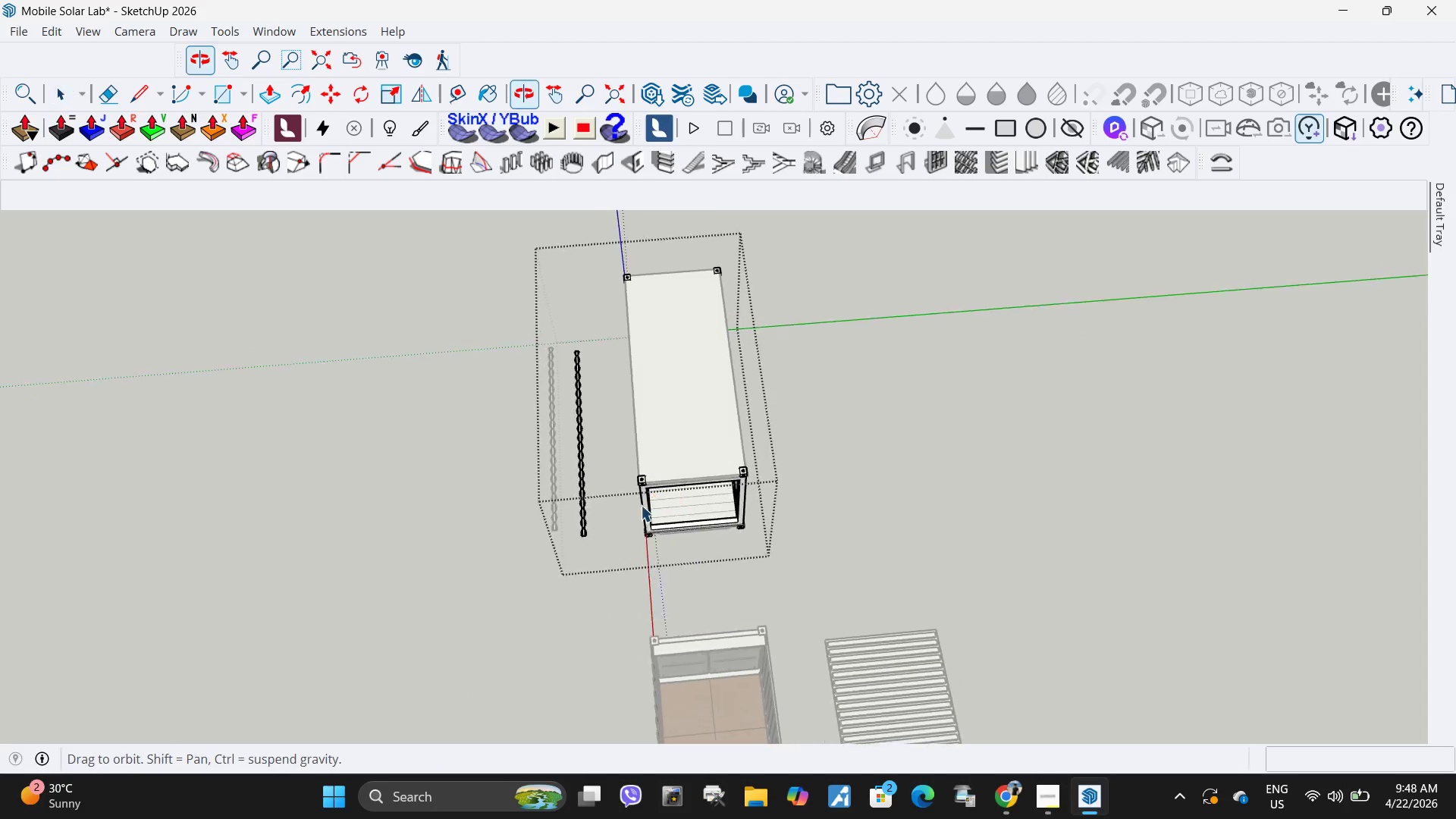 
left_click_drag(start_coordinate=[602, 554], to_coordinate=[523, 308])
 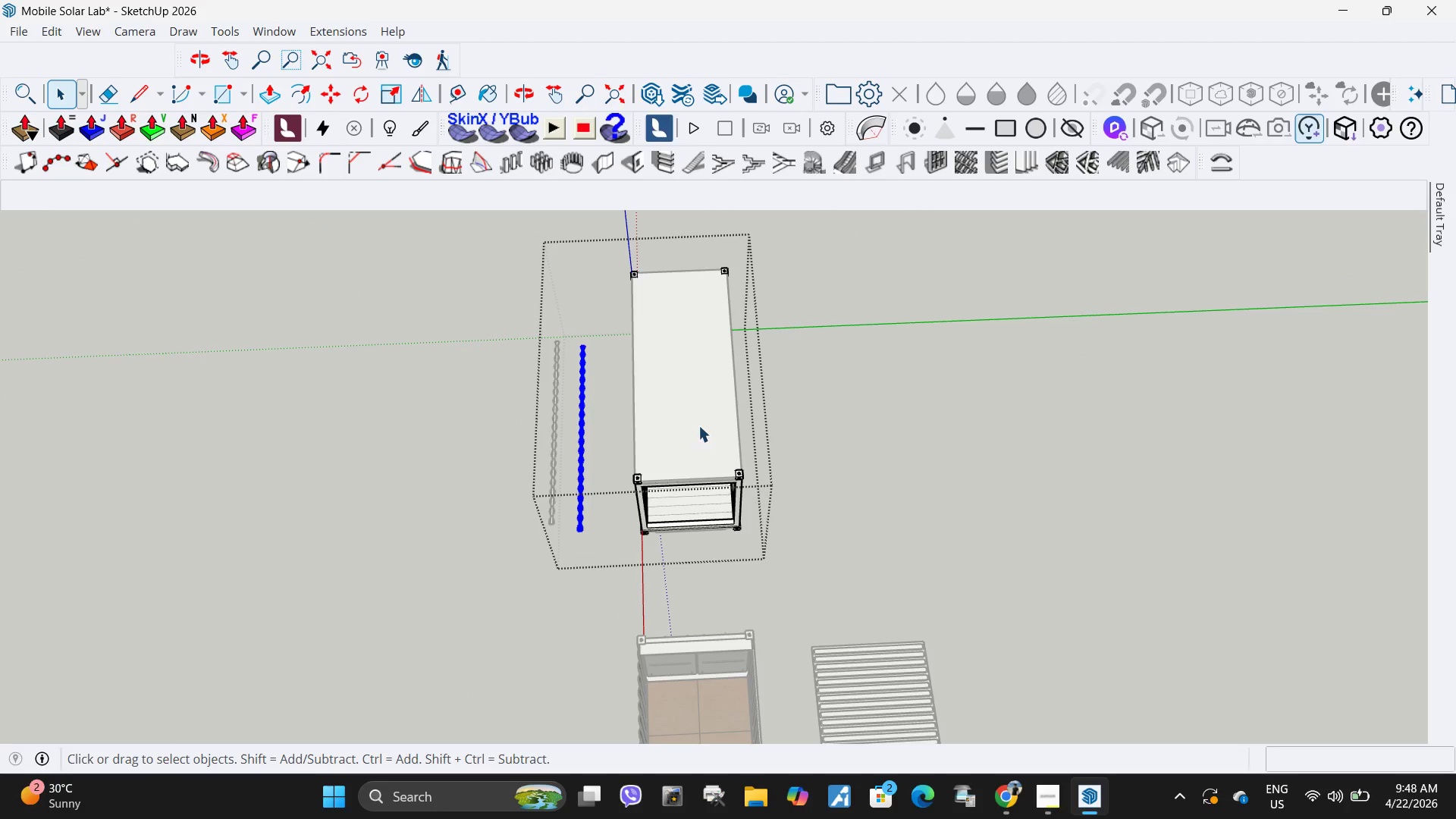 
key(Control+C)
 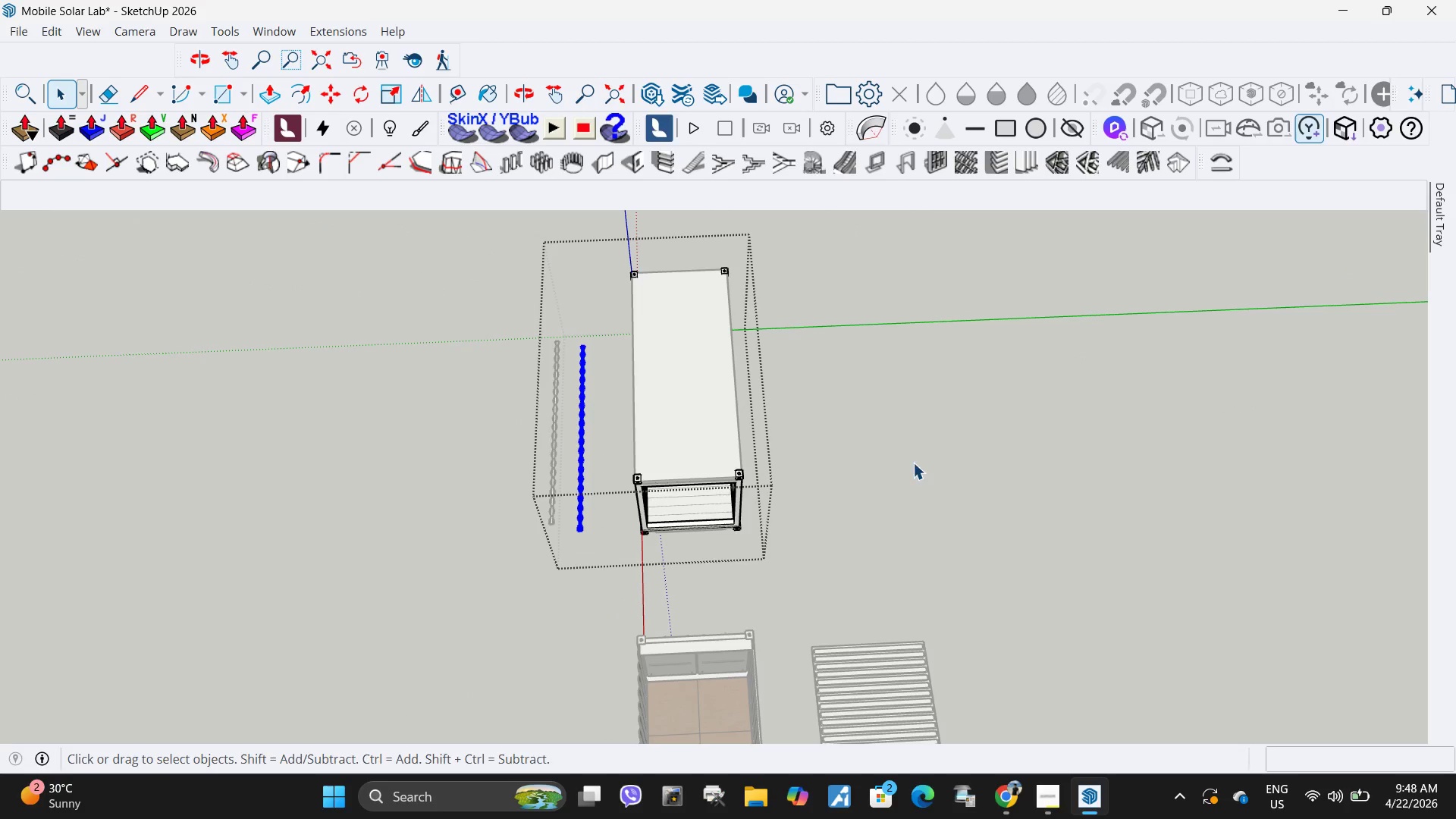 
key(Control+ControlLeft)
 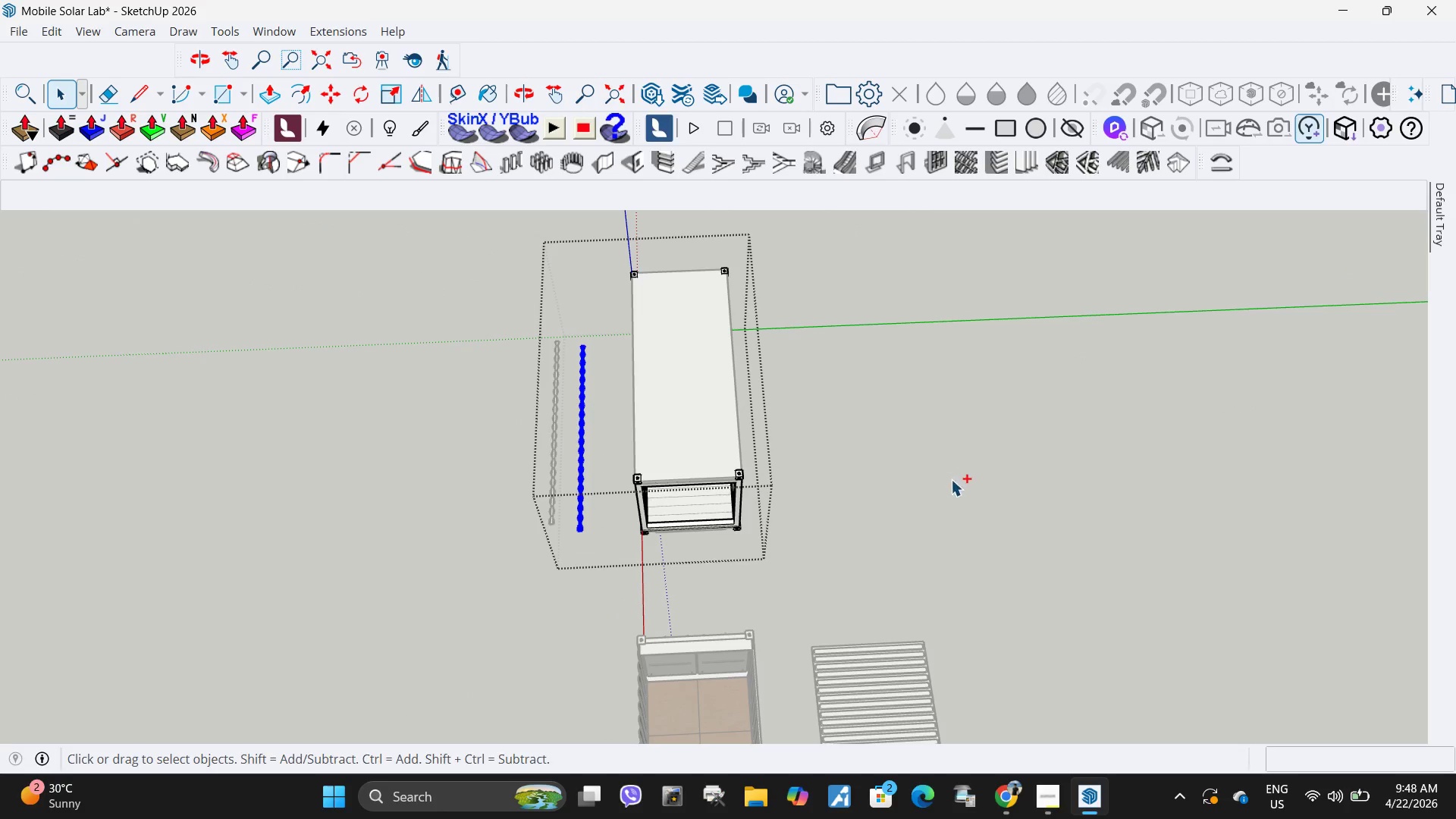 
key(Control+V)
 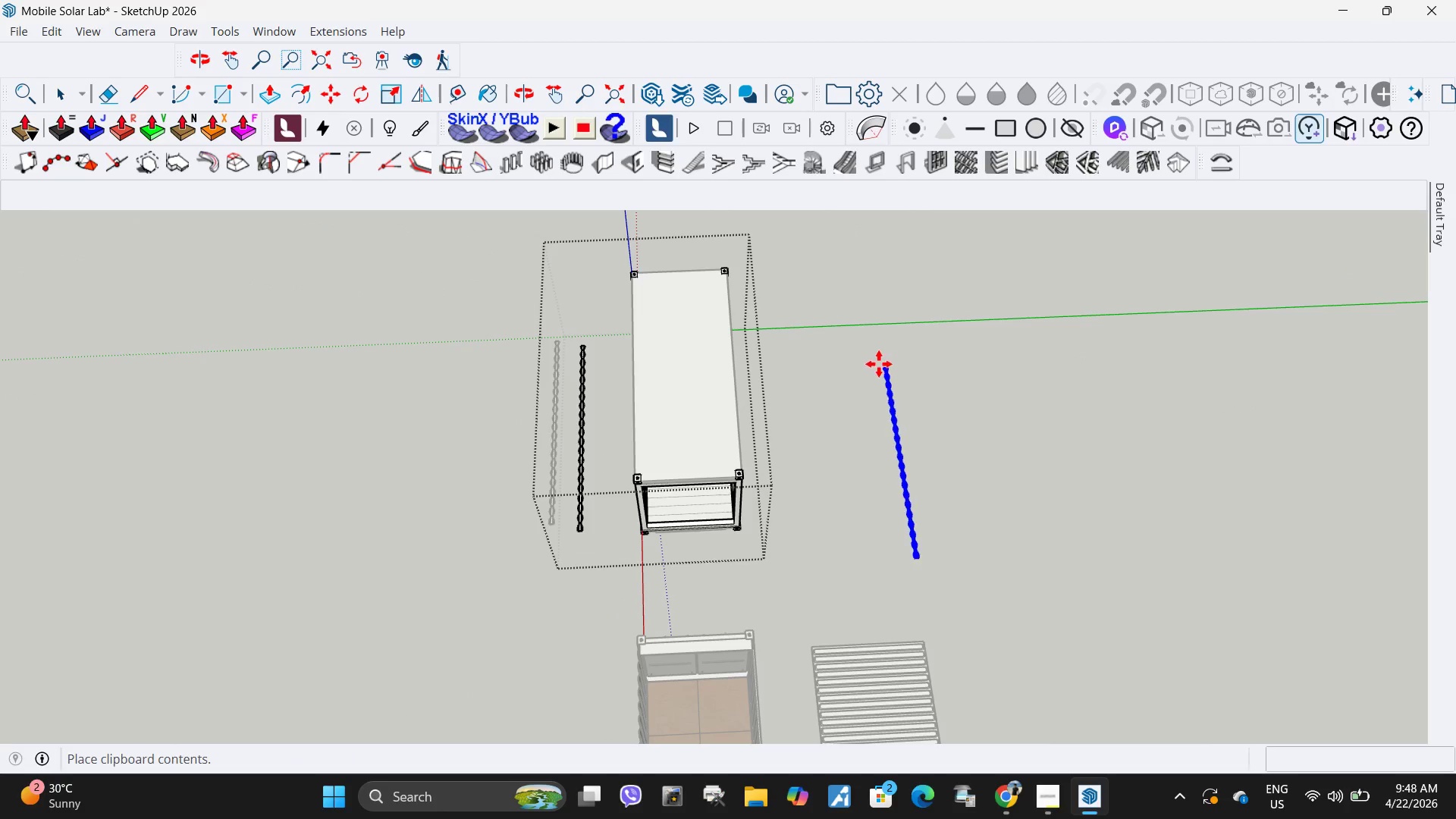 
left_click([871, 375])
 